 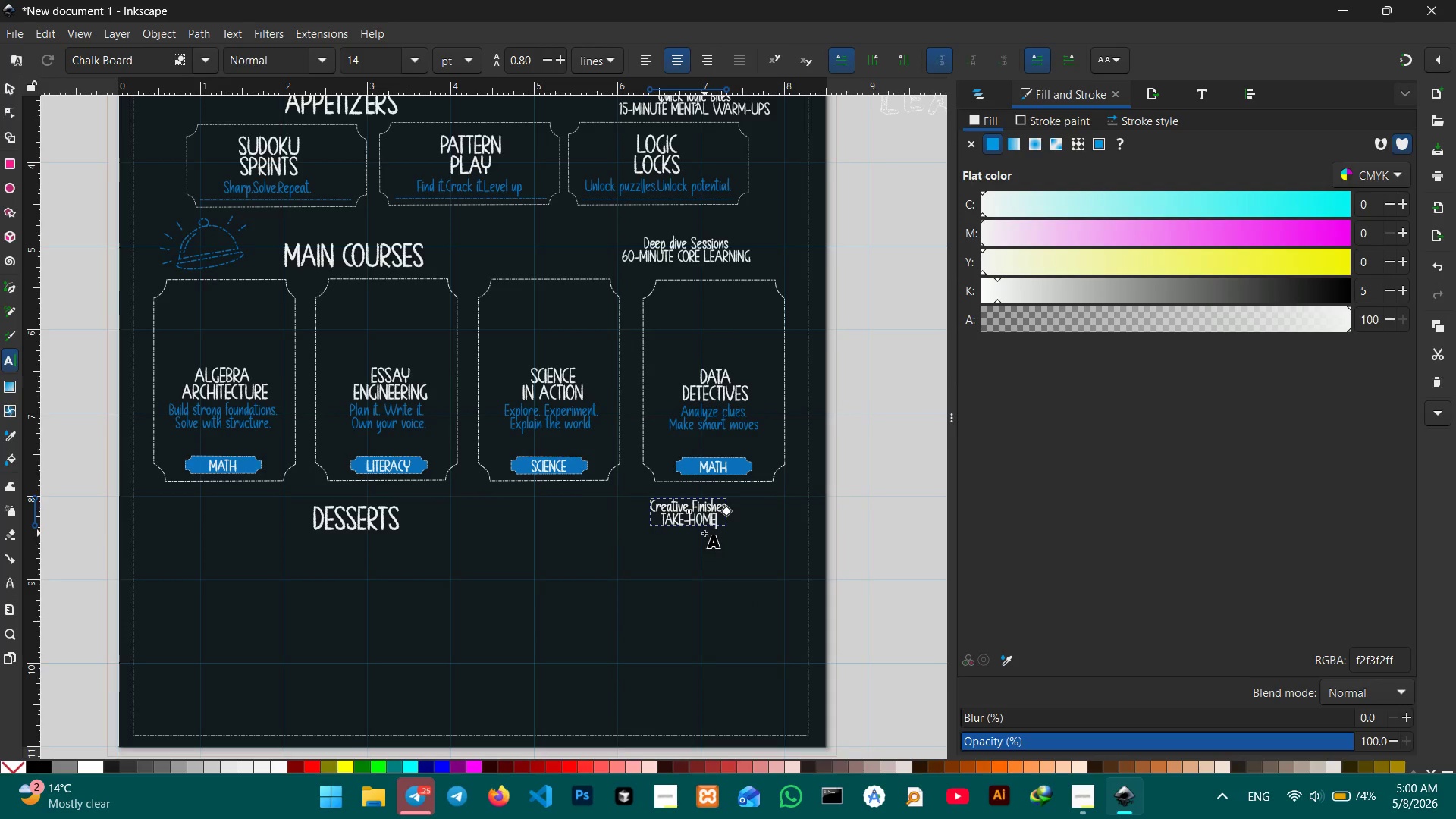 
type(PROJECTS)
 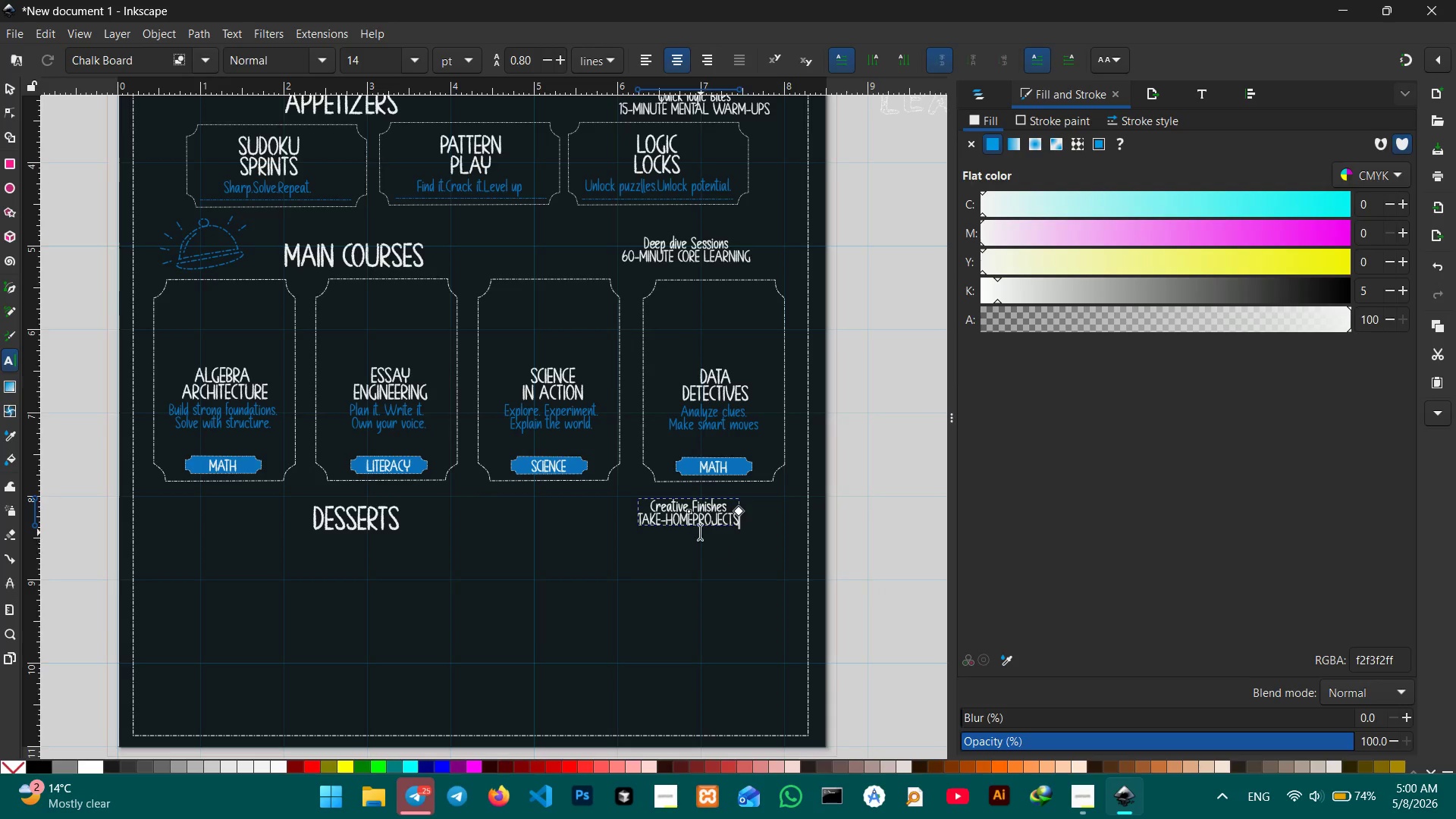 
left_click([694, 523])
 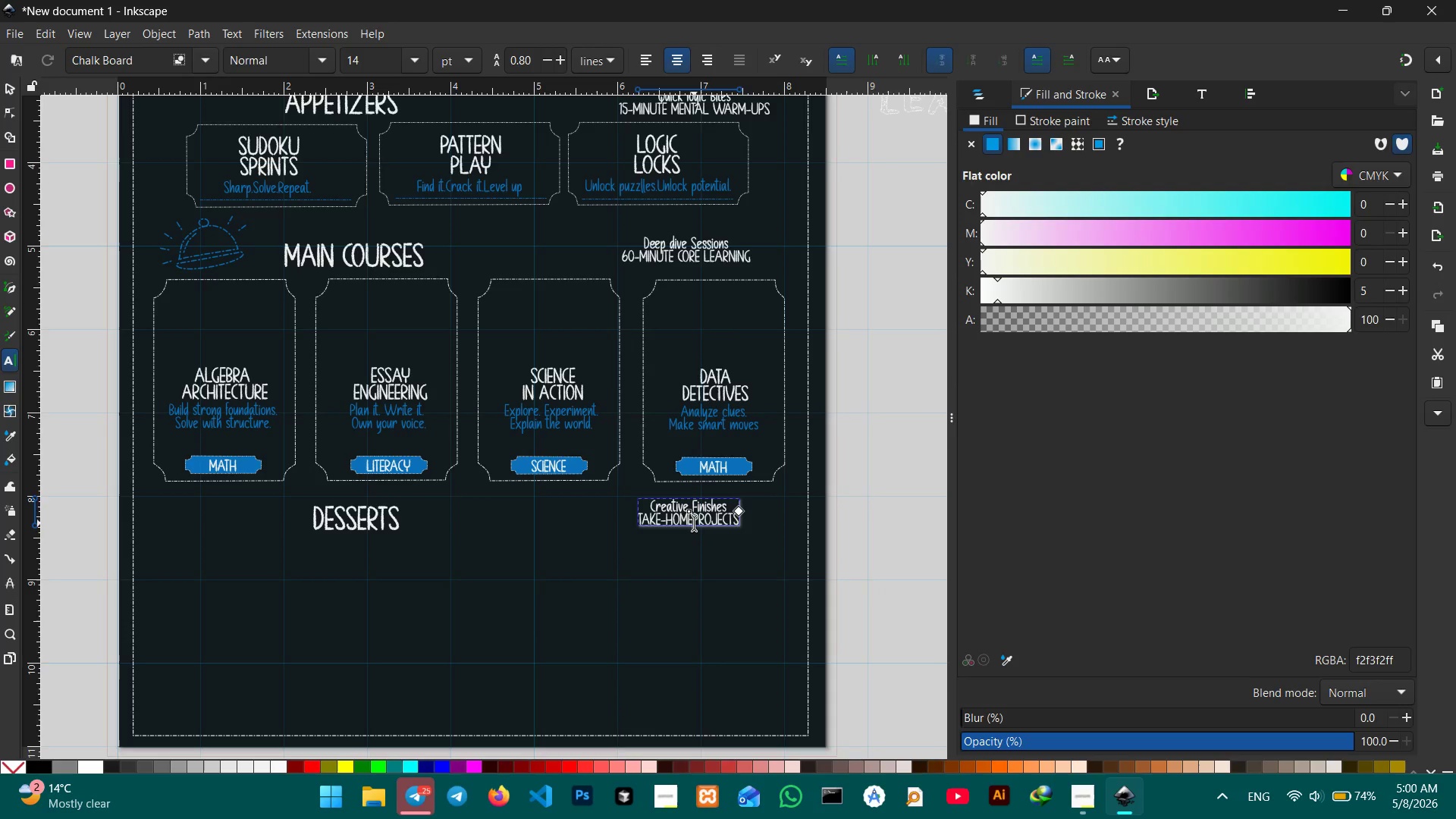 
key(Space)
 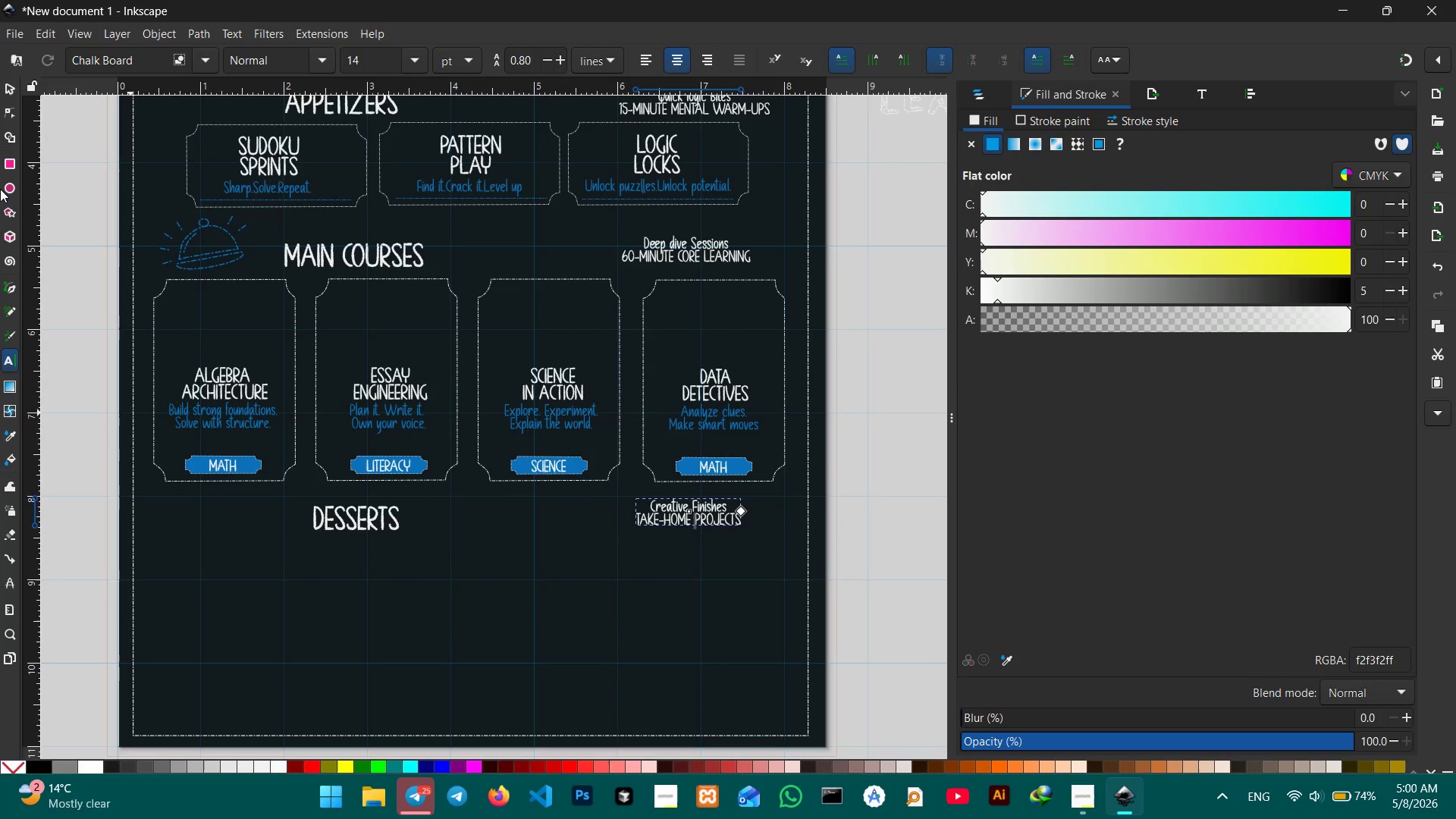 
left_click([0, 83])
 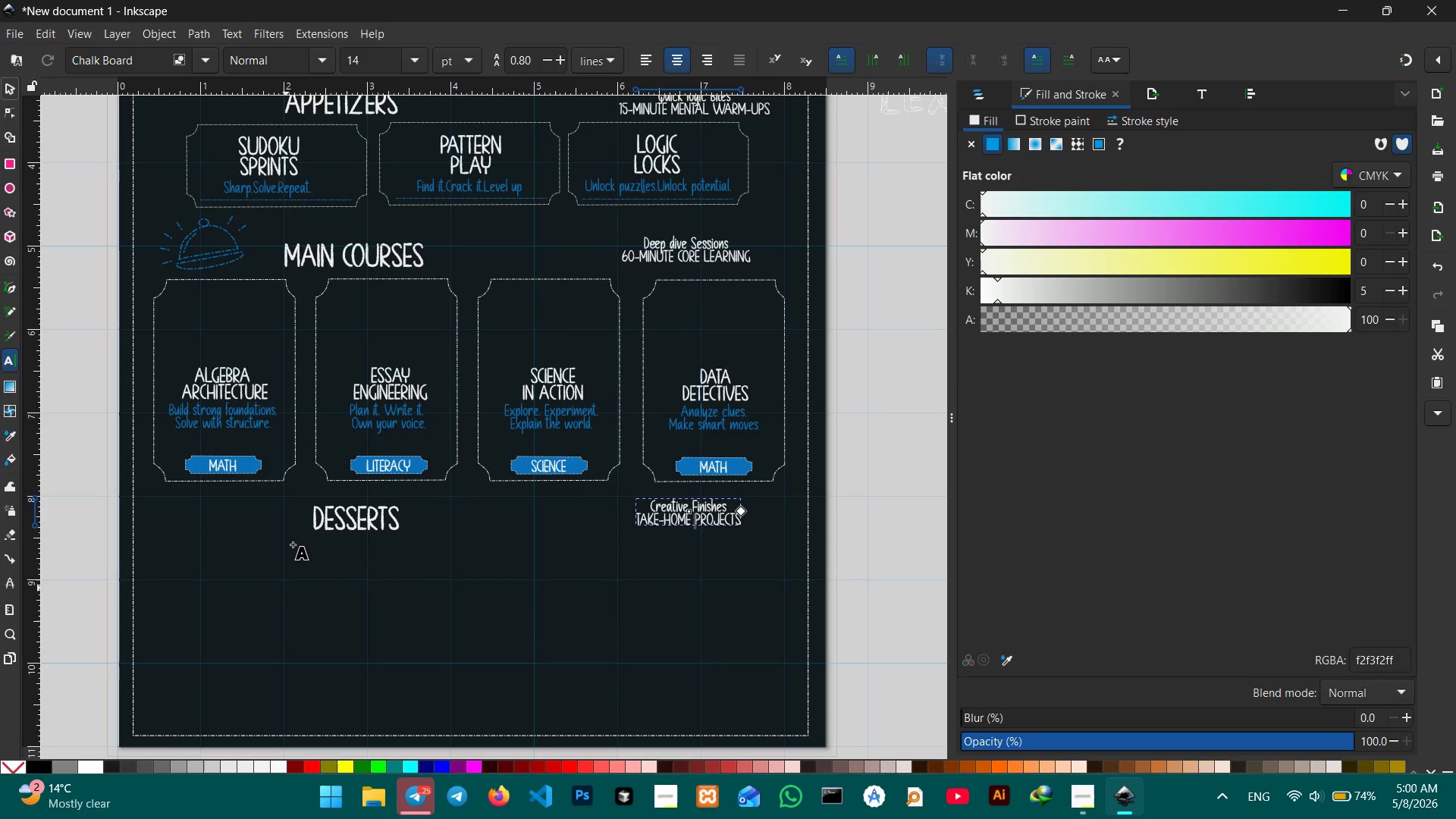 
wait(5.39)
 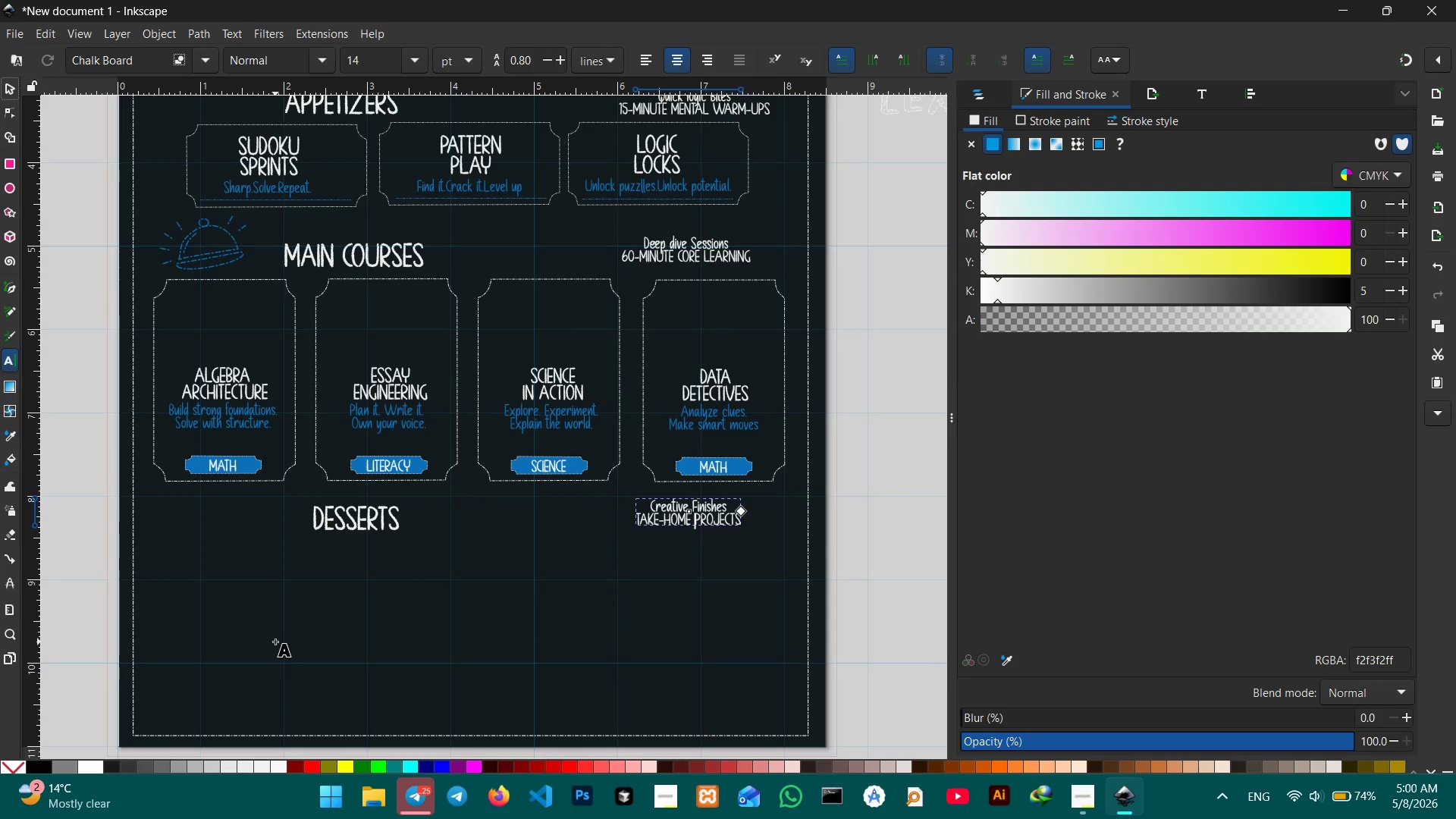 
left_click([4, 90])
 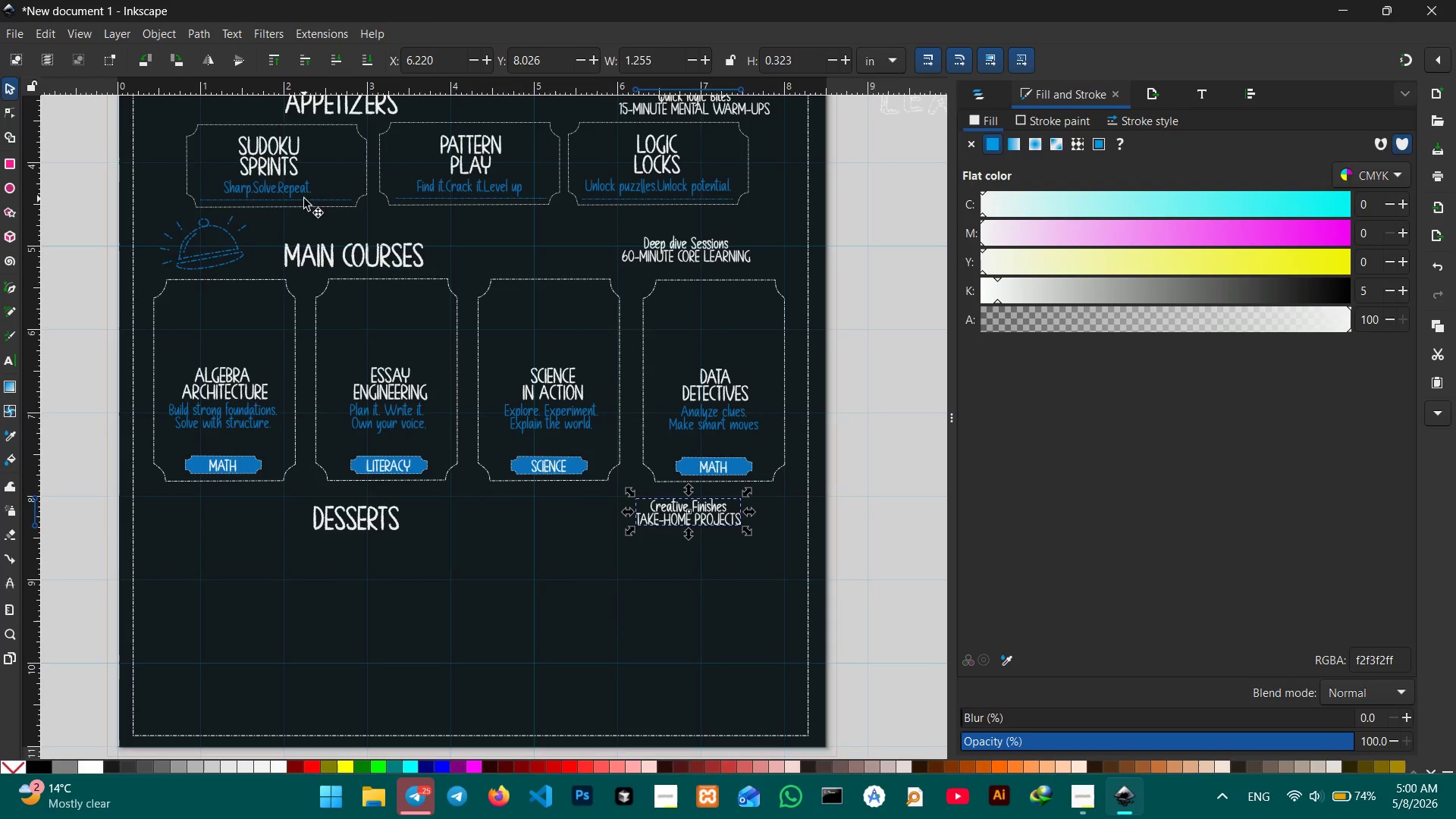 
left_click([315, 207])
 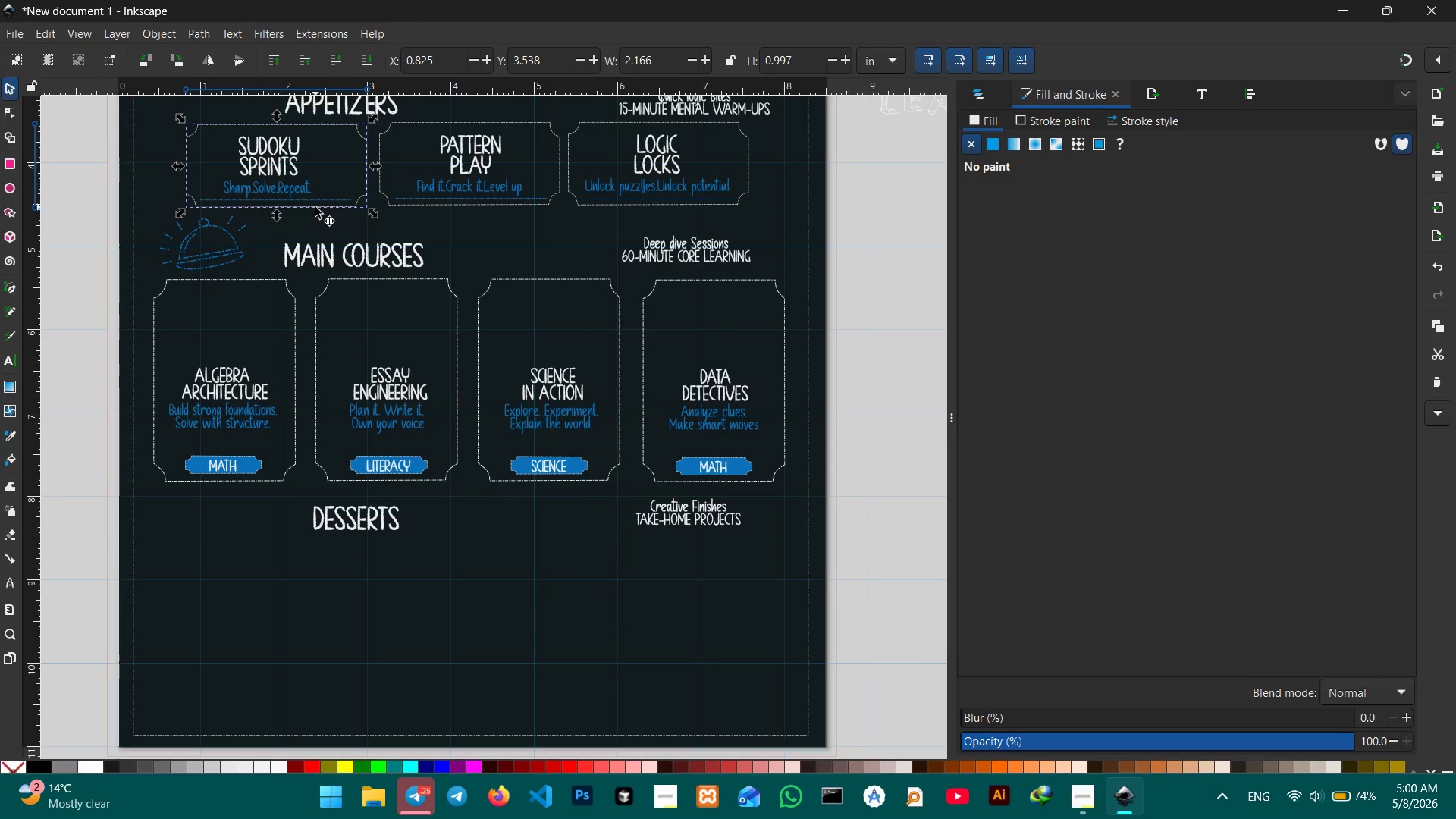 
key(Control+C)
 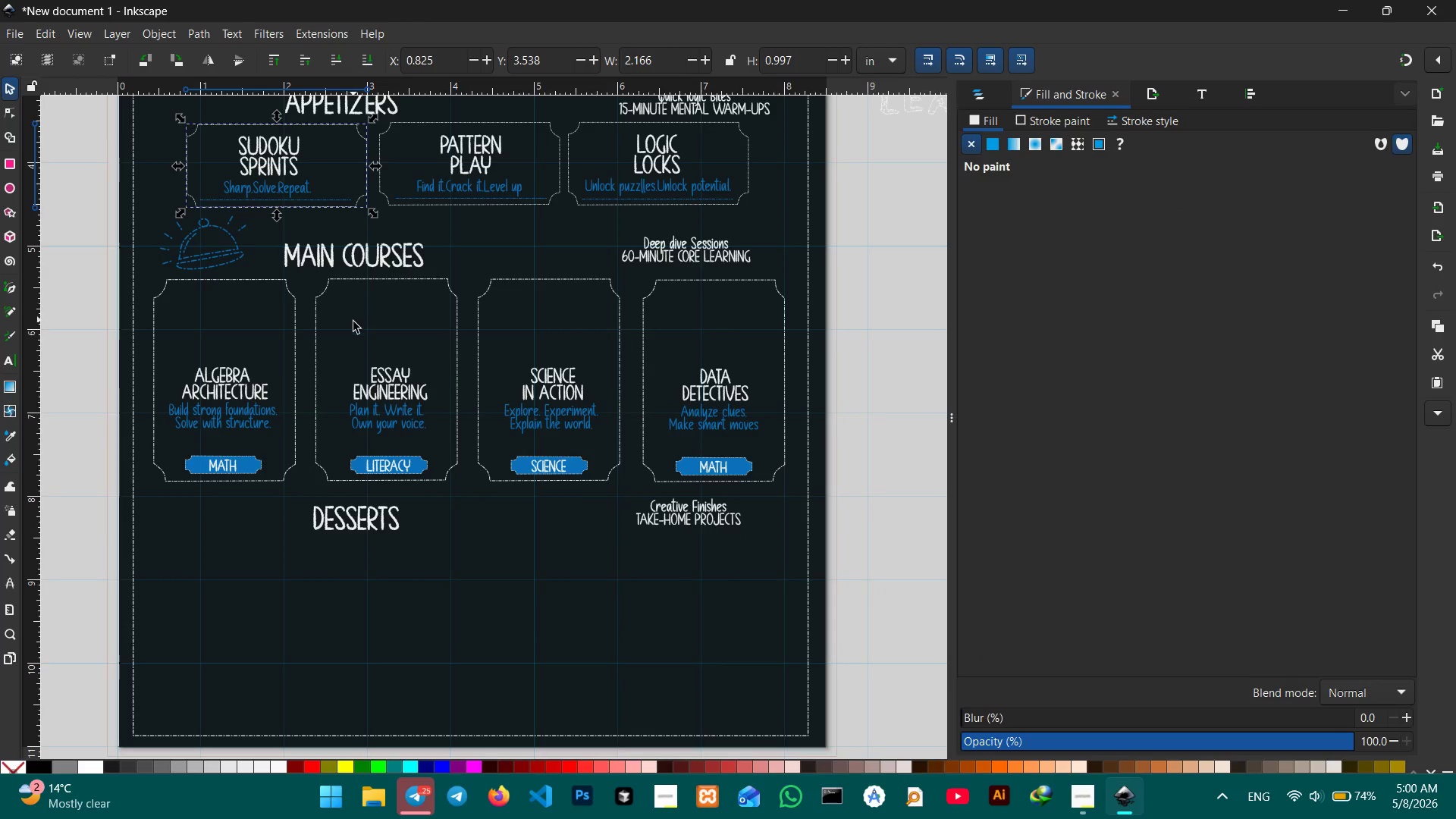 
scroll: coordinate [353, 327], scroll_direction: down, amount: 2.0
 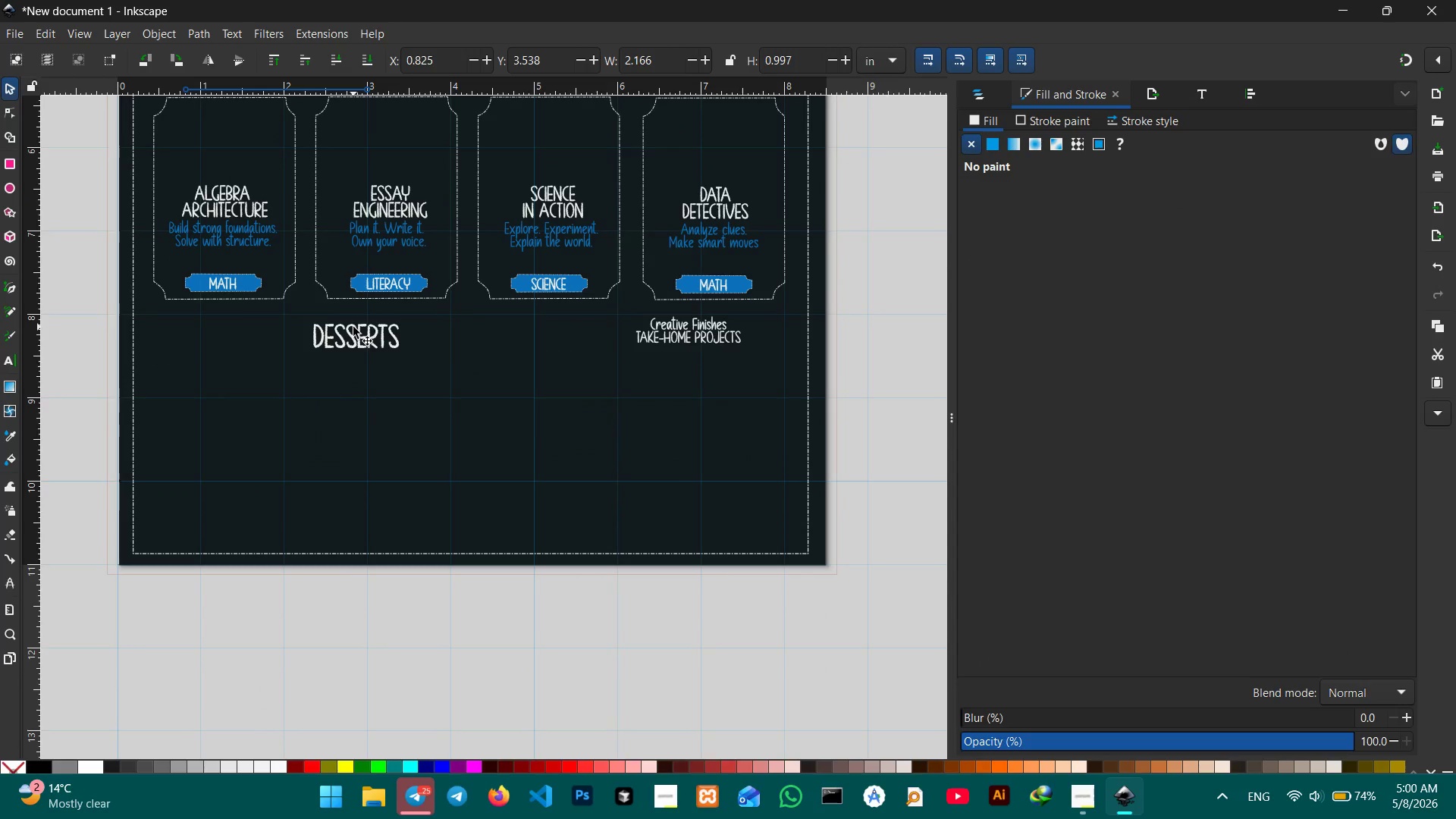 
key(Control+V)
 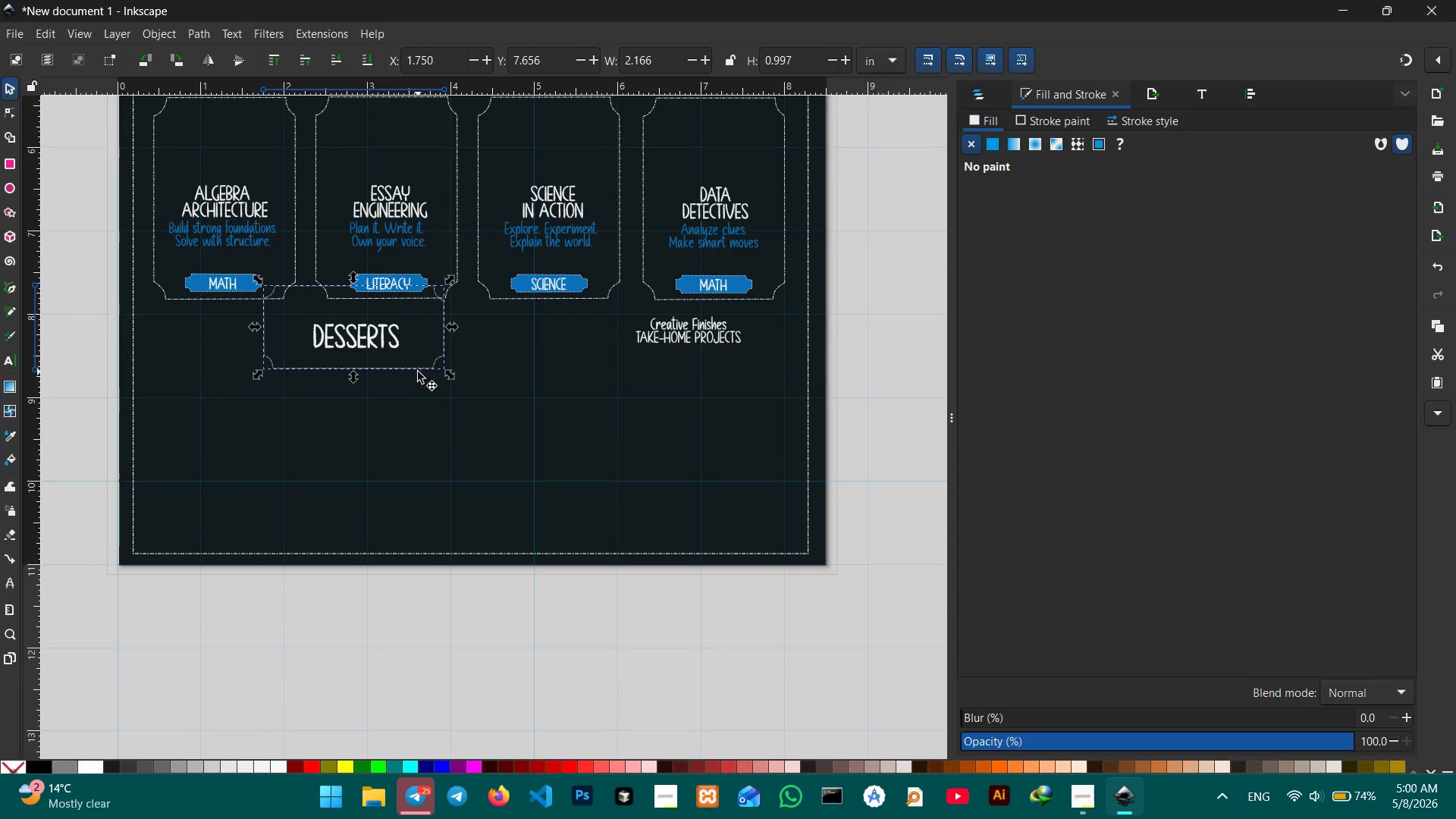 
left_click_drag(start_coordinate=[418, 372], to_coordinate=[311, 459])
 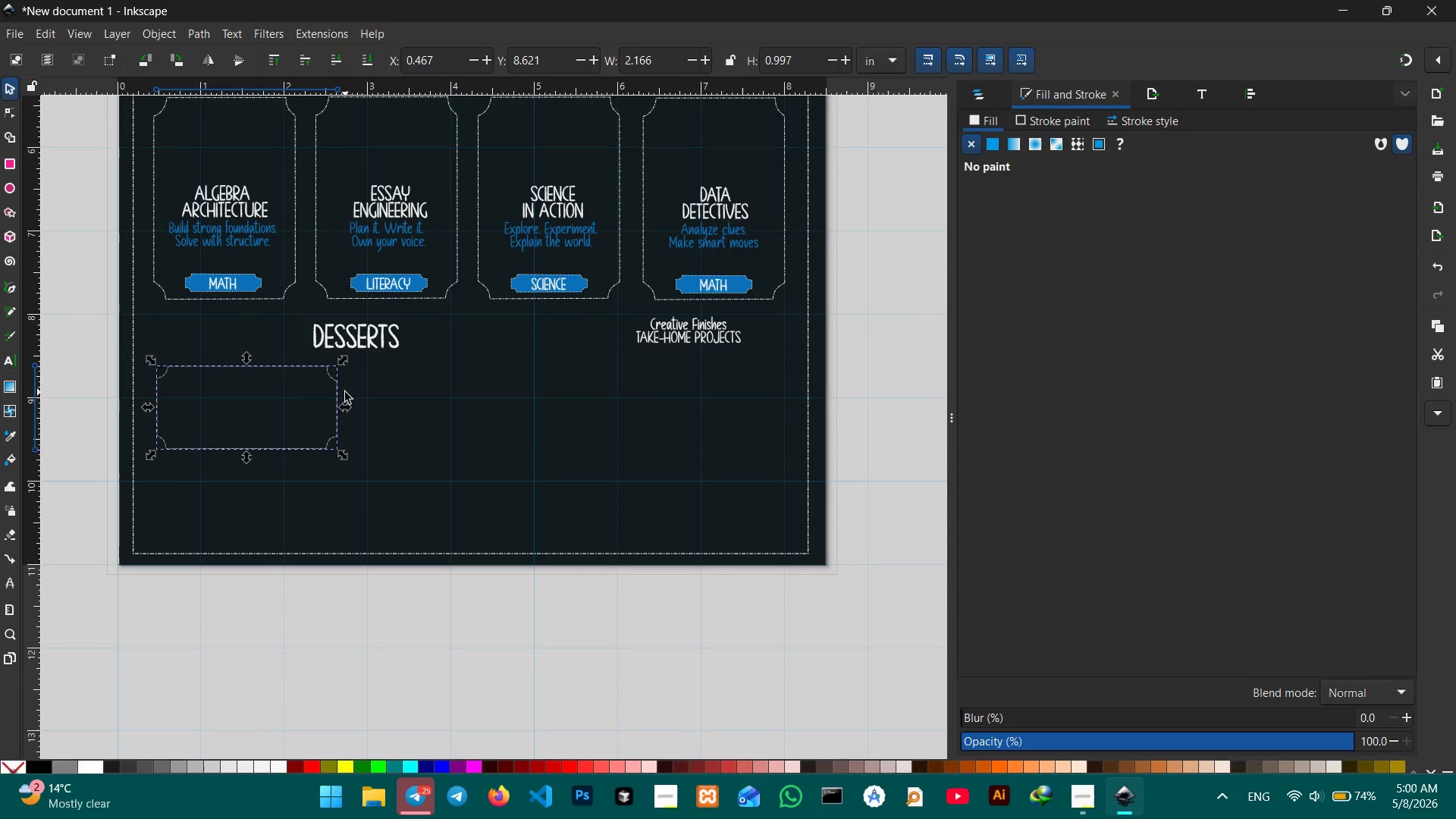 
hold_key(key=ControlLeft, duration=4.06)
left_click_drag(start_coordinate=[344, 364], to_coordinate=[387, 347])
 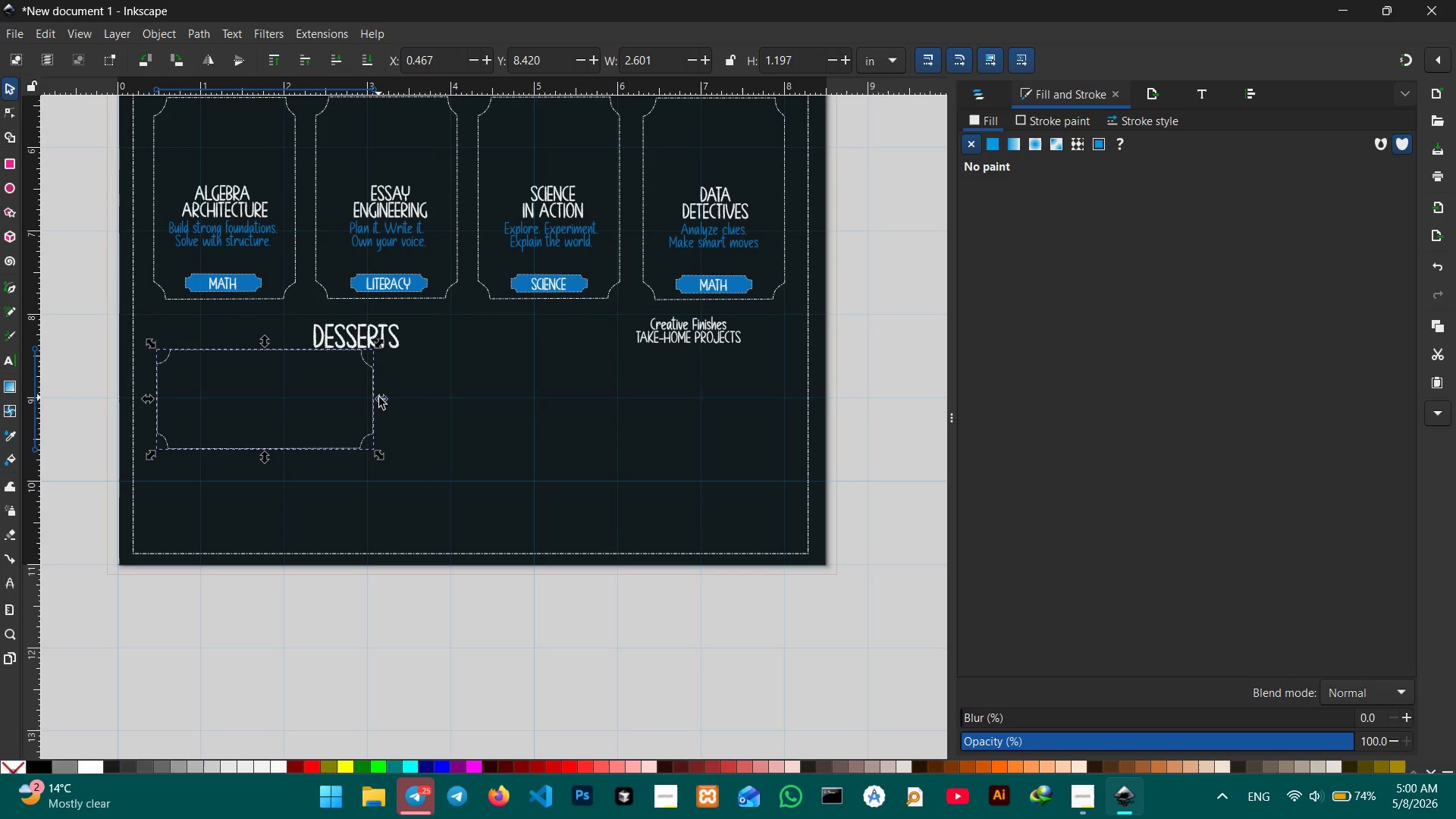 
left_click_drag(start_coordinate=[380, 399], to_coordinate=[450, 422])
 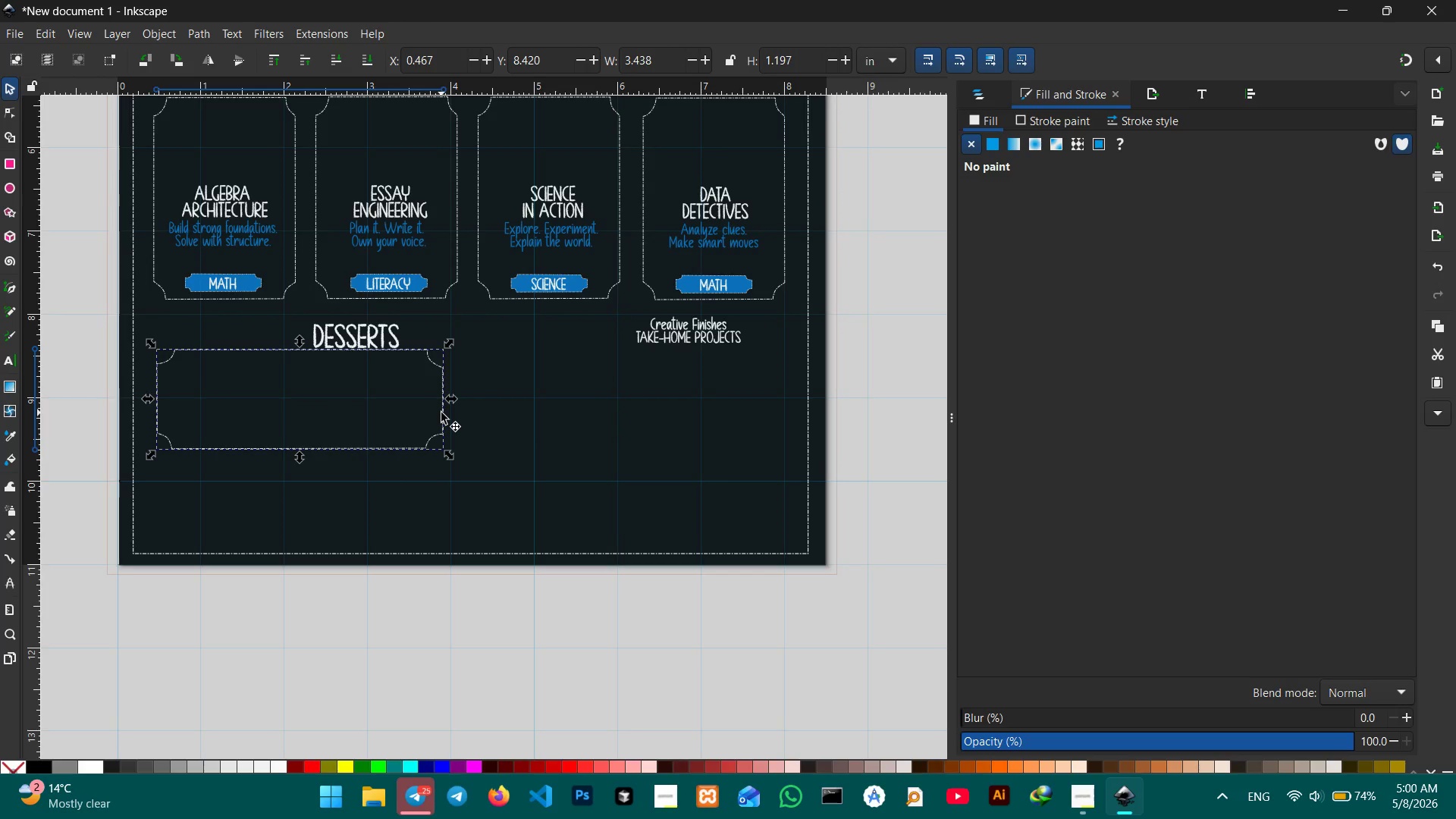 
left_click_drag(start_coordinate=[442, 413], to_coordinate=[436, 419])
 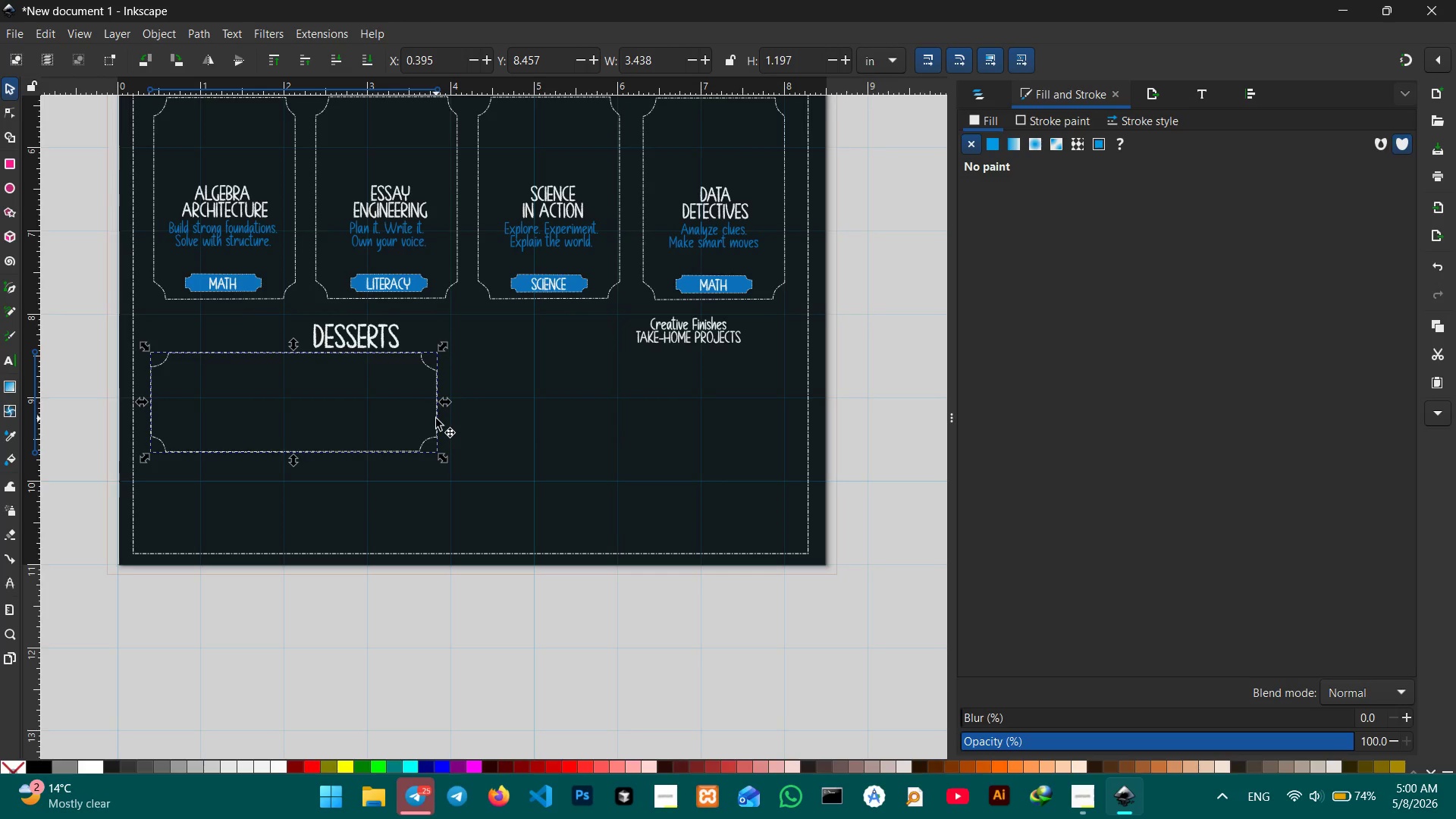 
key(Control+C)
 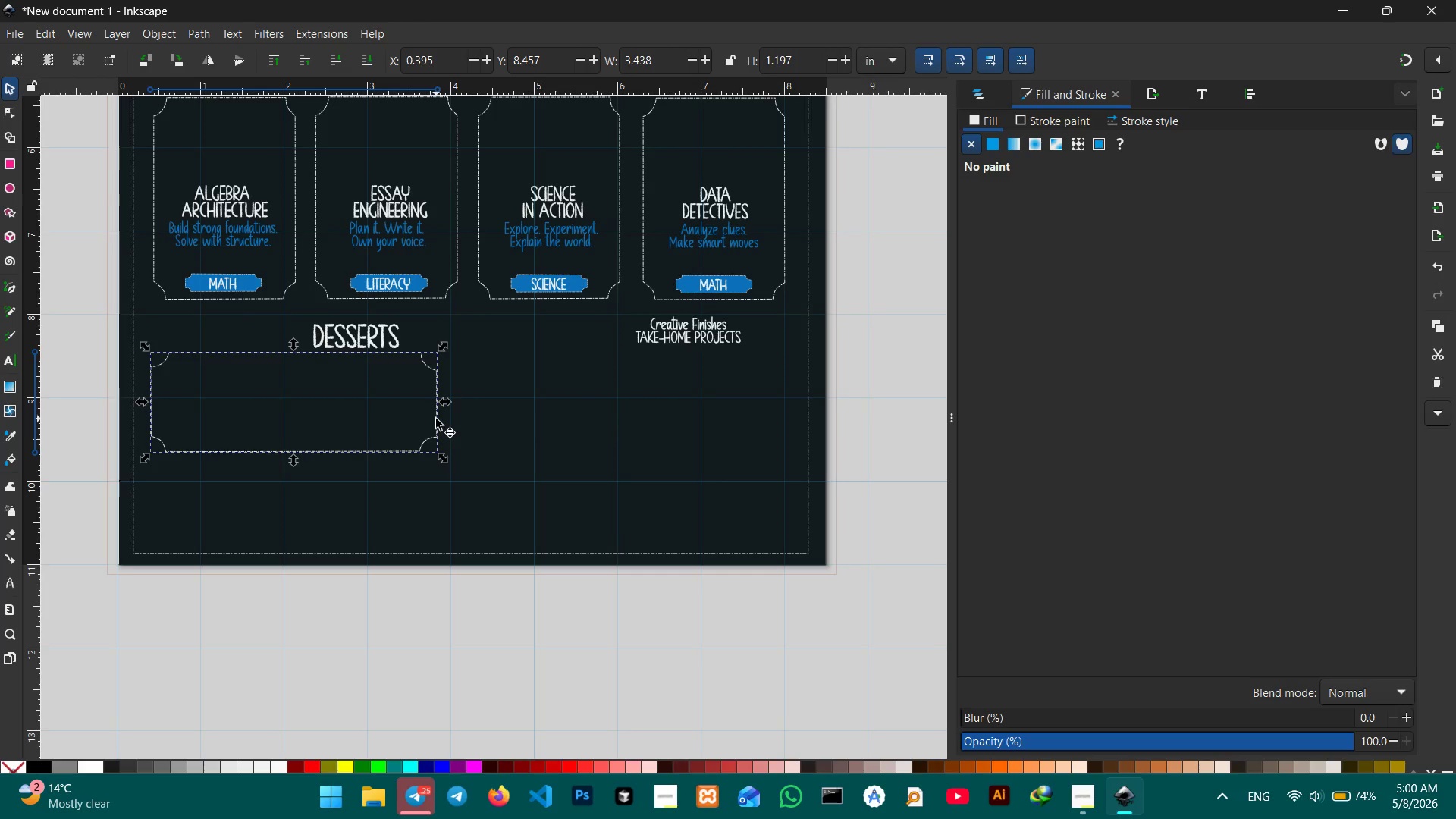 
key(Control+V)
 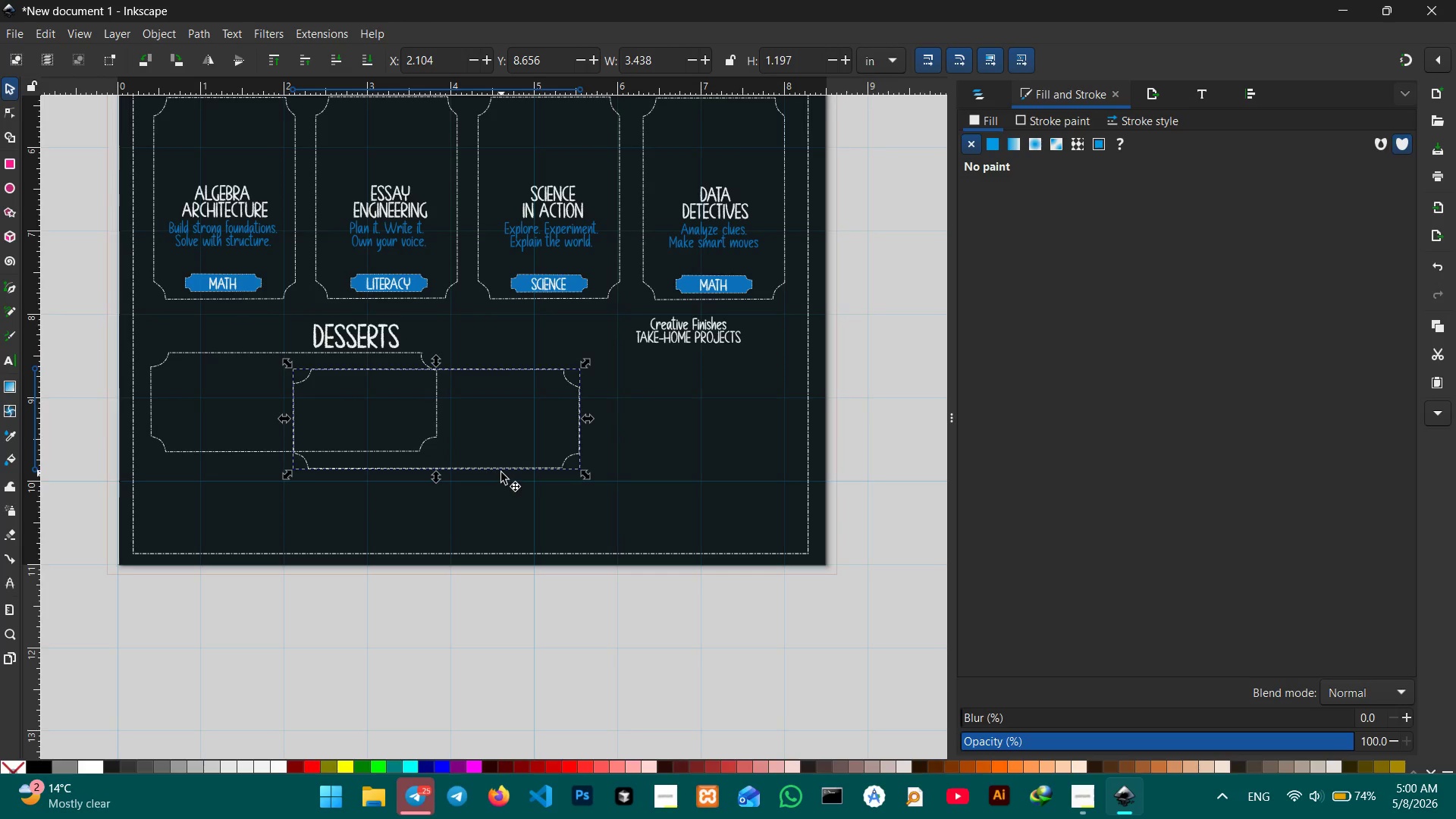 
left_click_drag(start_coordinate=[502, 471], to_coordinate=[686, 455])
 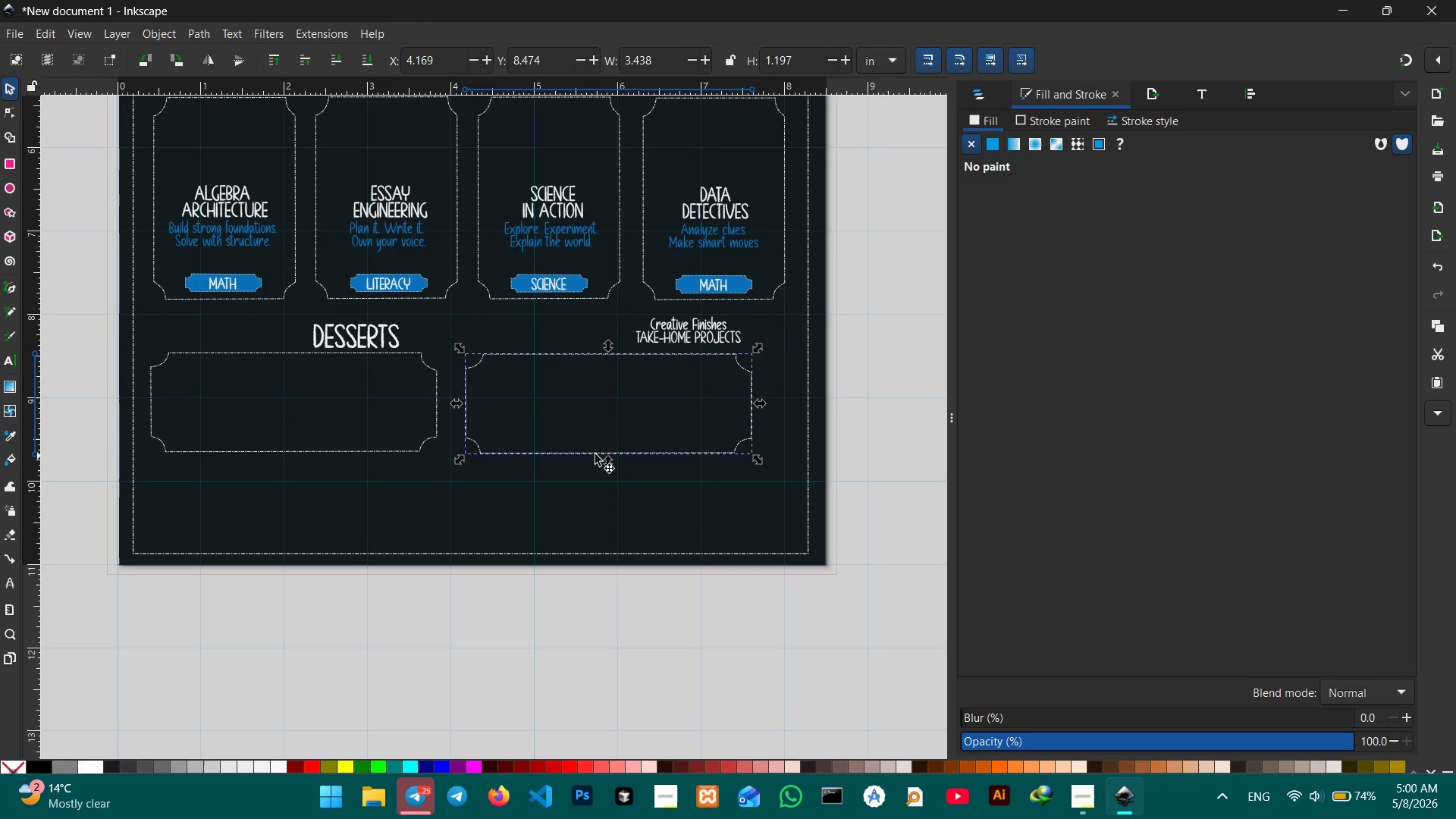 
hold_key(key=ShiftLeft, duration=1.34)
left_click([437, 438])
 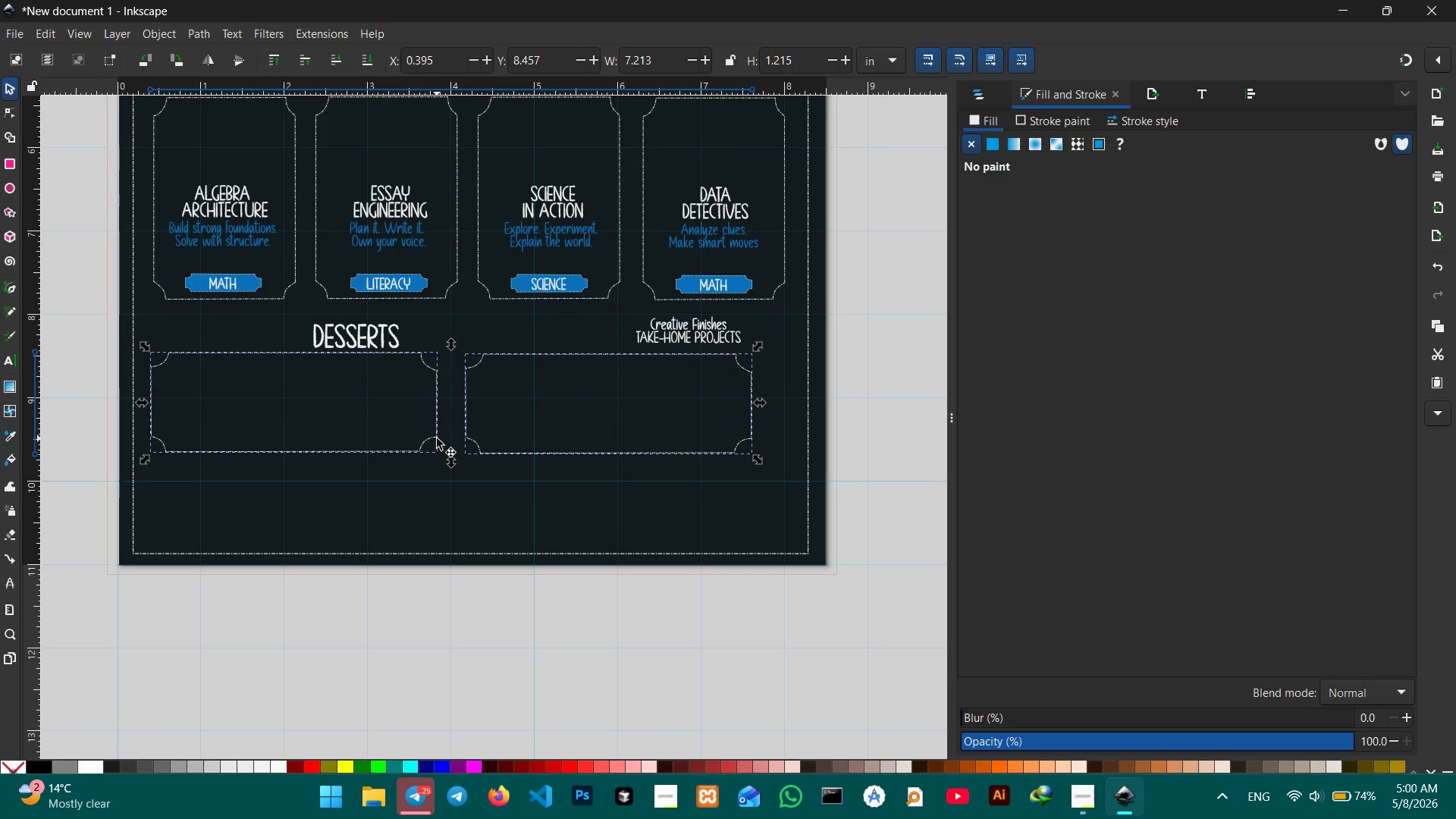 
left_click([533, 485])
 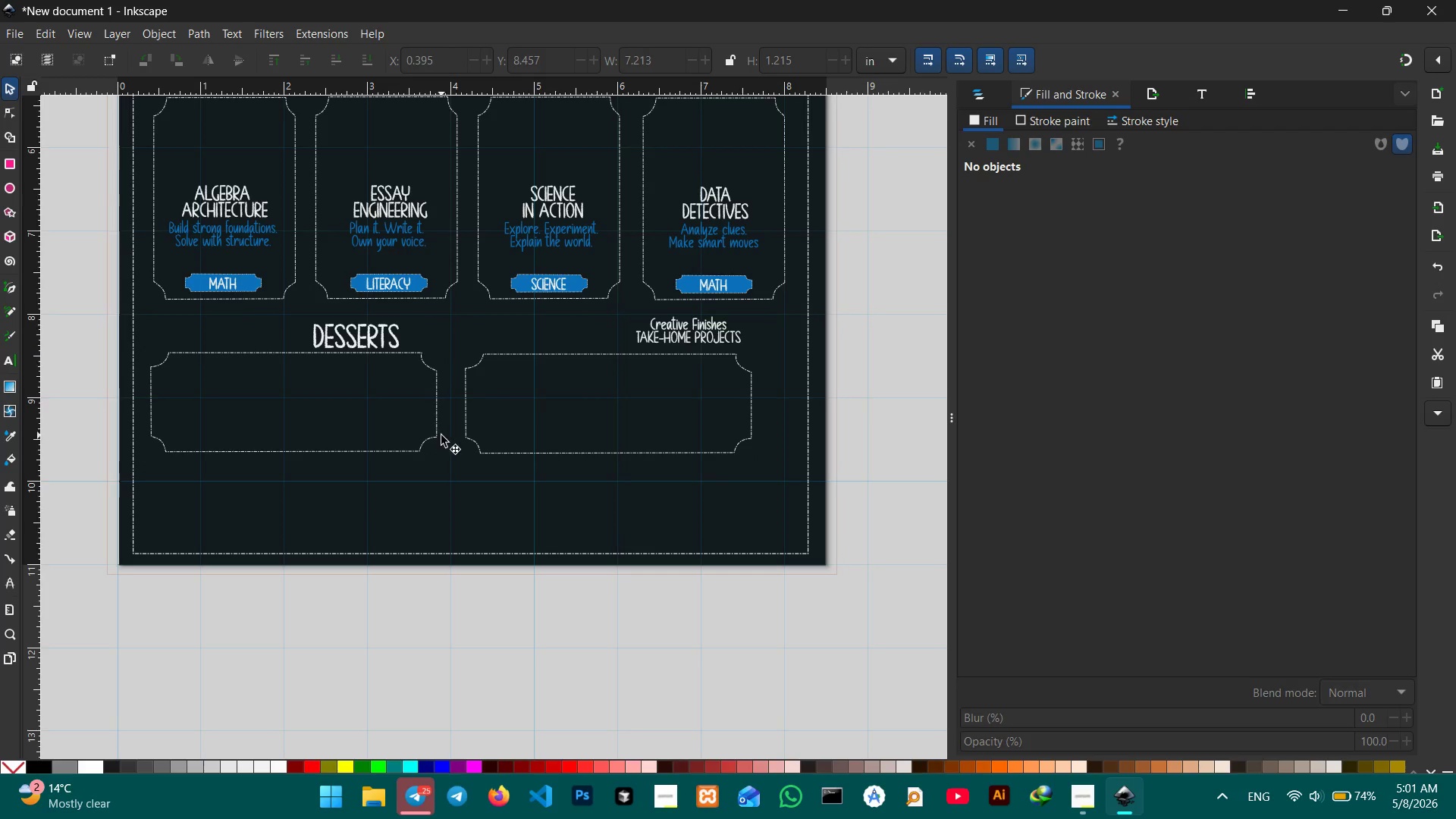 
left_click([438, 435])
 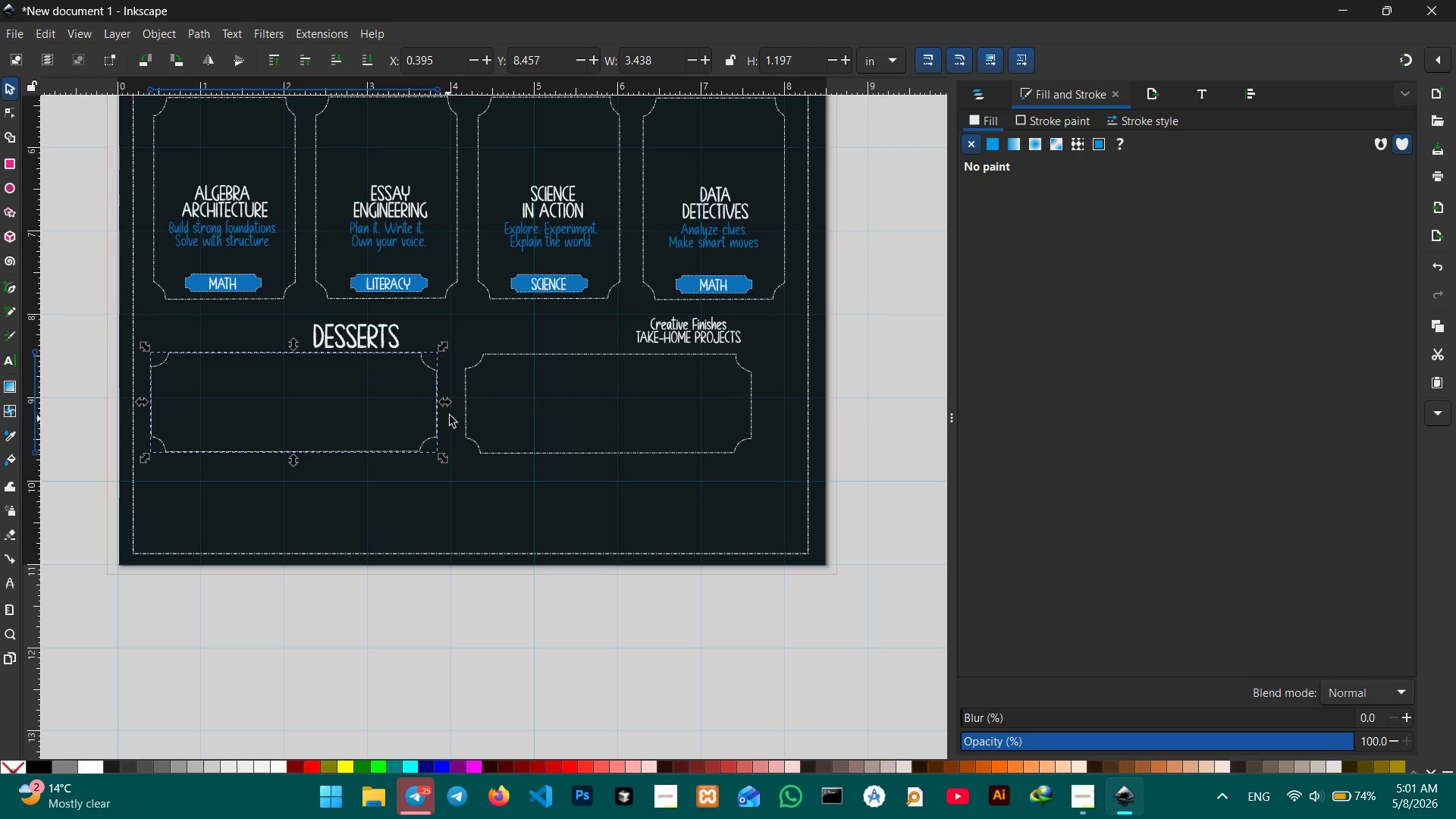 
left_click_drag(start_coordinate=[450, 405], to_coordinate=[465, 406])
 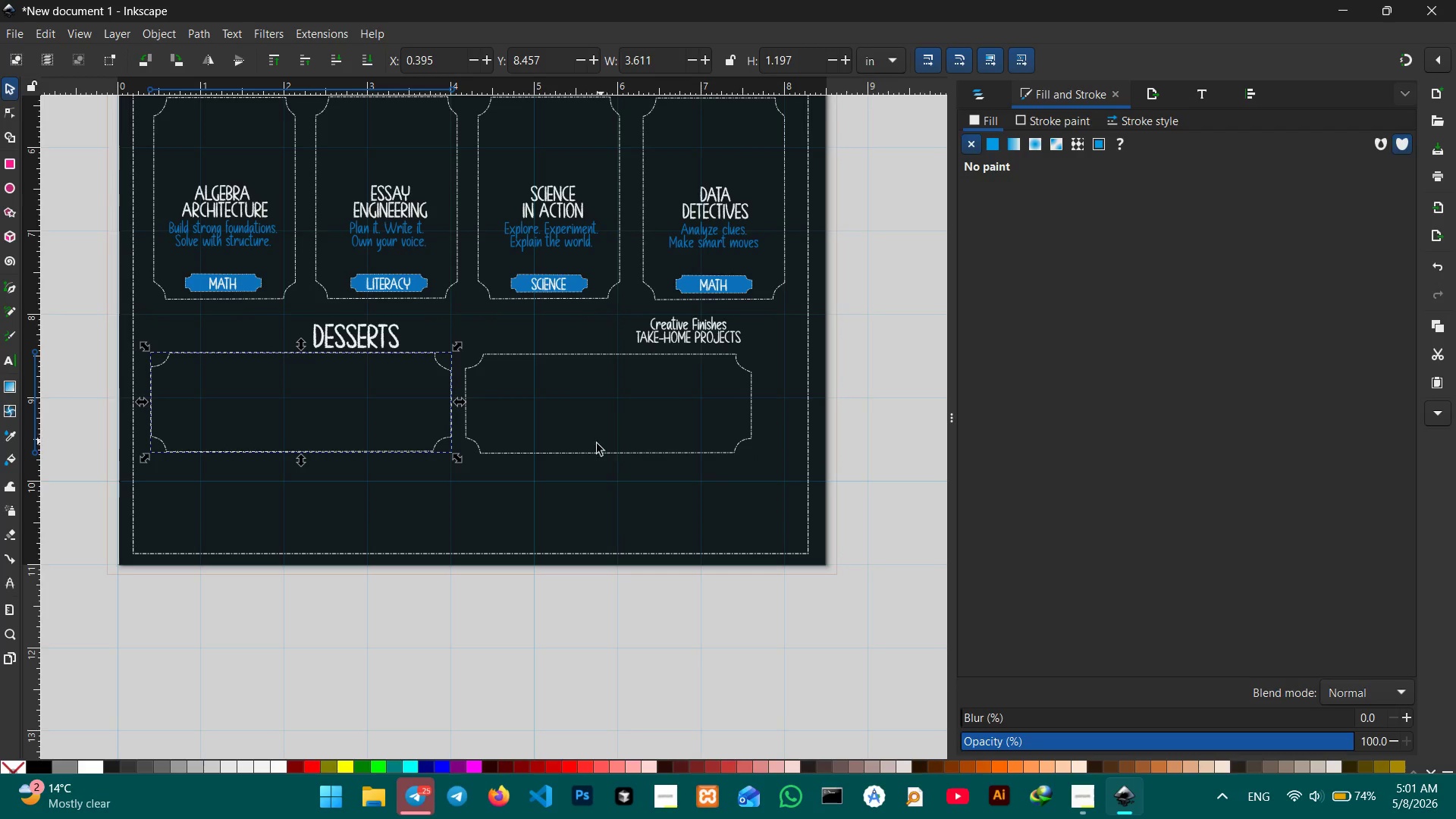 
left_click_drag(start_coordinate=[585, 457], to_coordinate=[603, 456])
 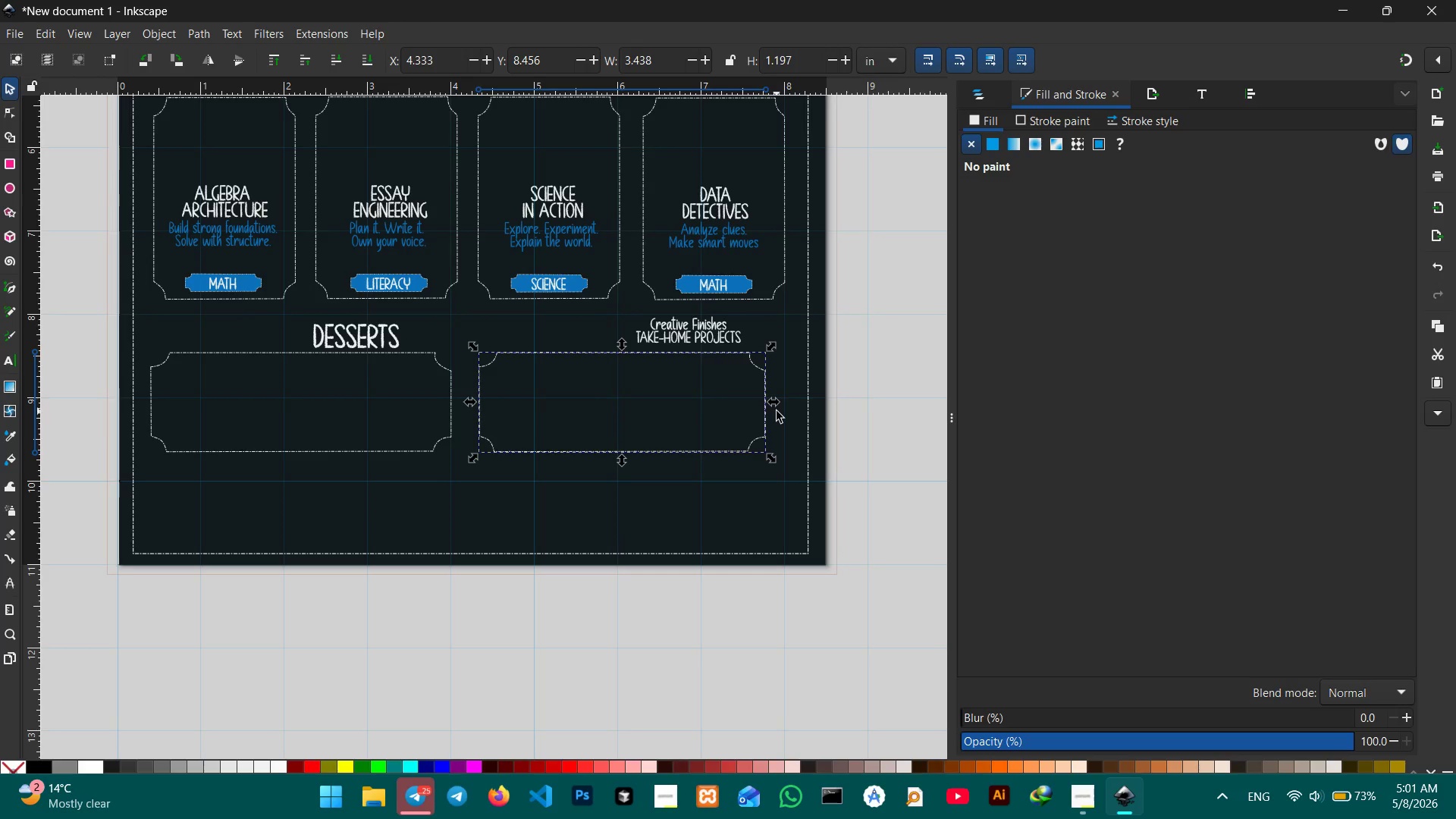 
left_click_drag(start_coordinate=[774, 407], to_coordinate=[791, 409])
 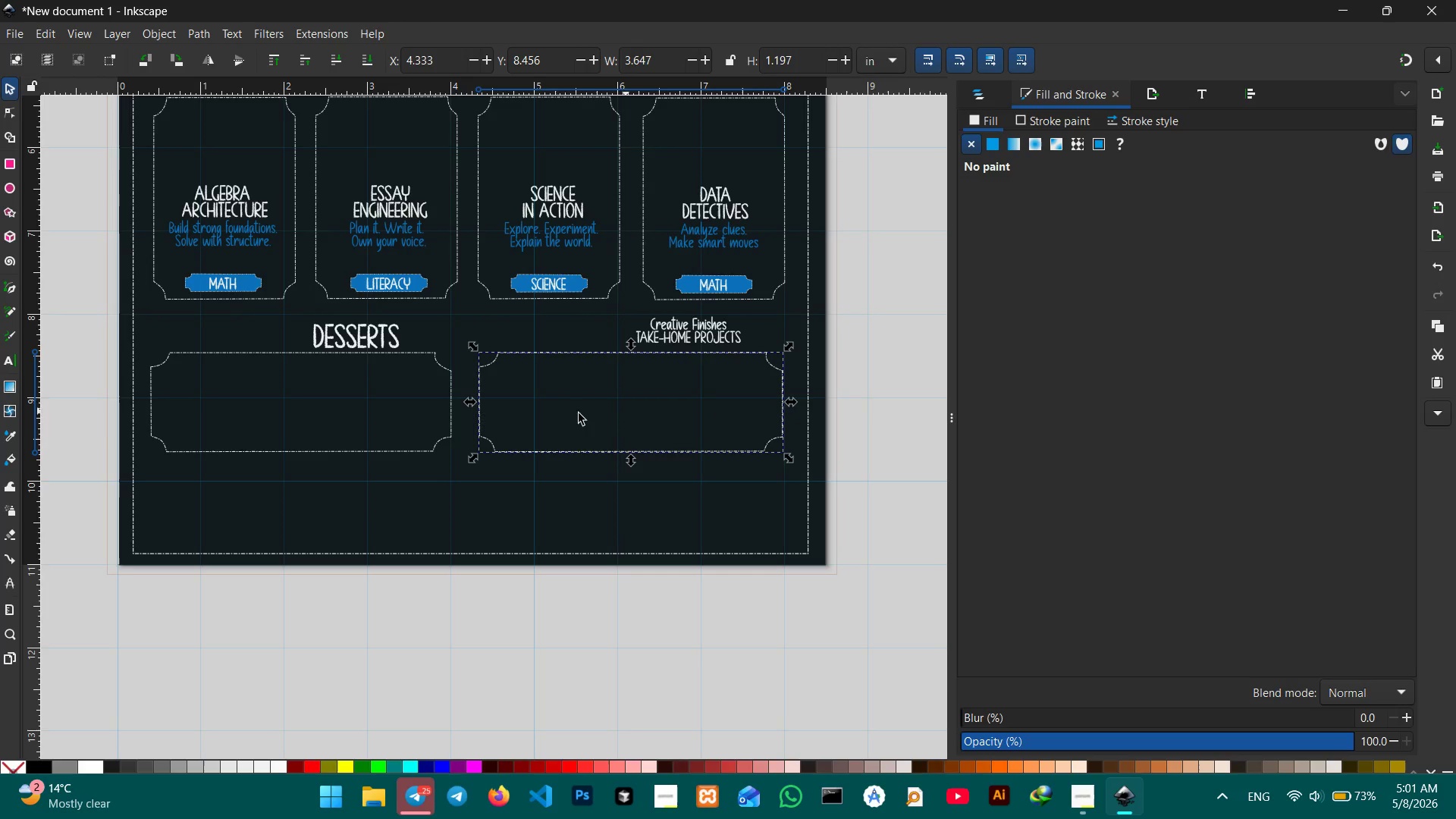 
hold_key(key=ShiftLeft, duration=1.5)
left_click([453, 436])
 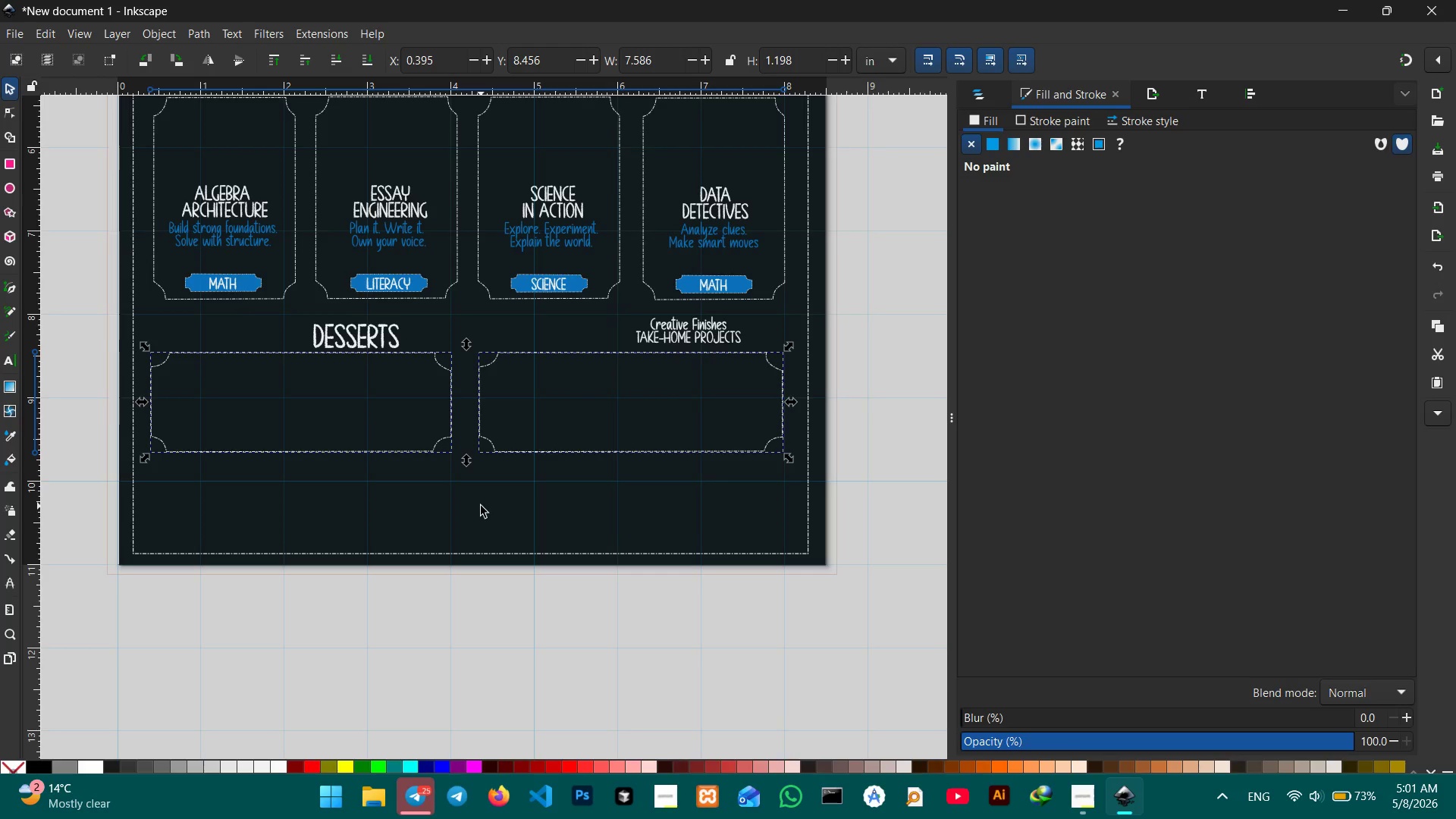 
left_click([350, 494])
 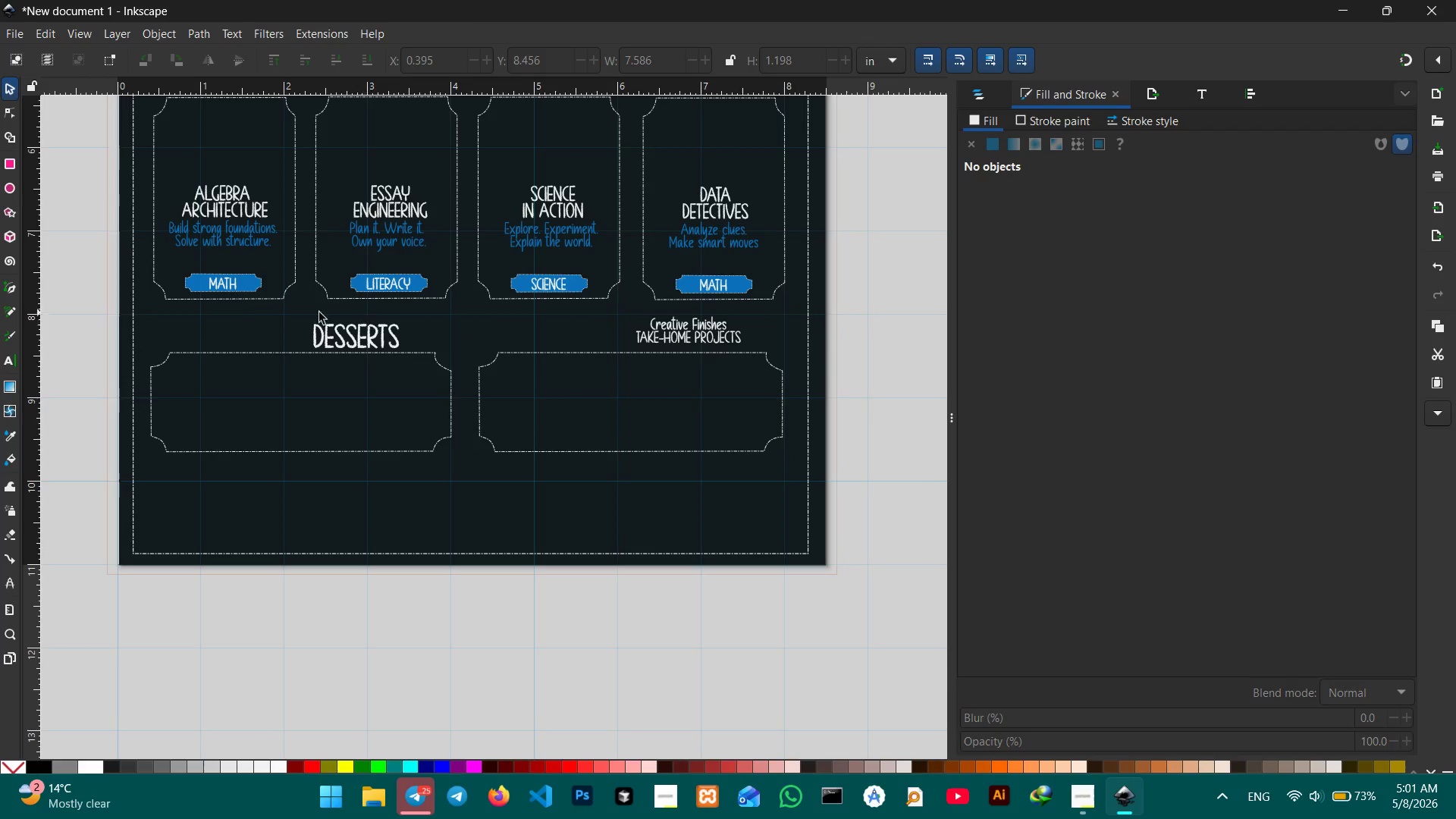 
left_click([228, 202])
 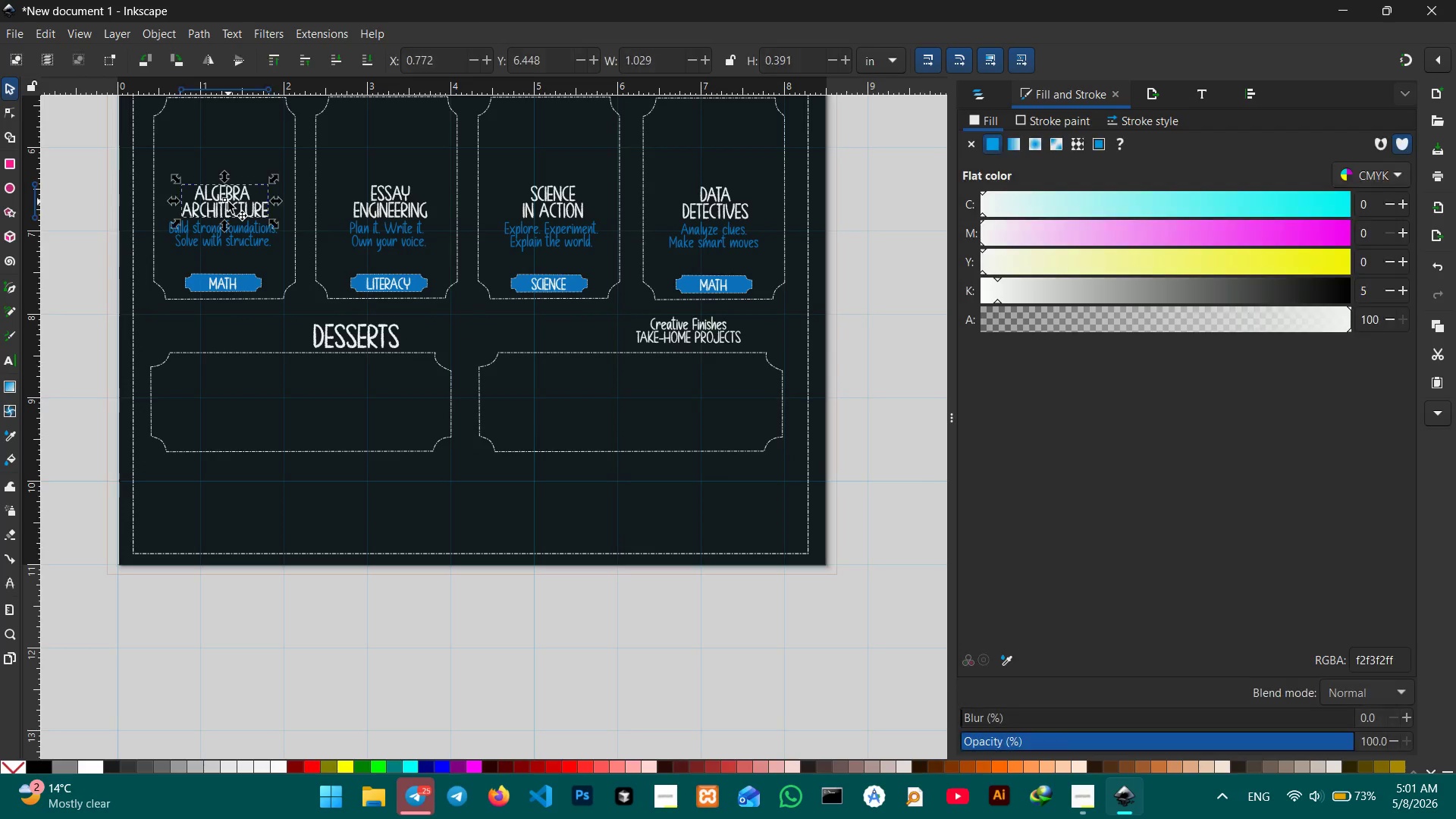 
hold_key(key=ShiftLeft, duration=0.8)
left_click([233, 232])
 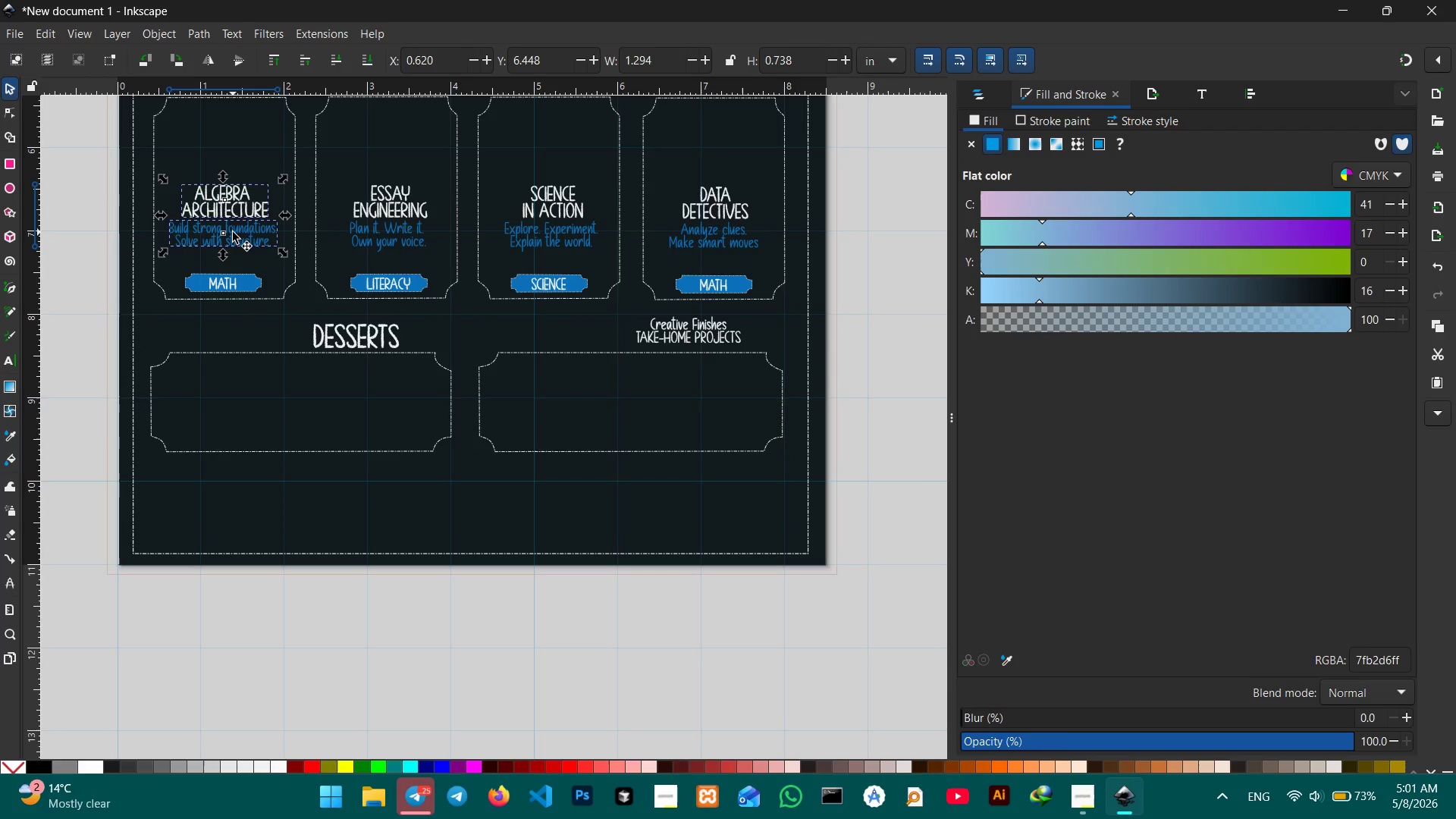 
key(Control+C)
 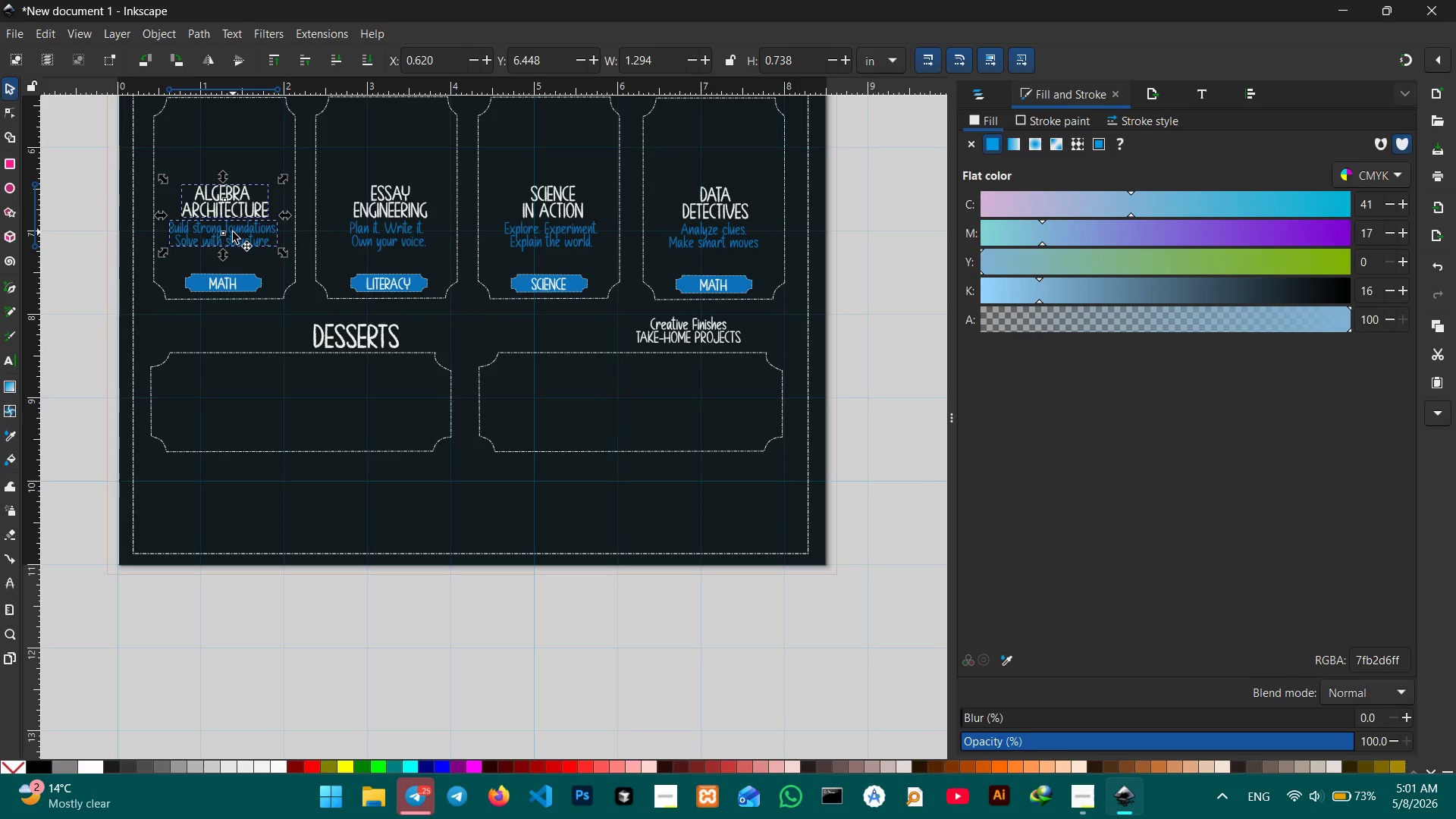 
key(Control+V)
 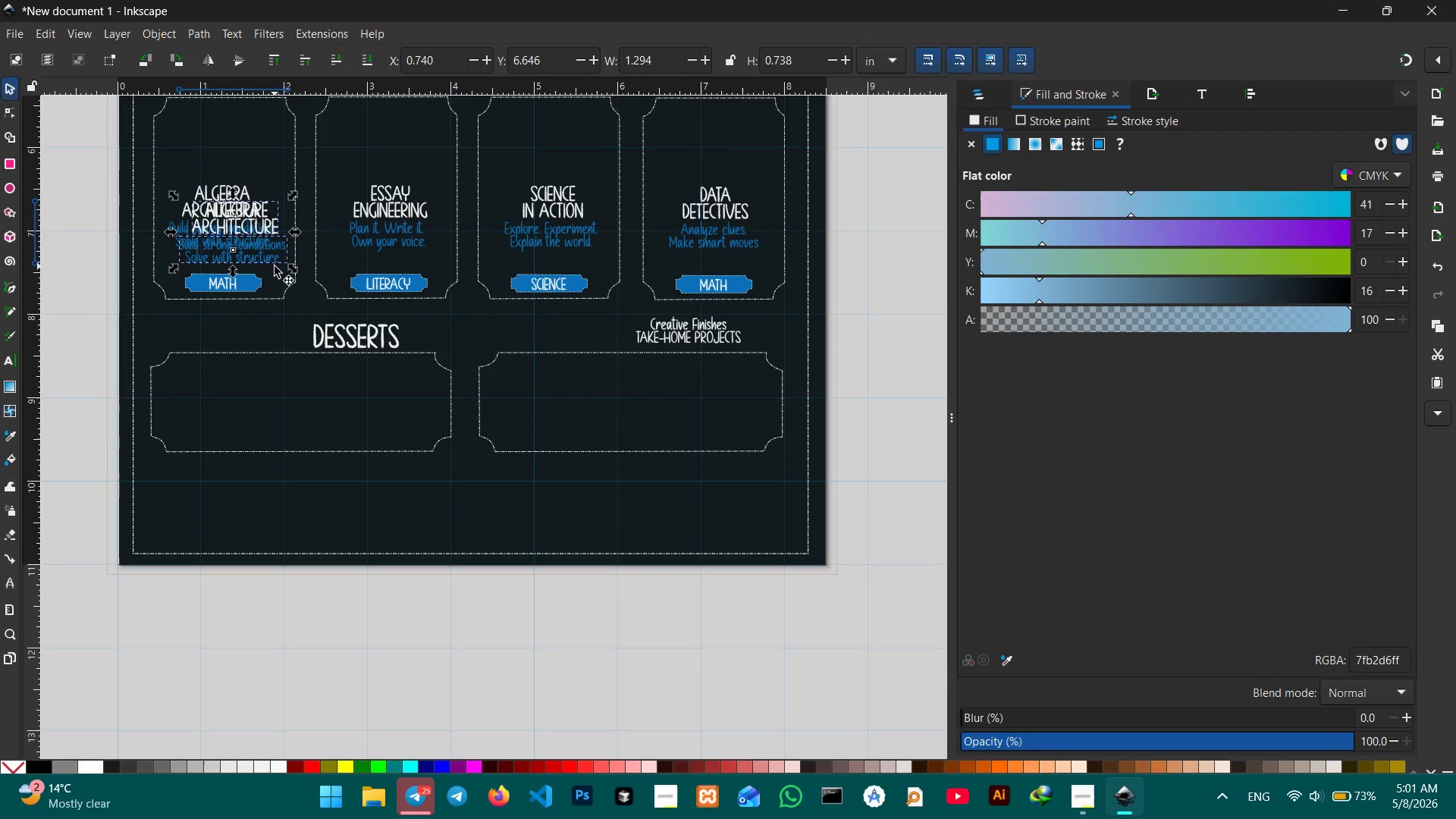 
left_click_drag(start_coordinate=[266, 255], to_coordinate=[367, 435])
 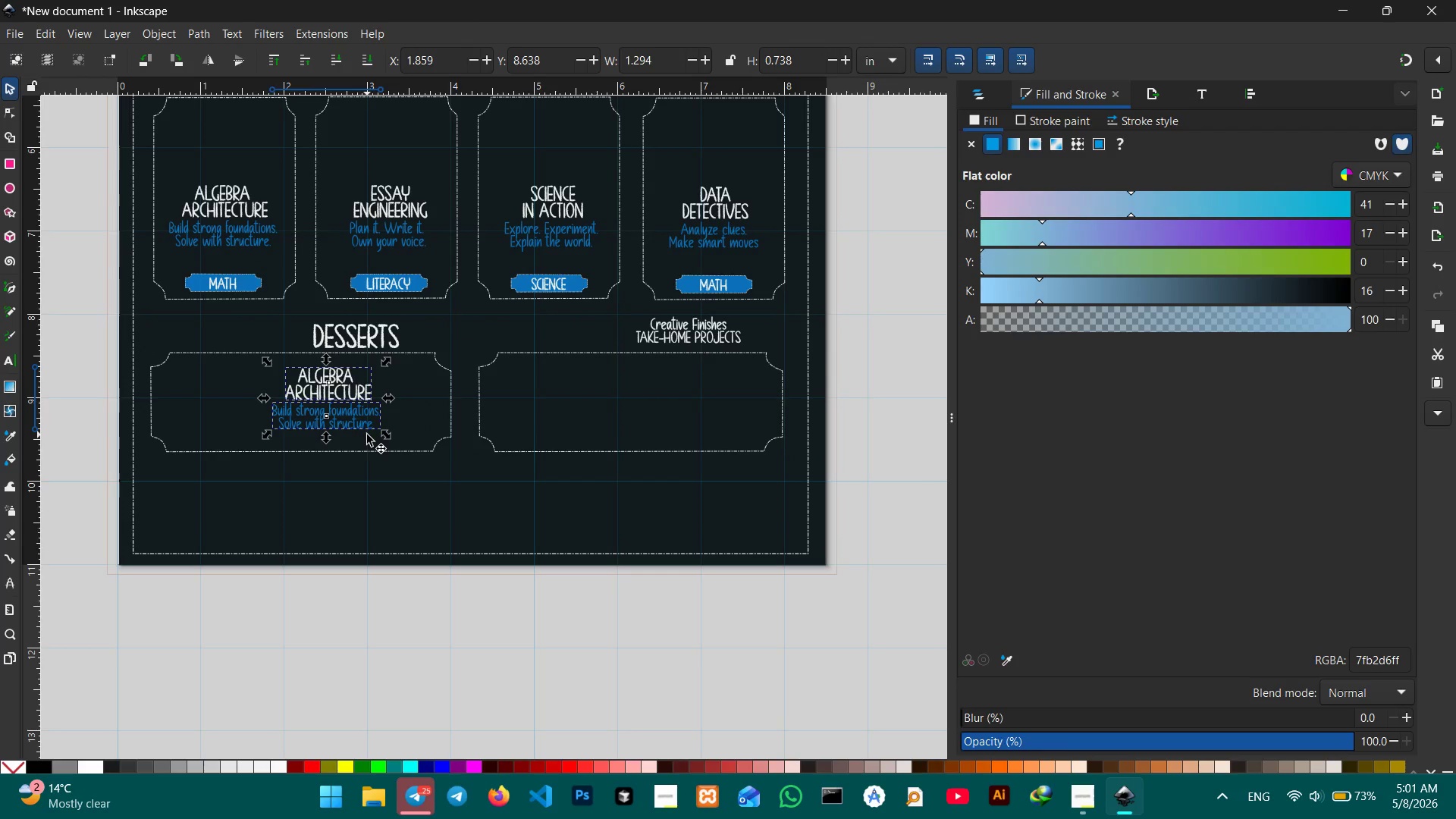 
hold_key(key=ControlLeft, duration=0.5)
scroll: coordinate [367, 435], scroll_direction: up, amount: 3.0
 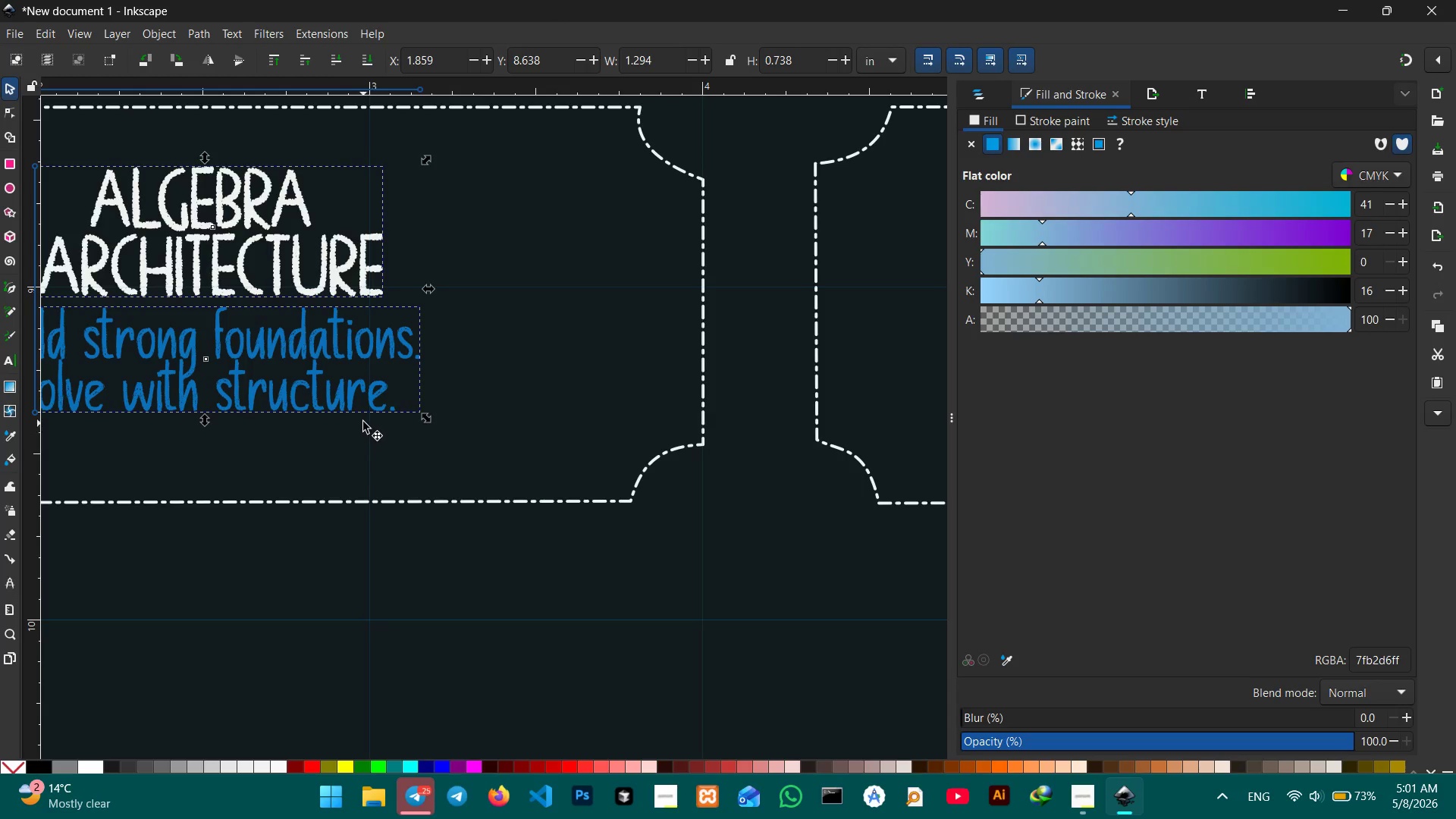 
hold_key(key=ControlLeft, duration=0.59)
scroll: coordinate [368, 413], scroll_direction: down, amount: 1.0
 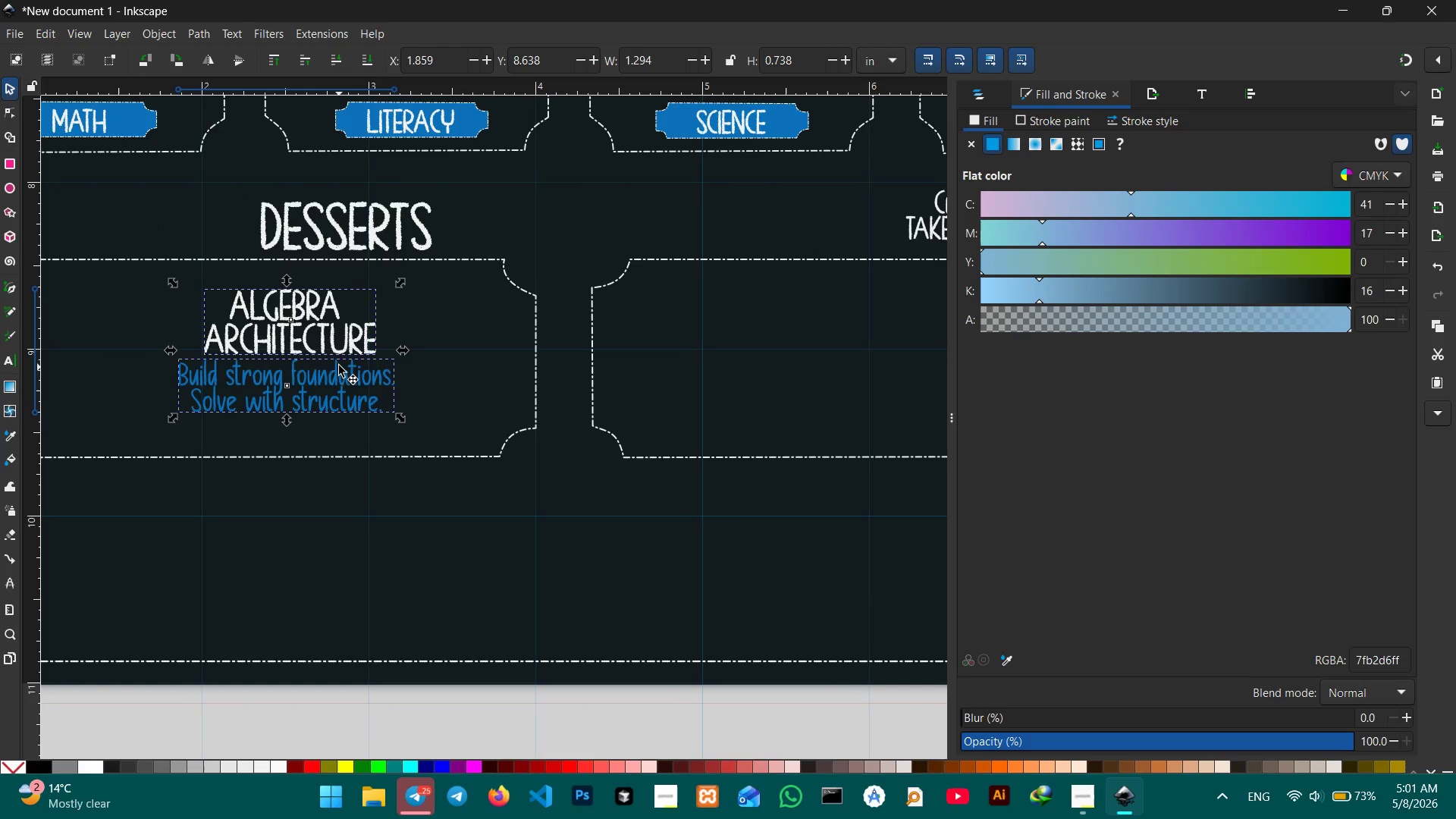 
left_click_drag(start_coordinate=[337, 351], to_coordinate=[369, 358])
 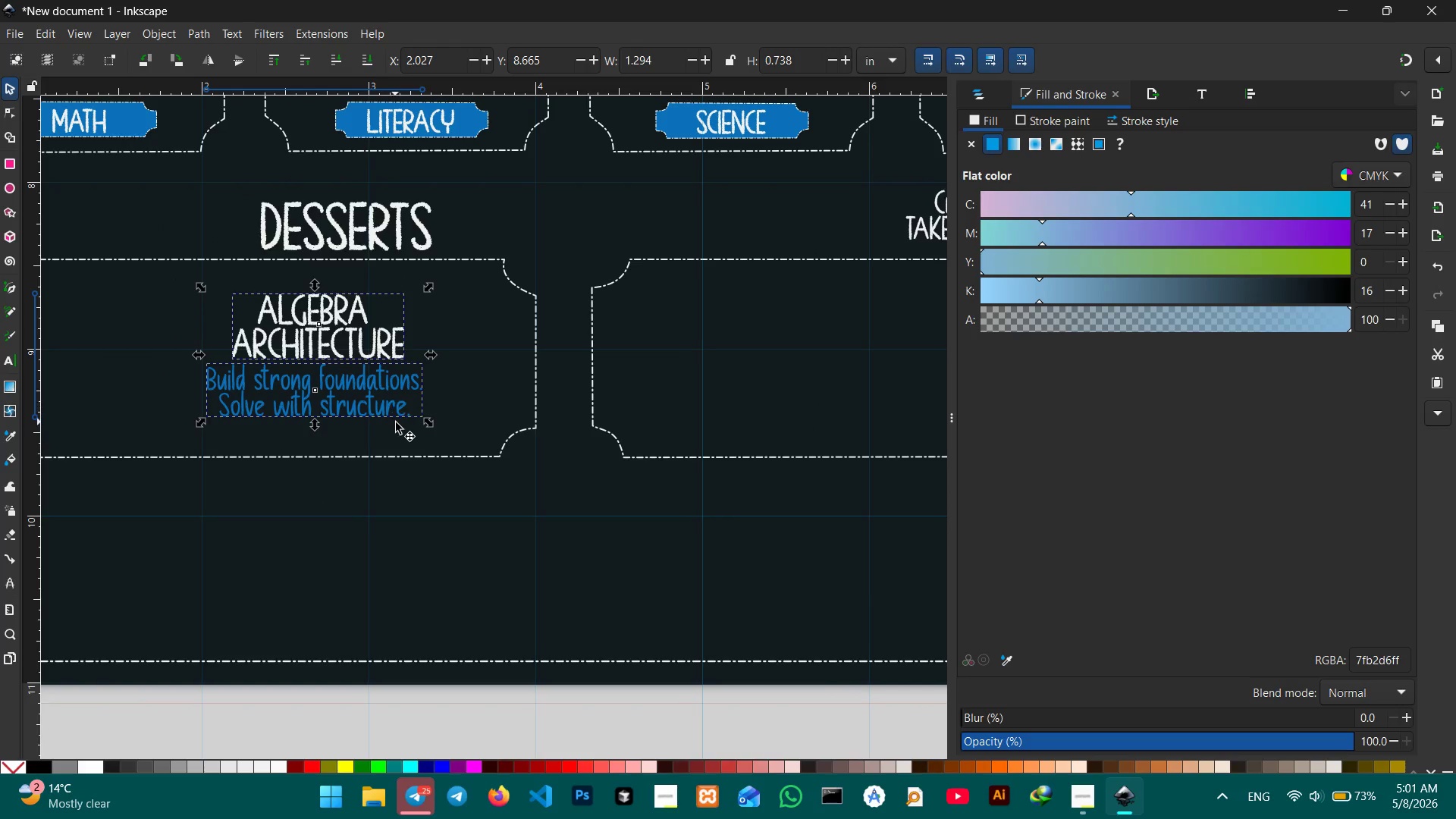 
hold_key(key=Space, duration=0.94)
 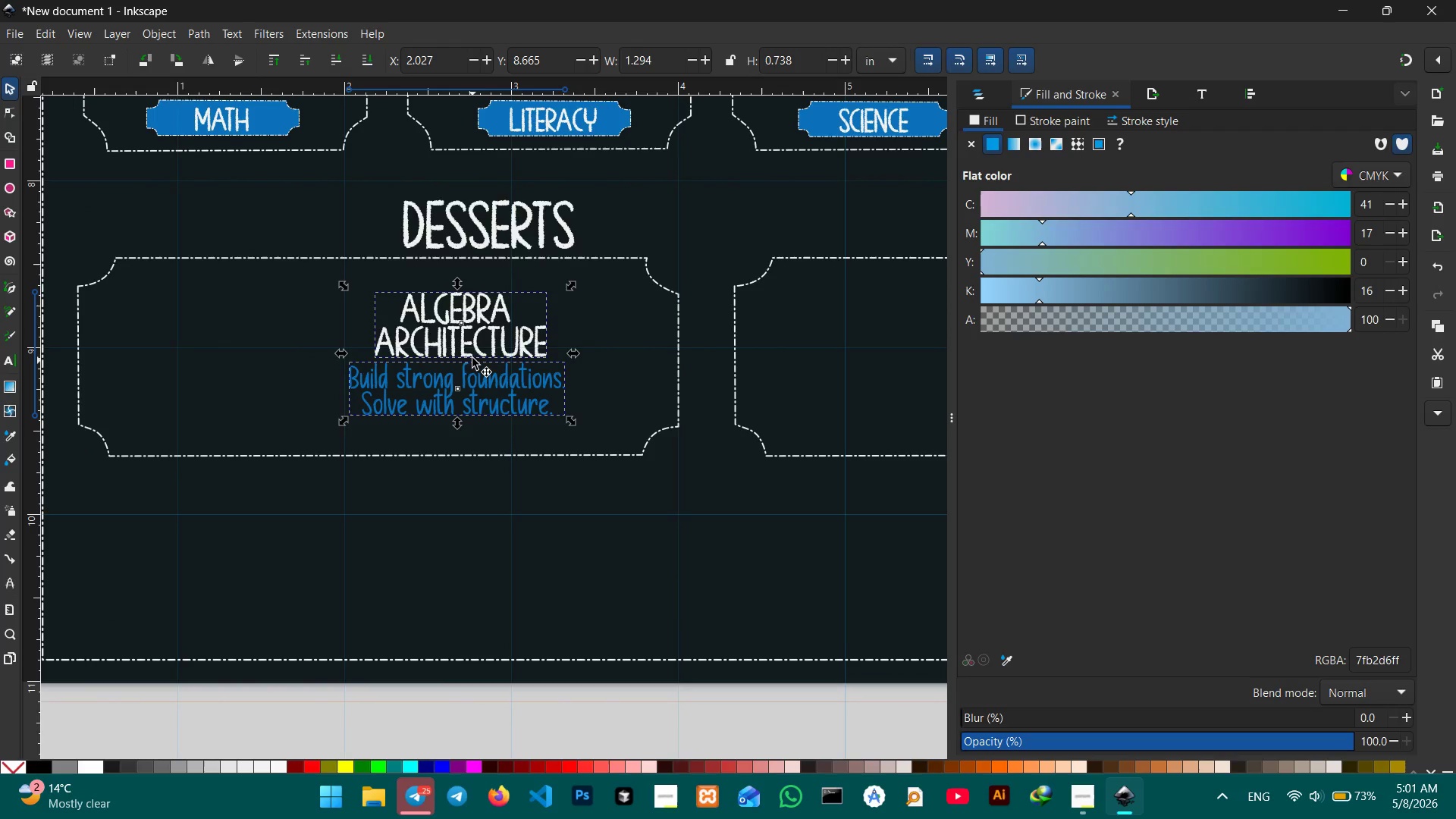 
left_click_drag(start_coordinate=[396, 422], to_coordinate=[538, 421])
 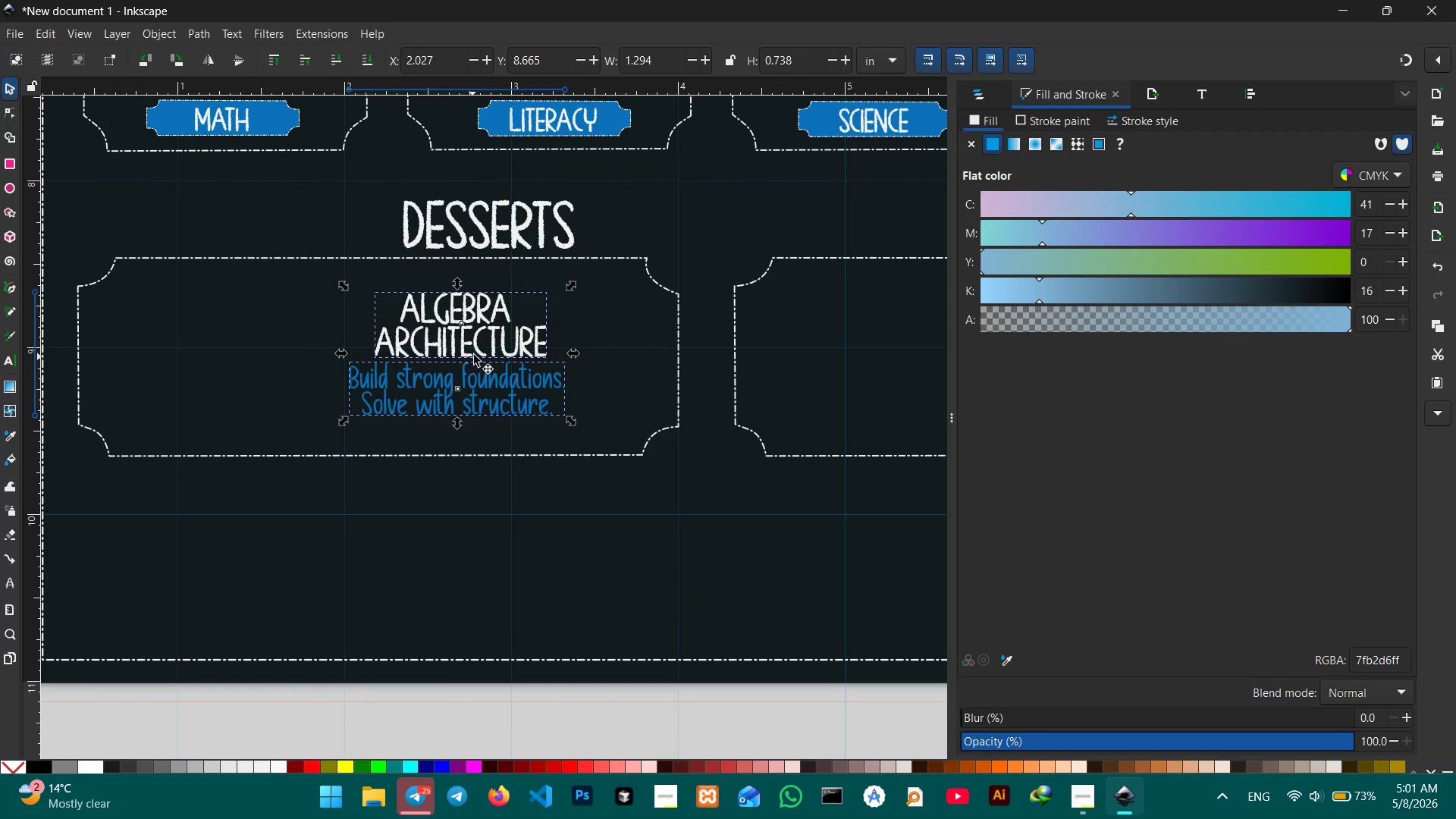 
left_click_drag(start_coordinate=[478, 352], to_coordinate=[401, 355])
 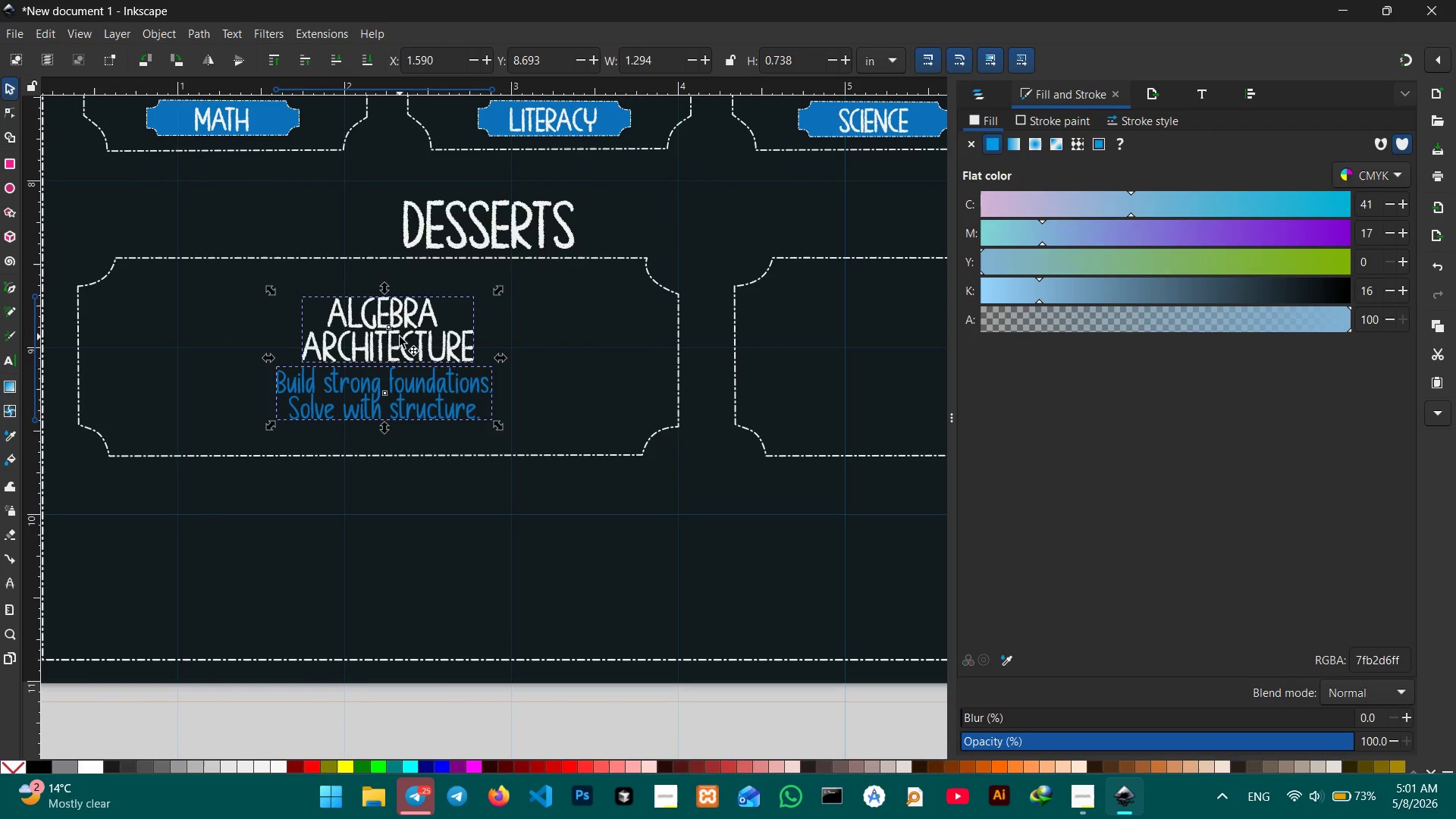 
left_click([391, 334])
 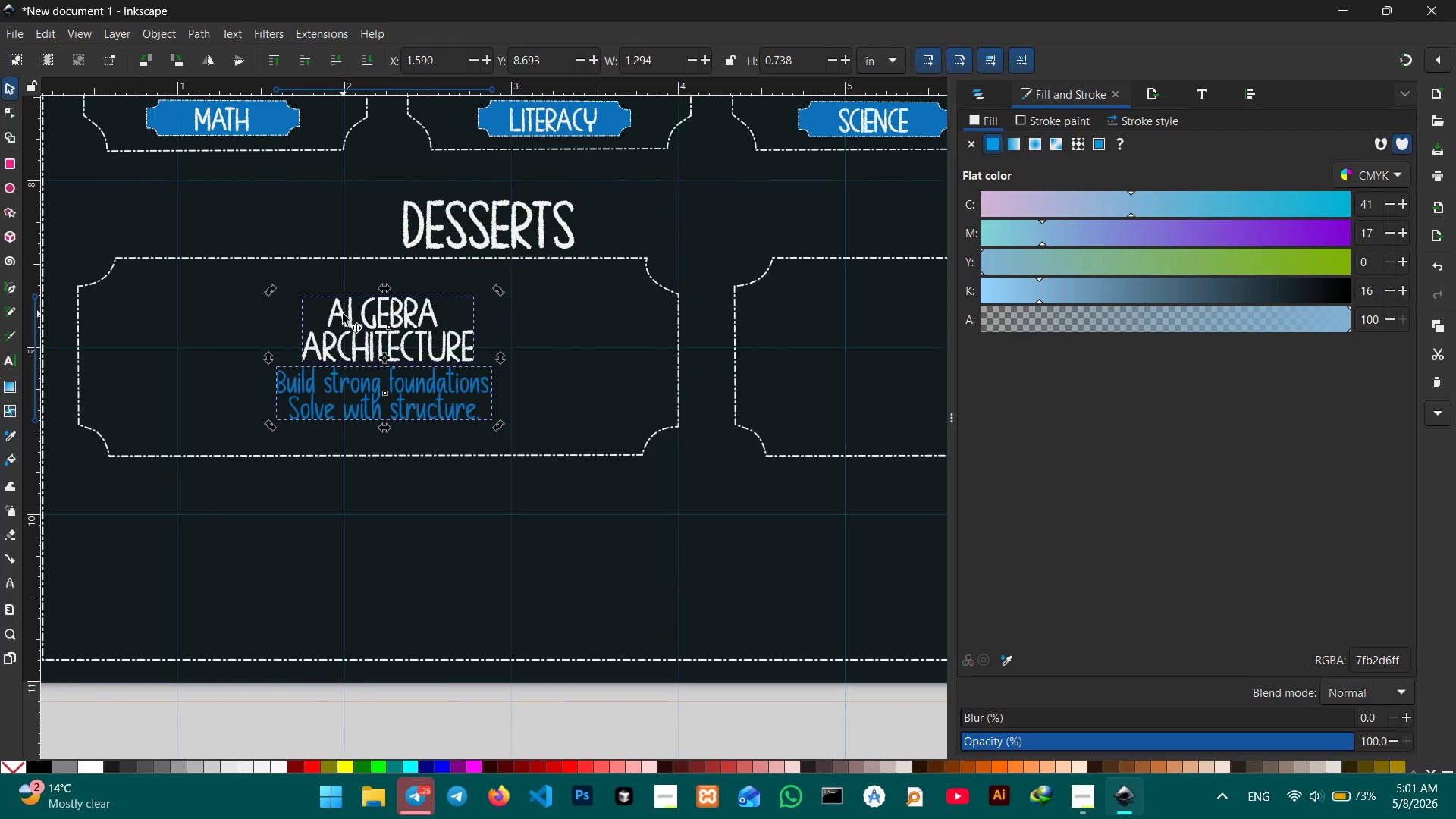 
double_click([343, 314])
 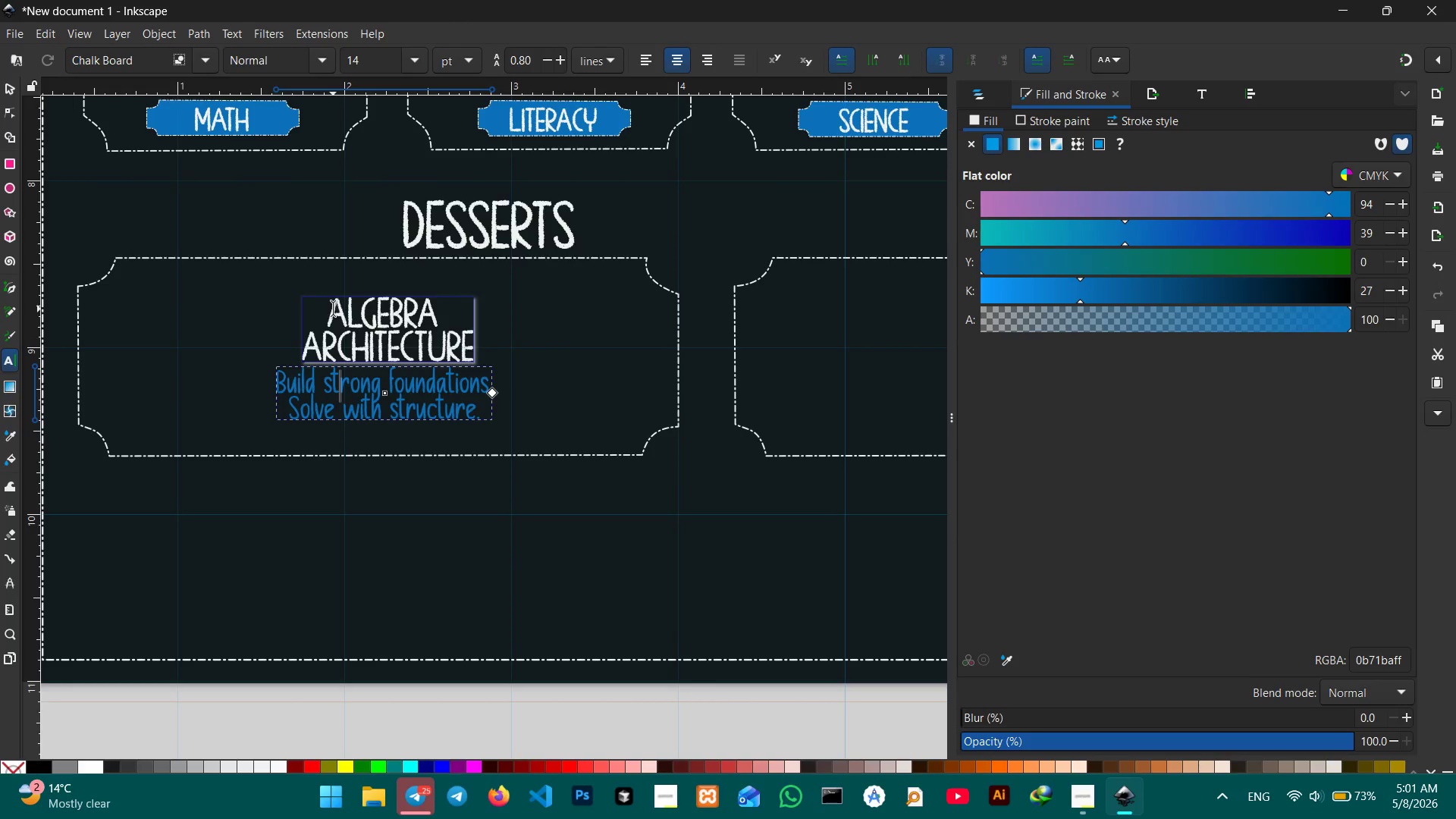 
left_click_drag(start_coordinate=[333, 309], to_coordinate=[494, 361])
 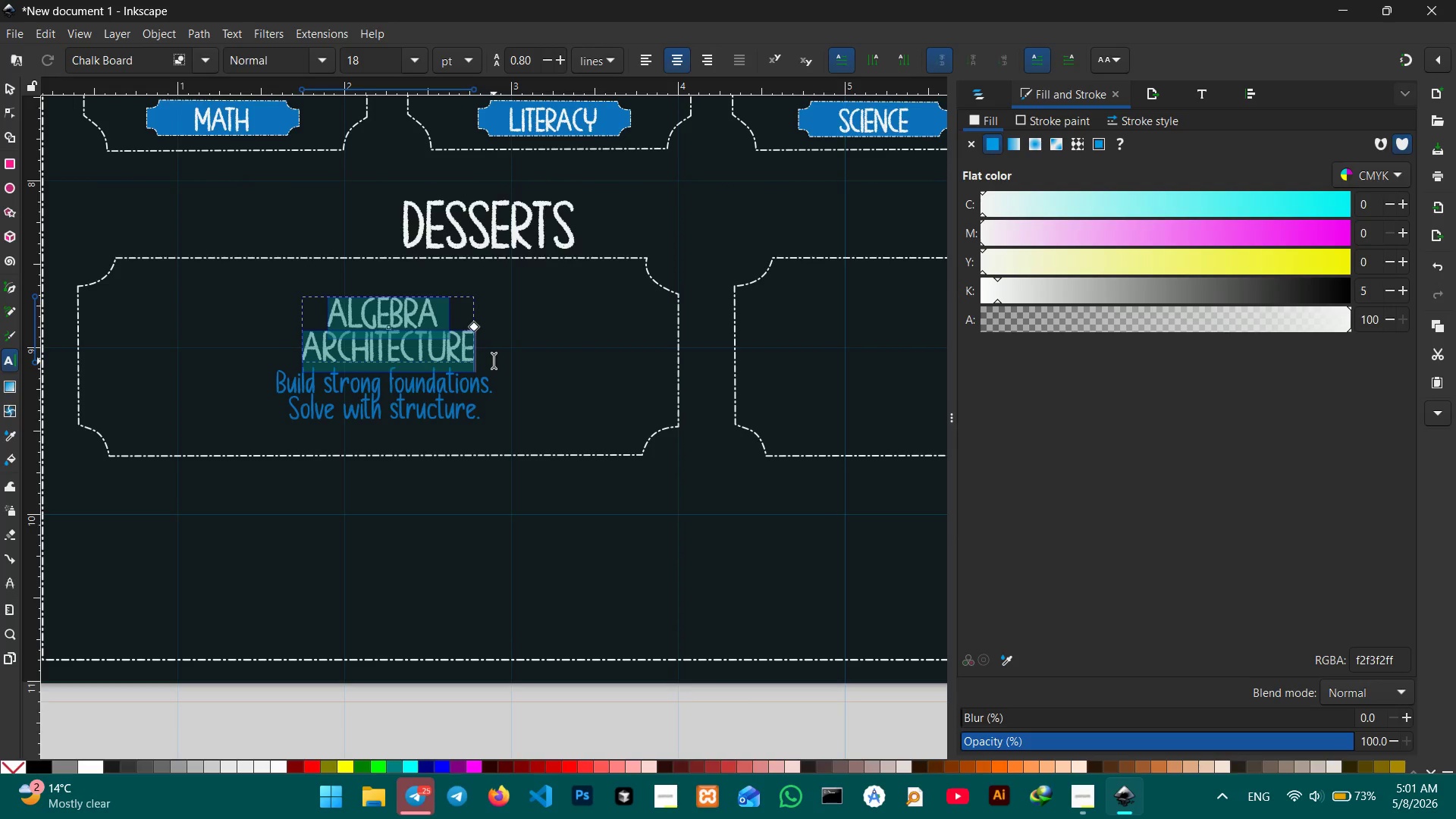 
type(DIY SLIME LAB)
 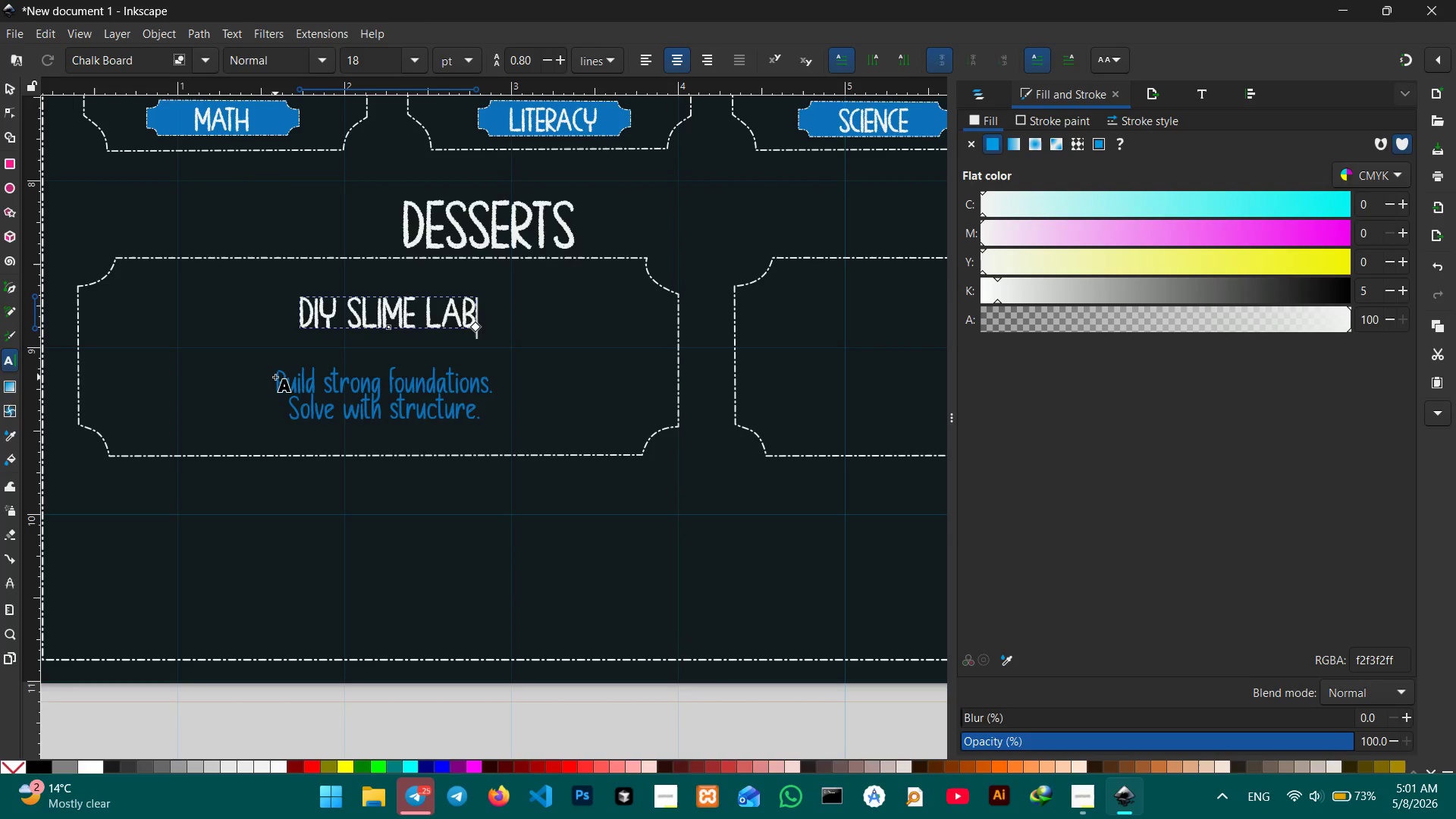 
left_click_drag(start_coordinate=[280, 375], to_coordinate=[497, 419])
 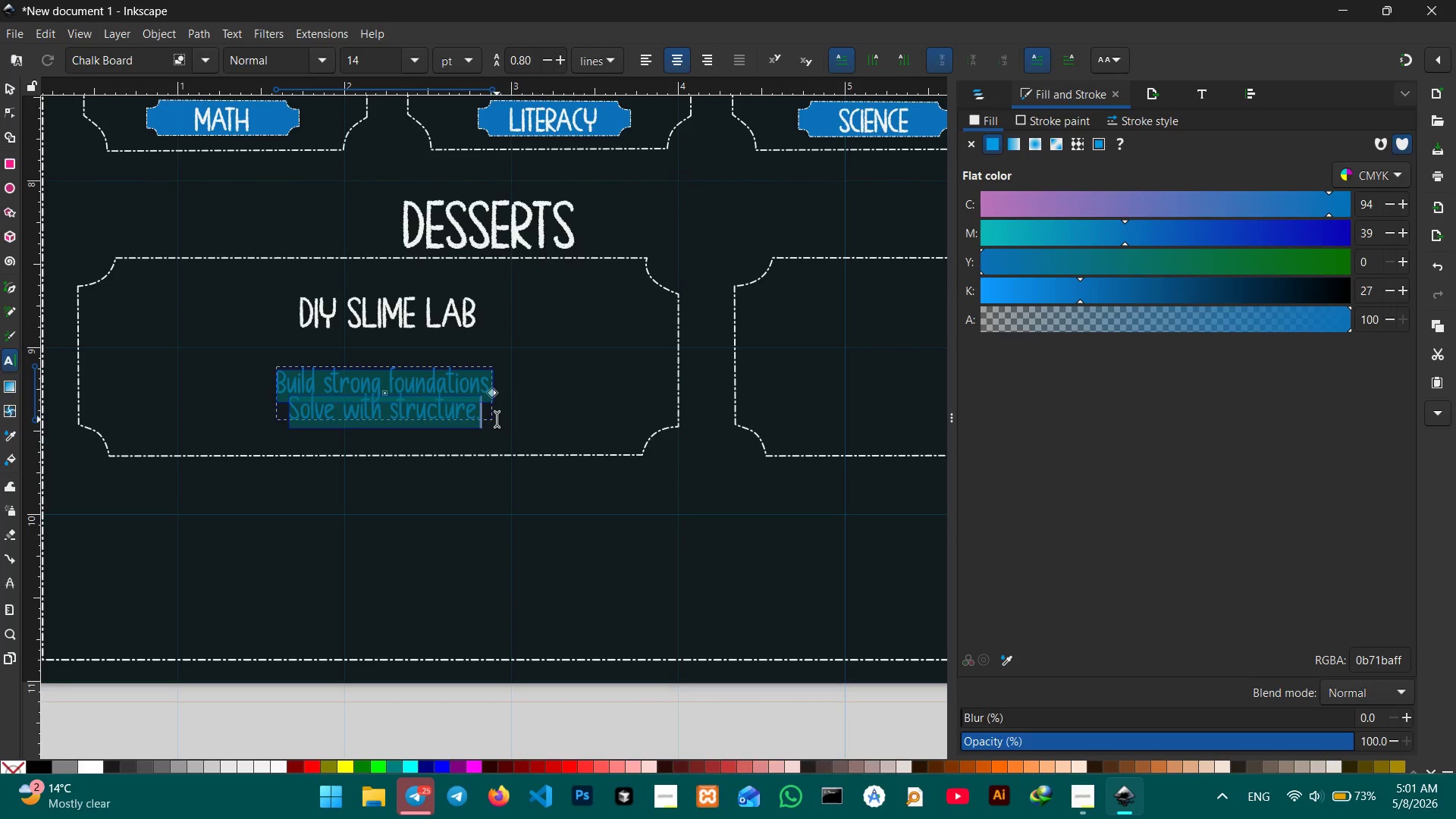 
type(Mix. Strech)
 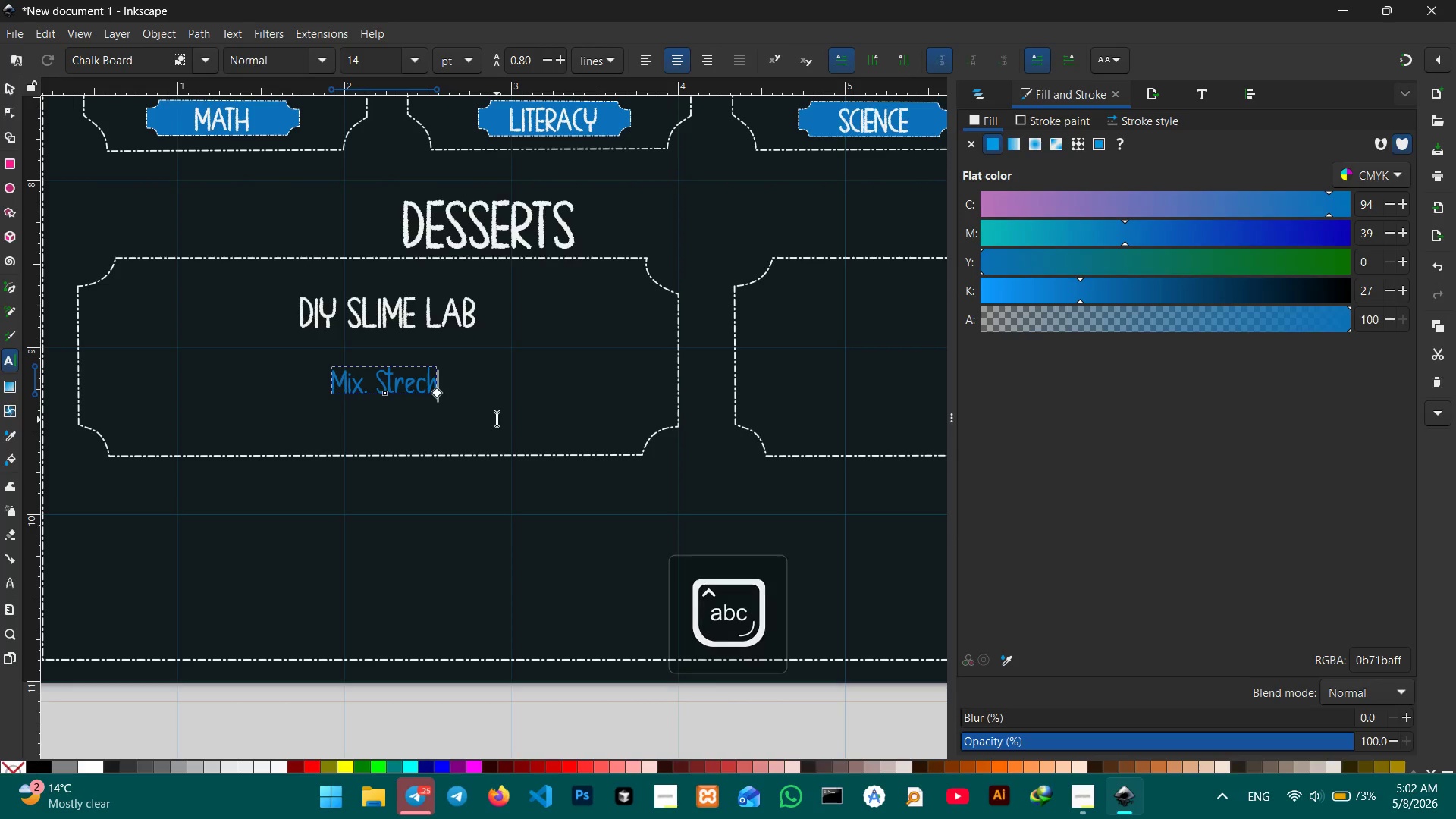 
key(ArrowLeft)
 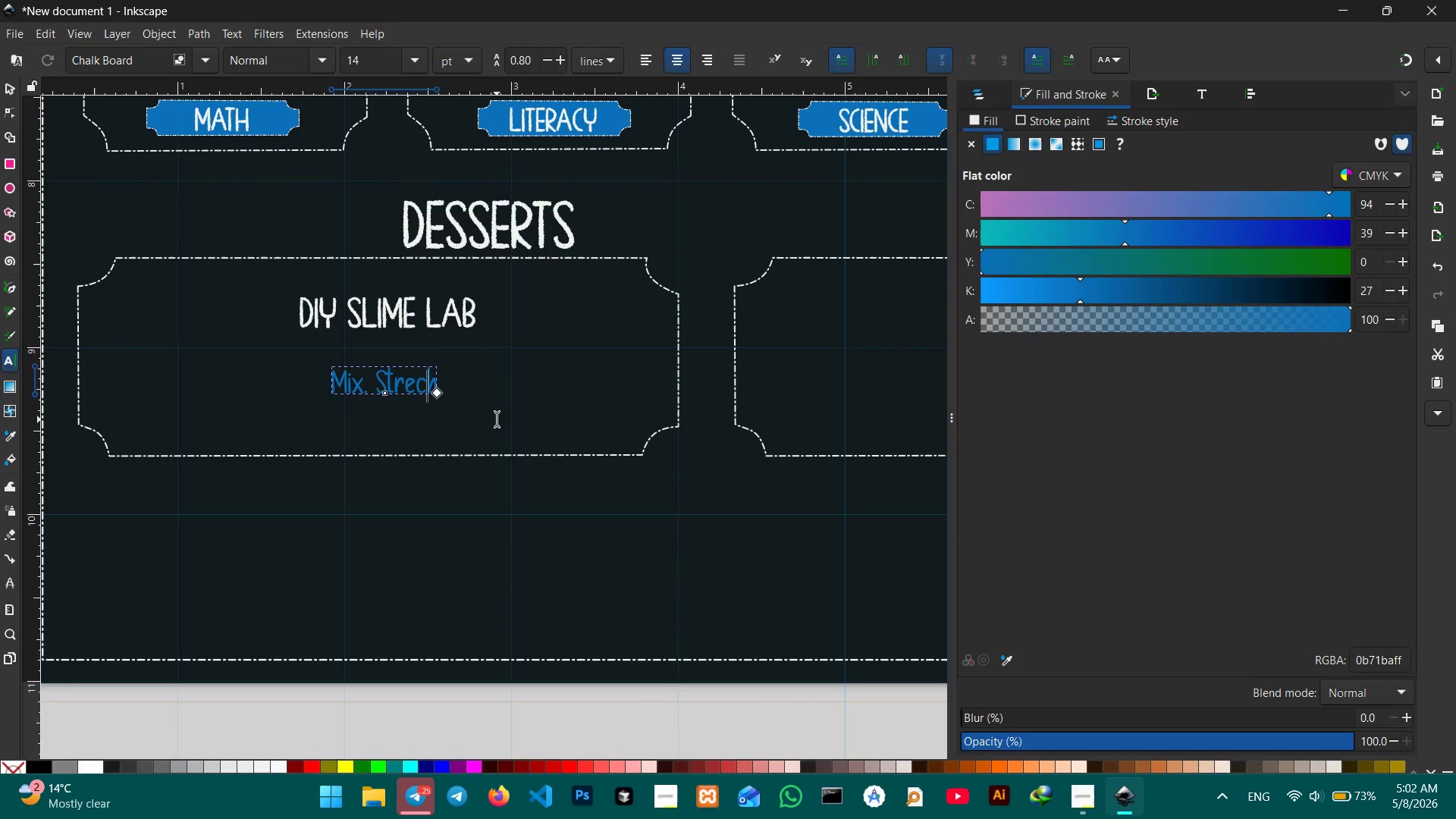 
key(ArrowLeft)
 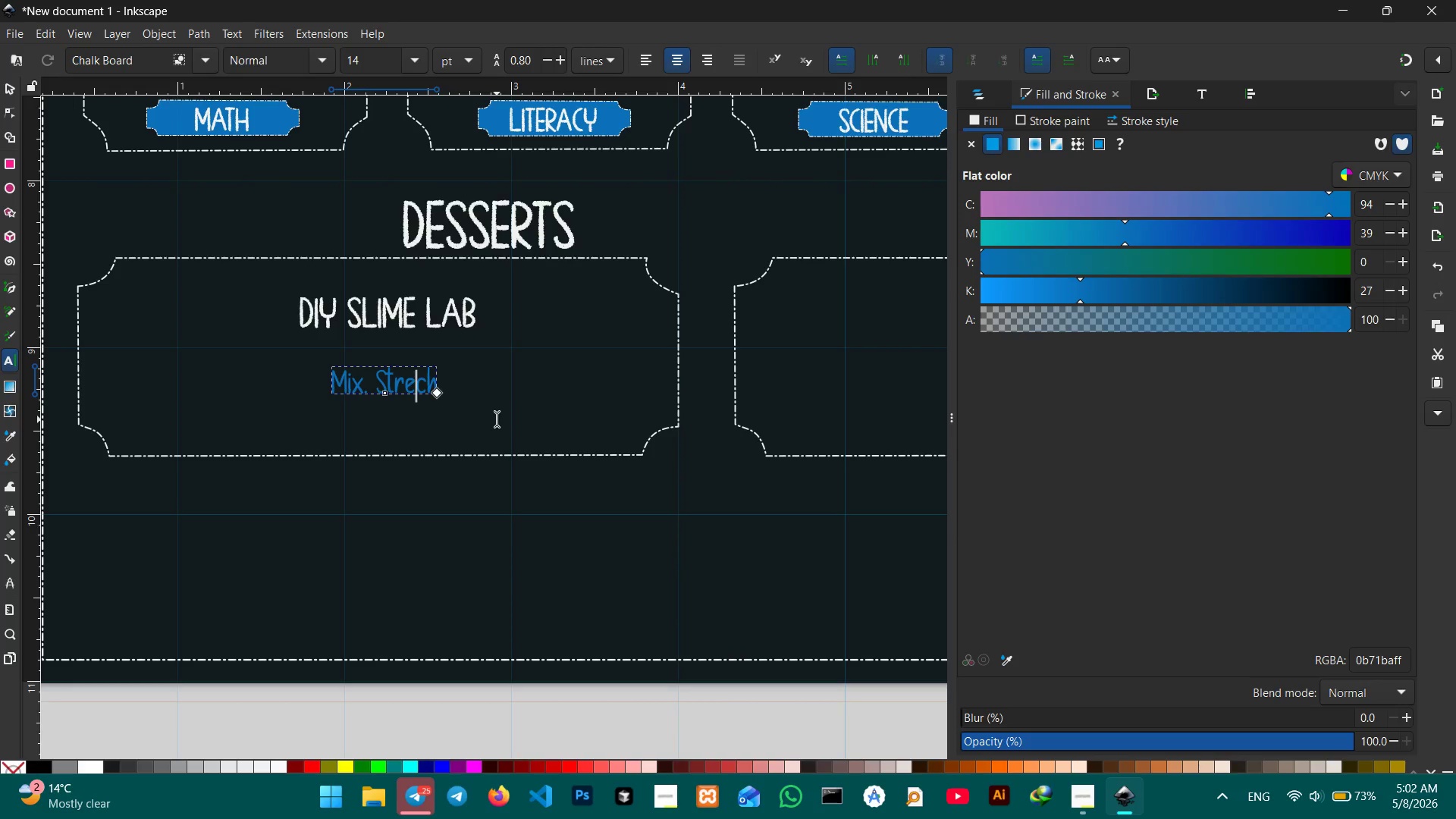 
key(T)
 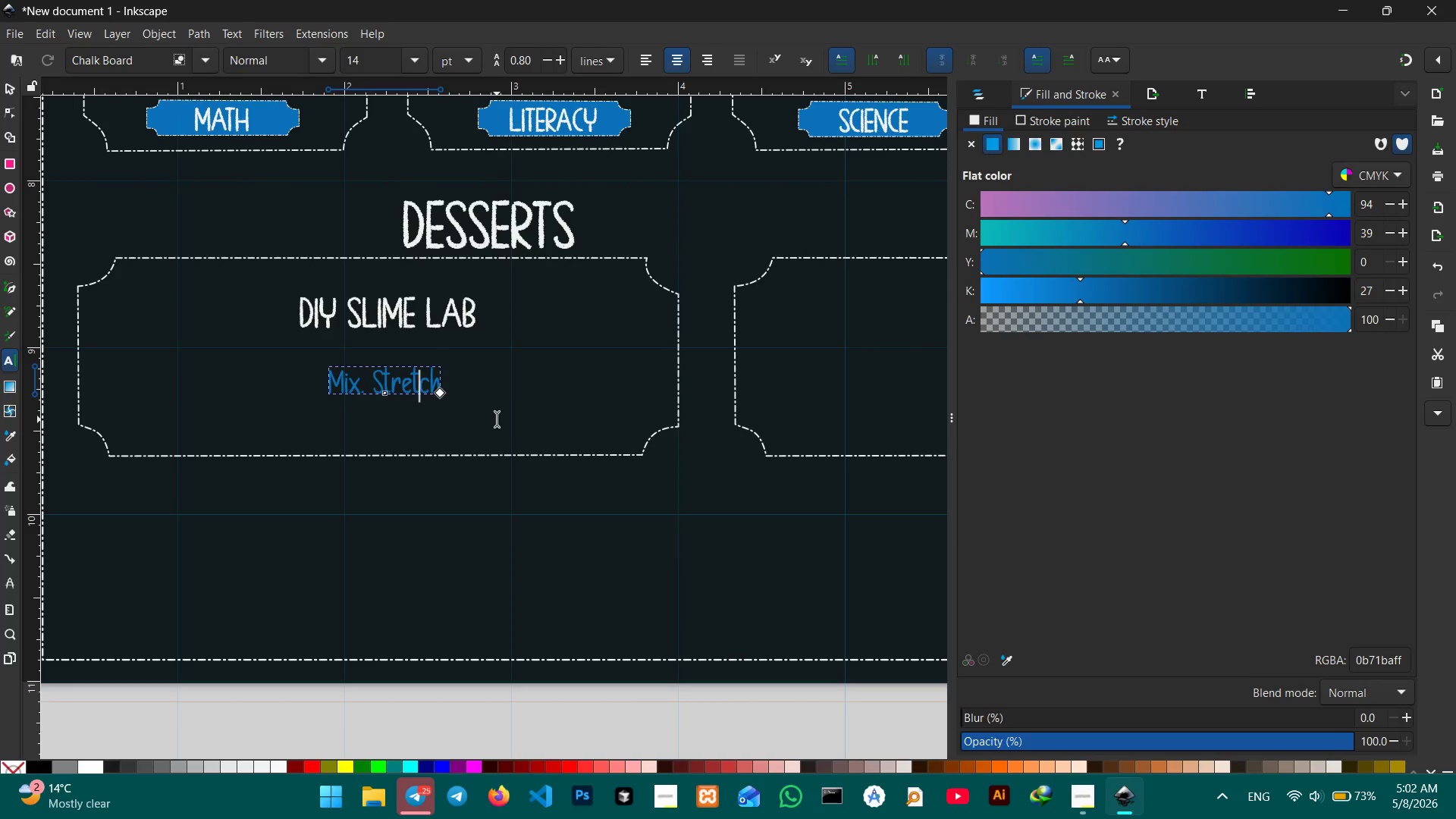 
key(ArrowRight)
 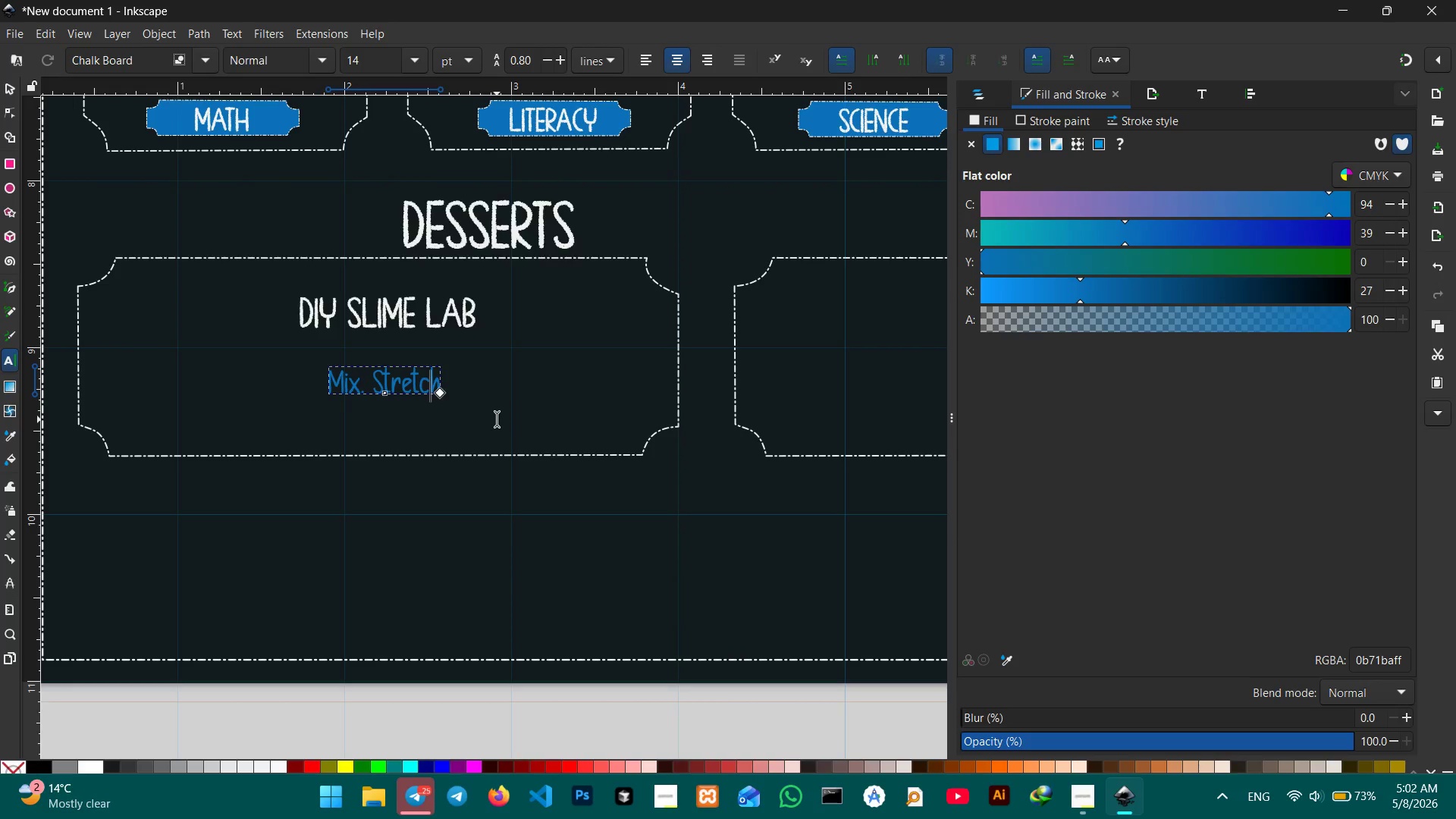 
key(ArrowRight)
 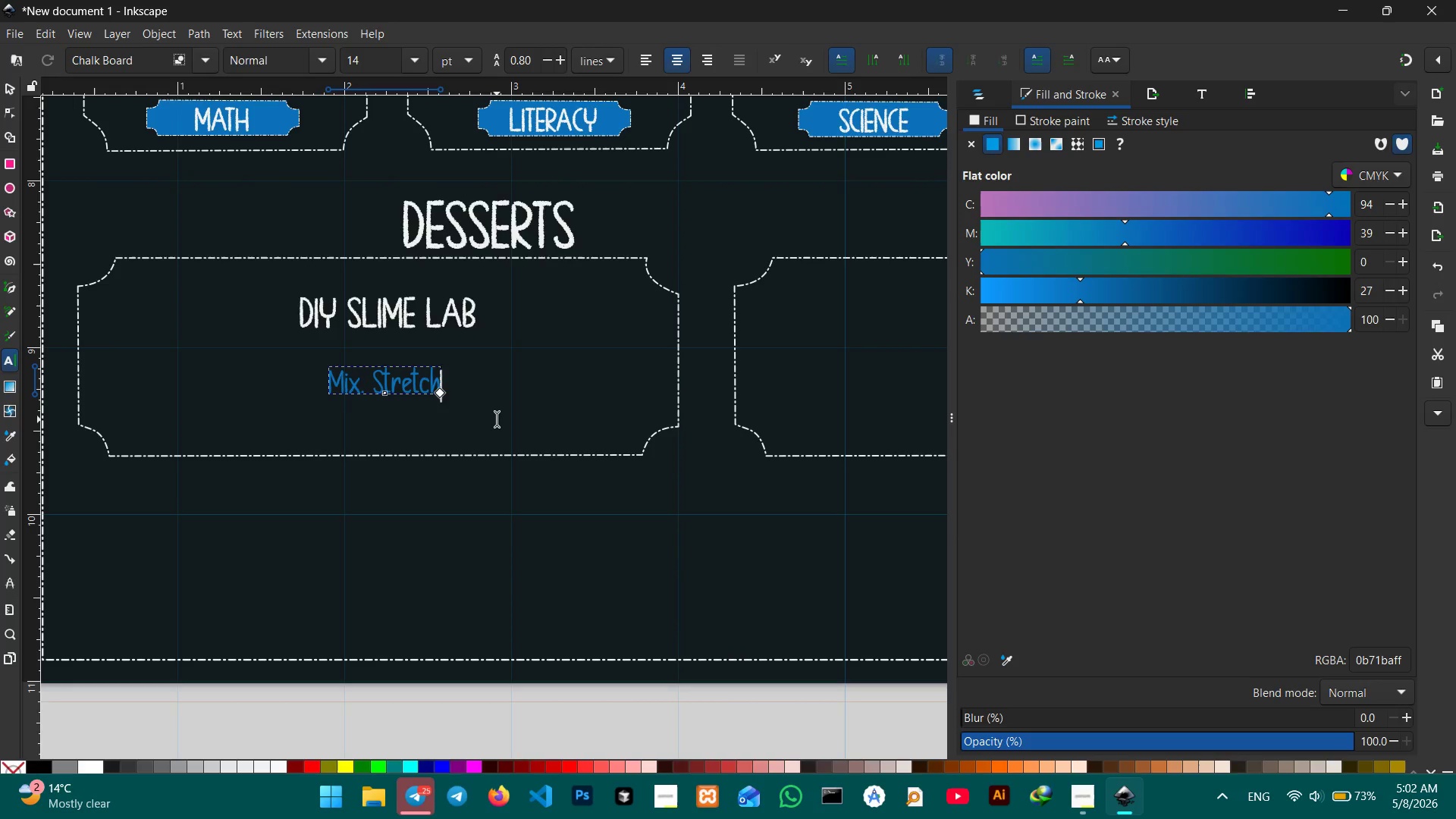 
type(. Tke home.)
 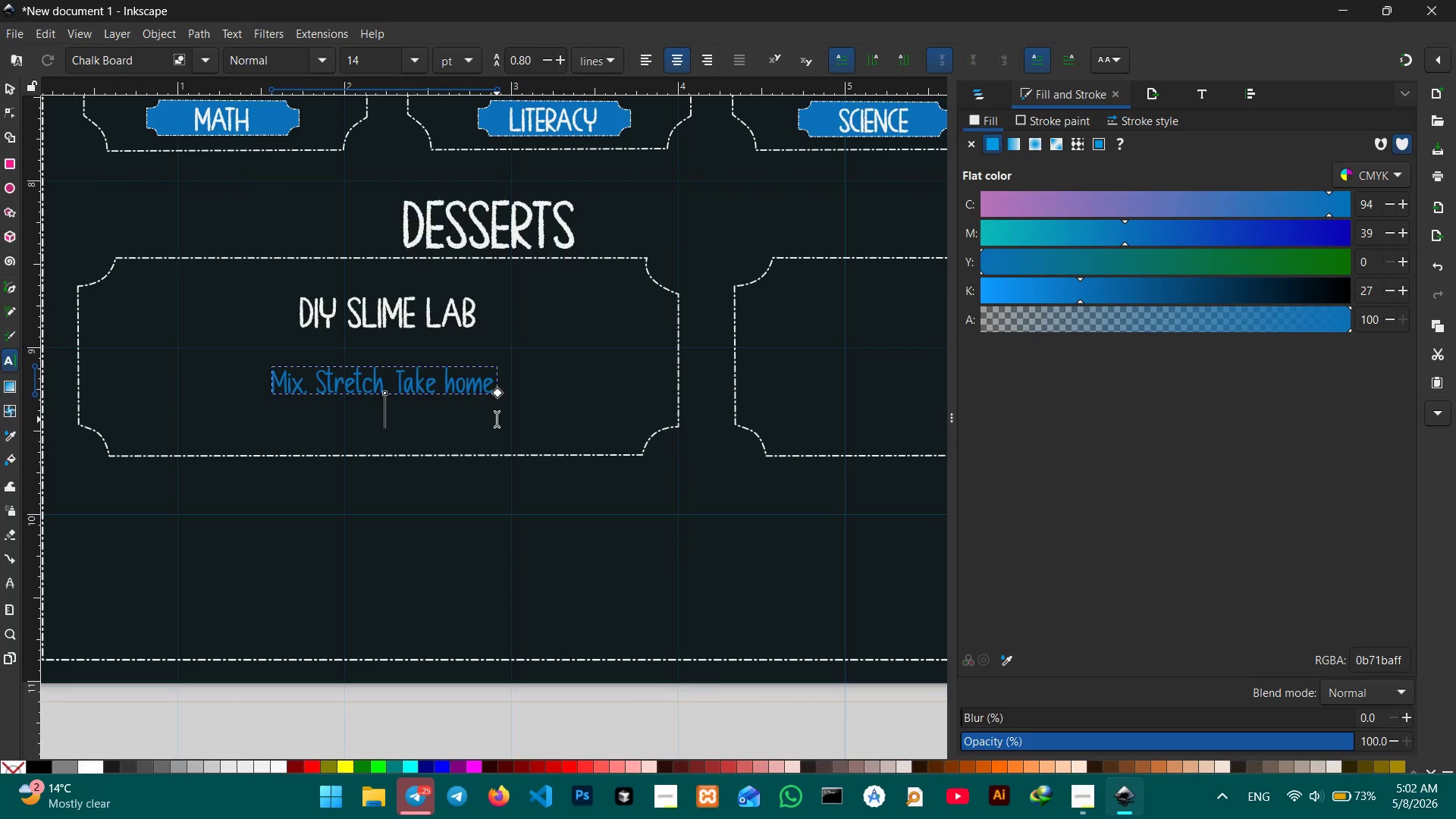 
hold_key(key=A, duration=0.31)
 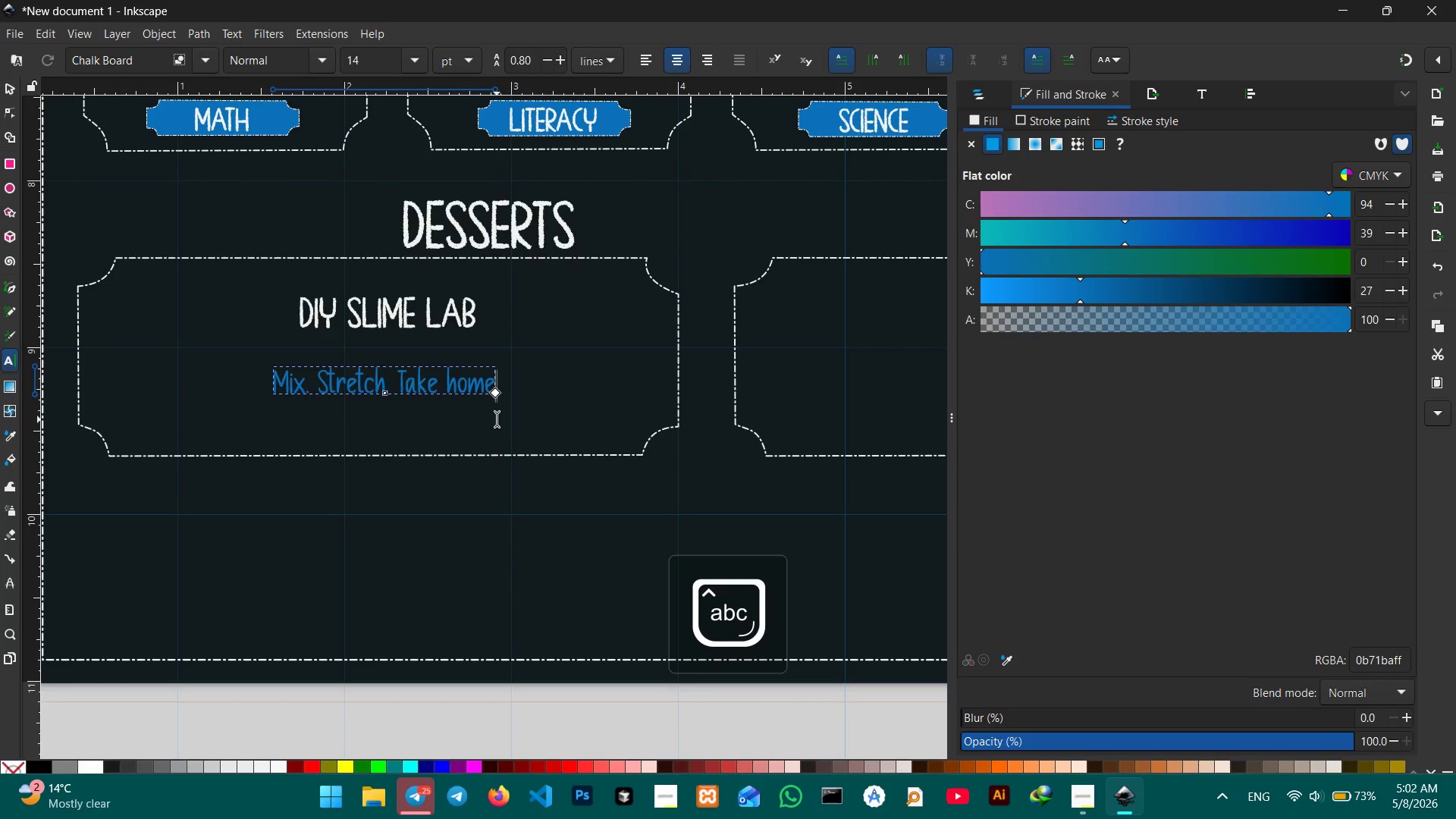 
key(Shift+Enter)
 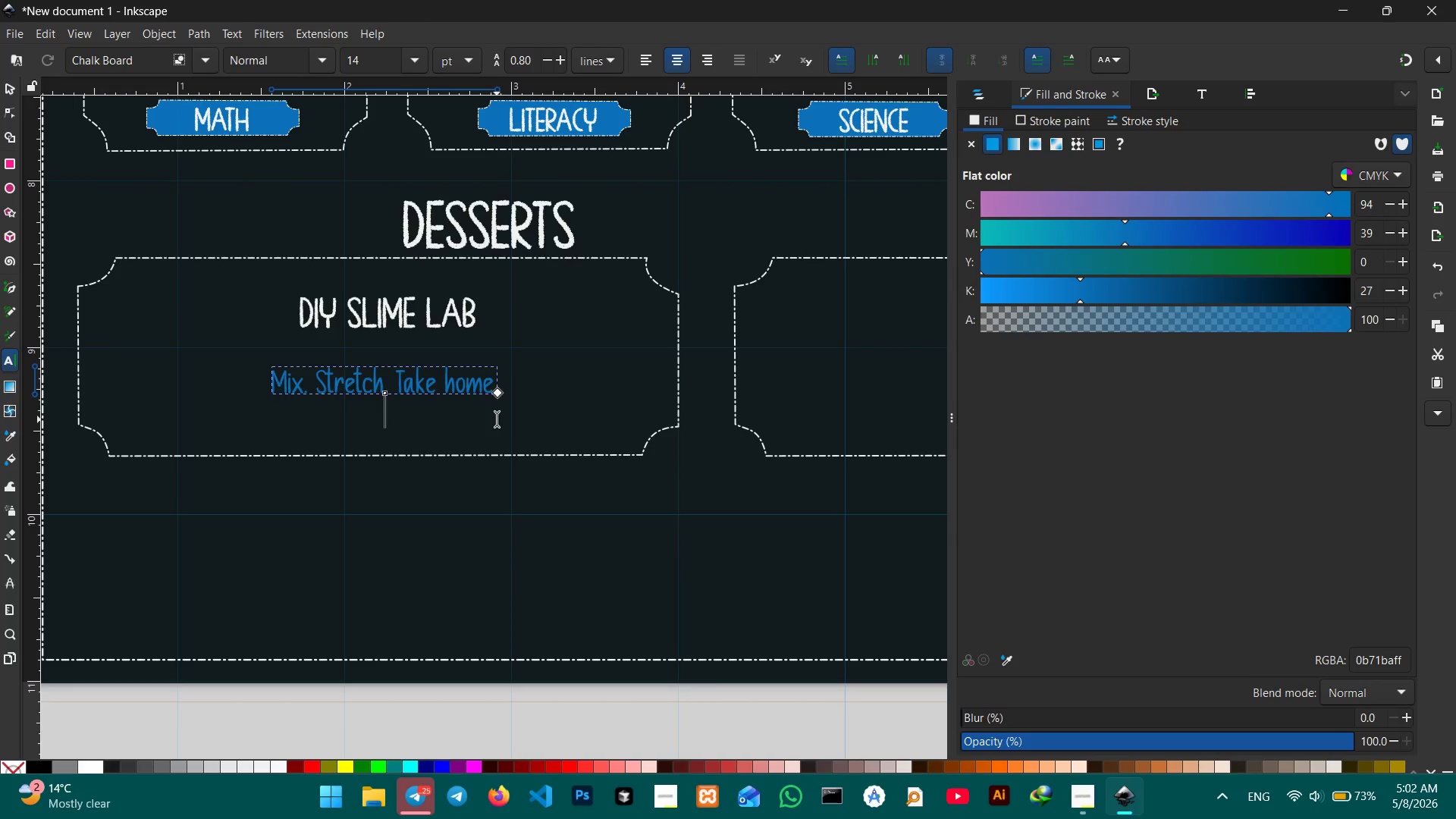 
type(Your own creation!)
 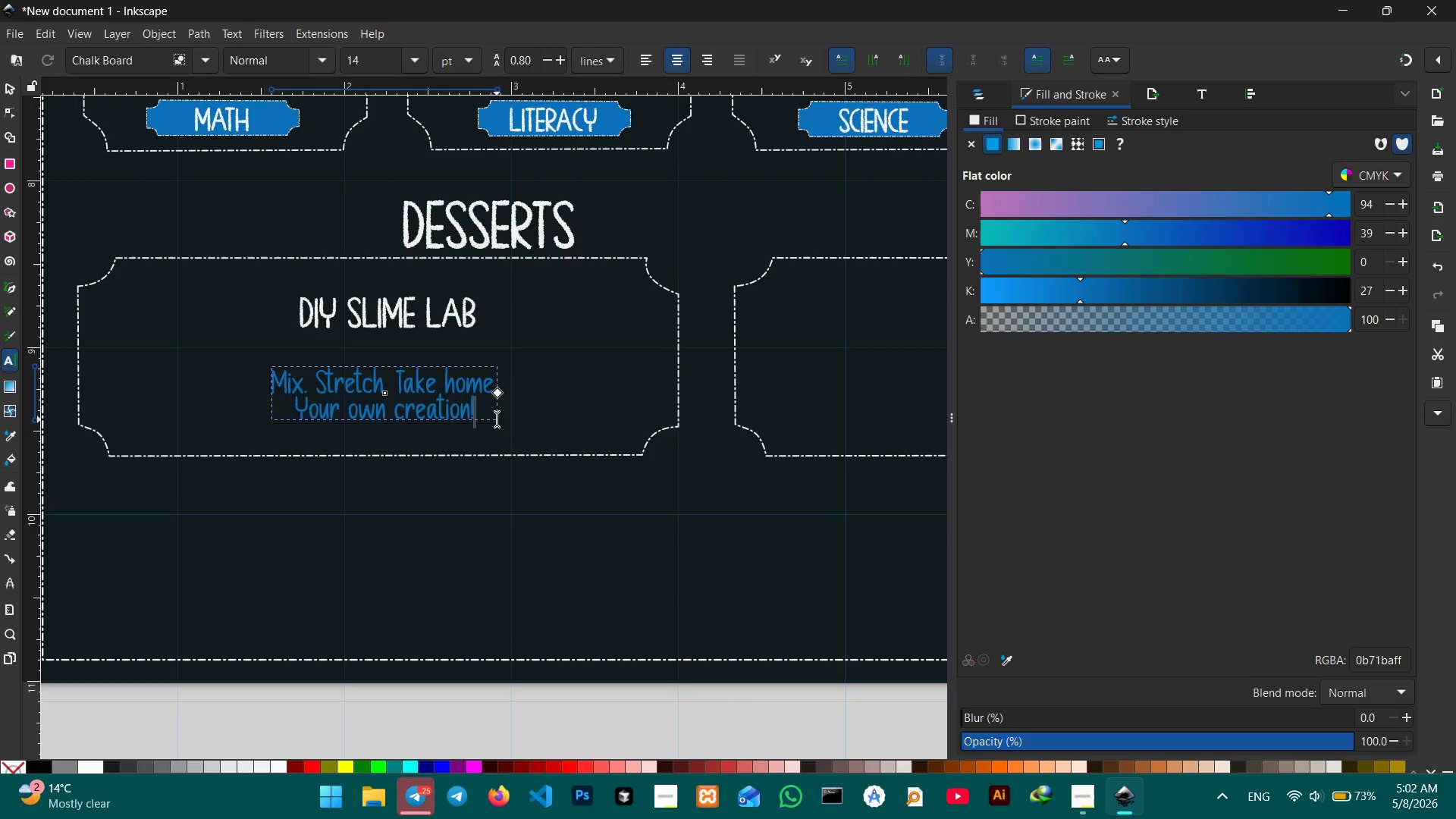 
left_click([5, 79])
 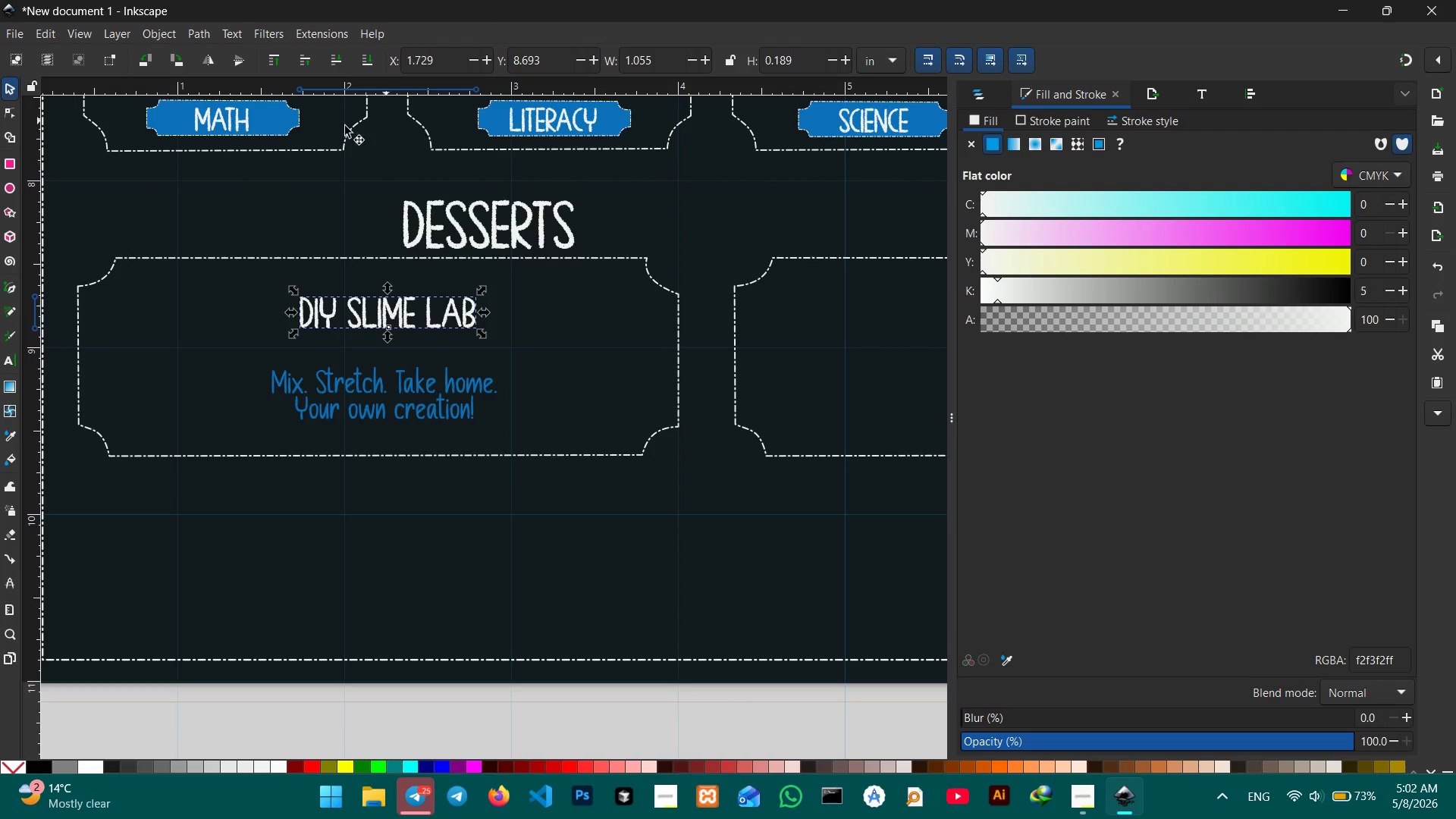 
left_click([6, 362])
 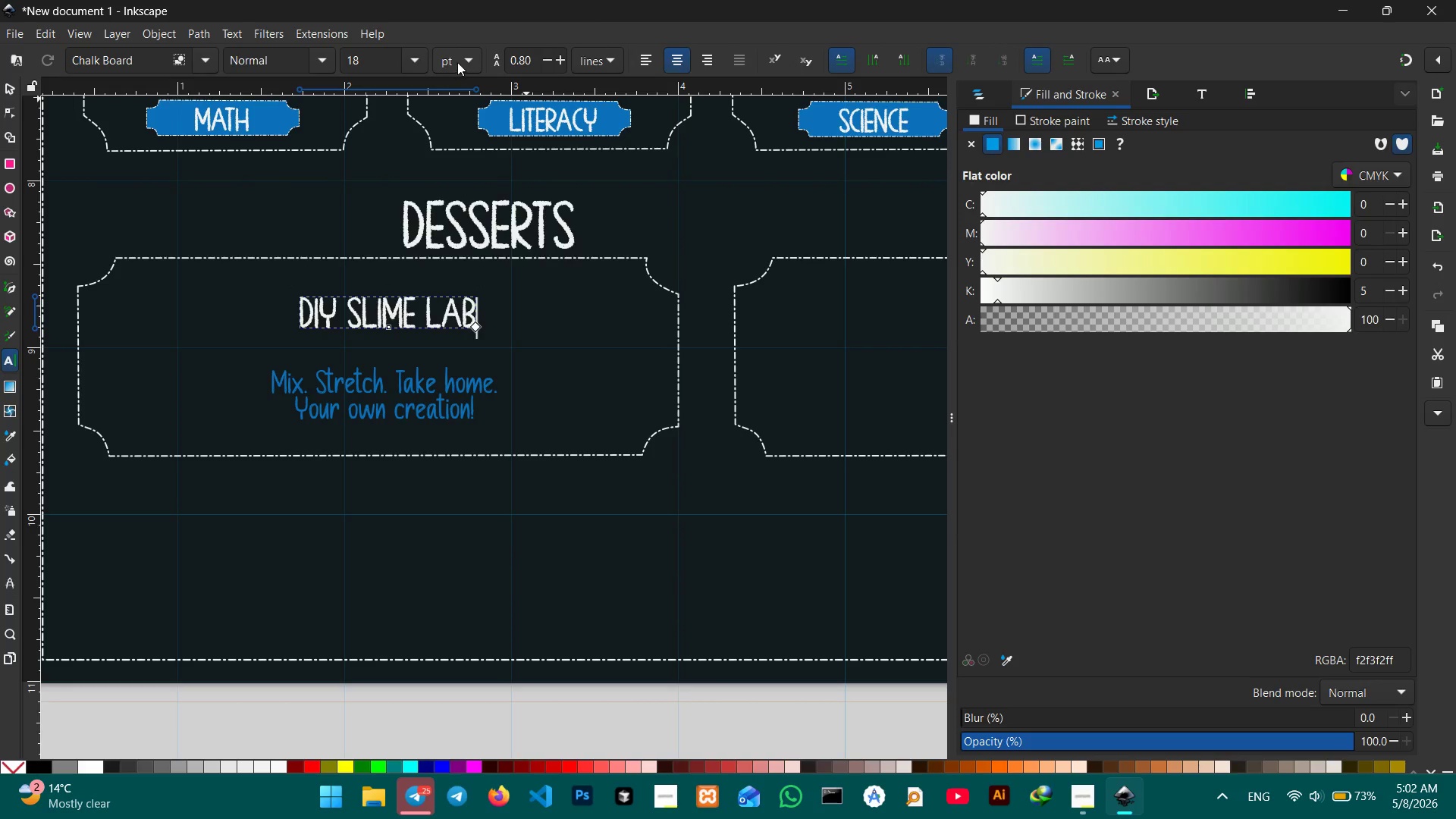 
left_click([410, 57])
 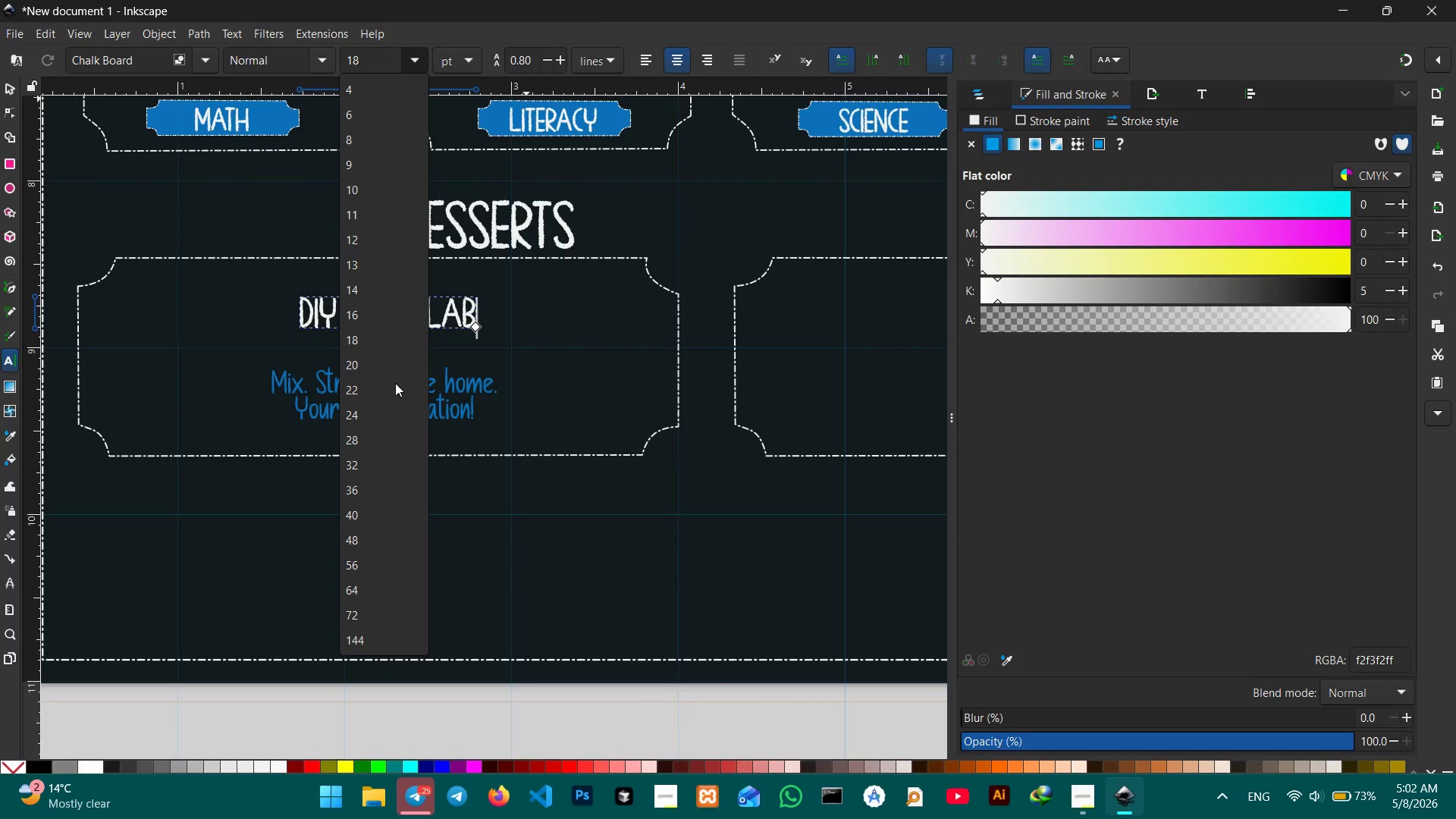 
left_click([368, 383])
 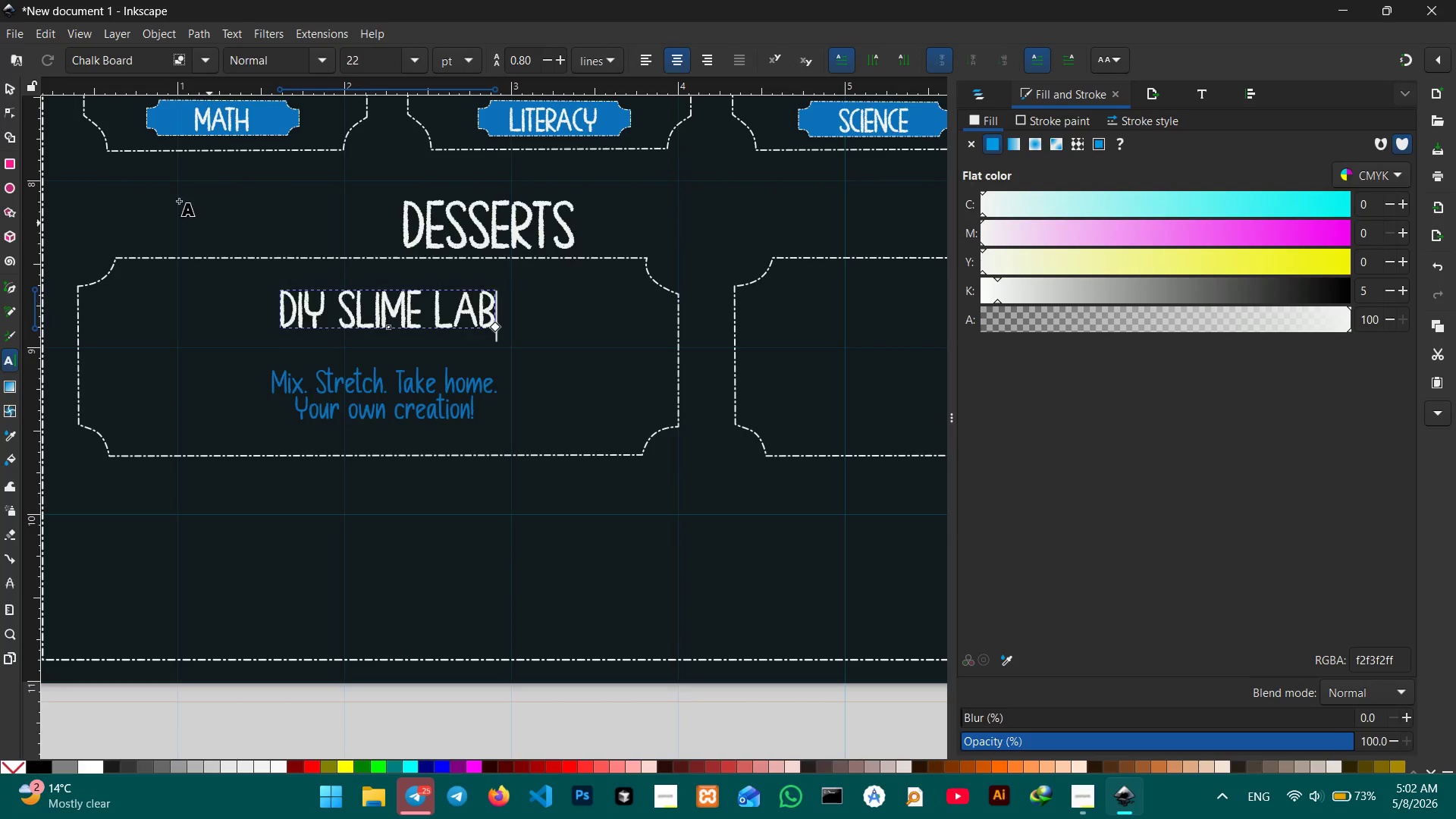 
left_click([7, 89])
 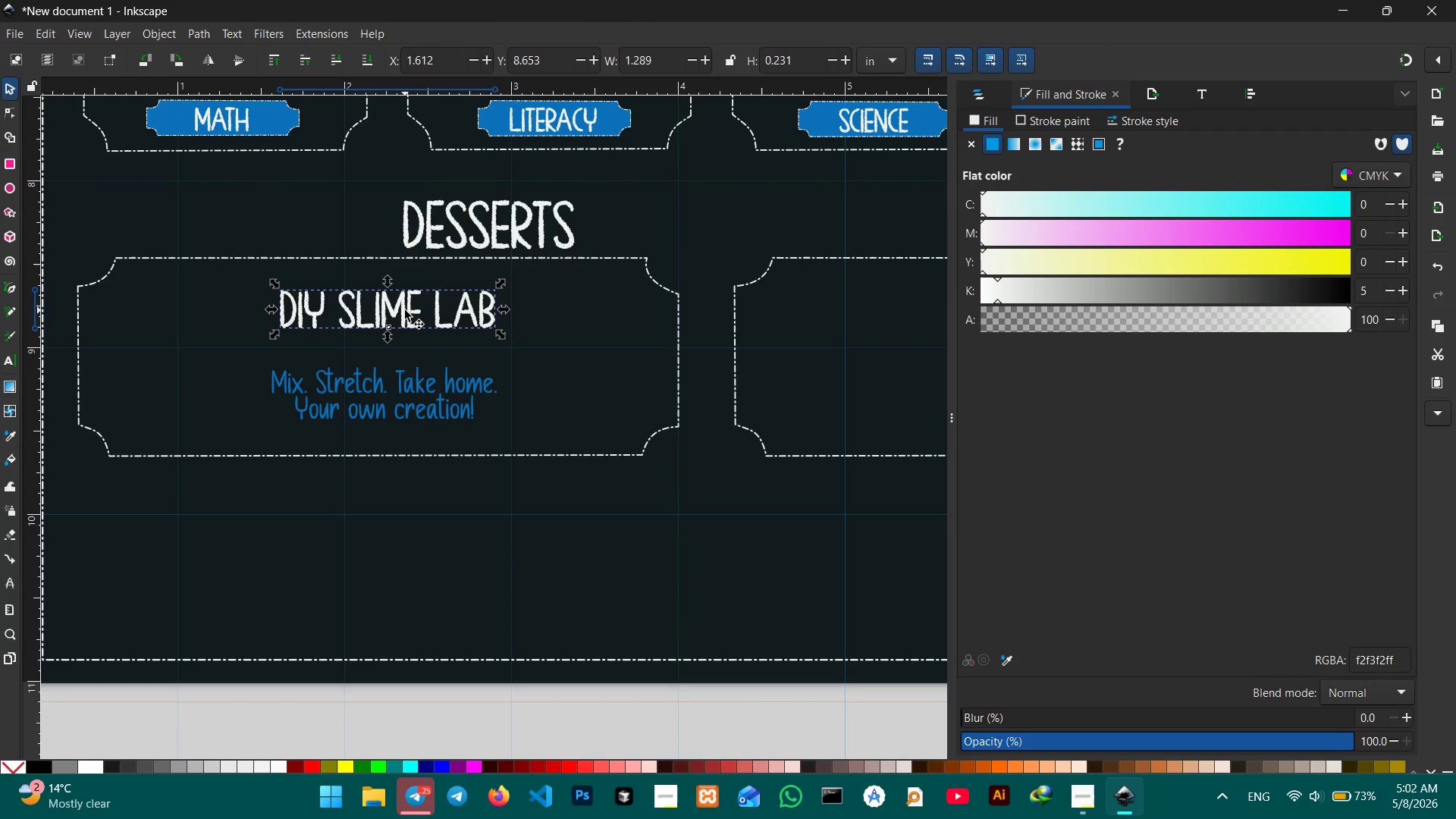 
left_click_drag(start_coordinate=[405, 310], to_coordinate=[406, 339])
 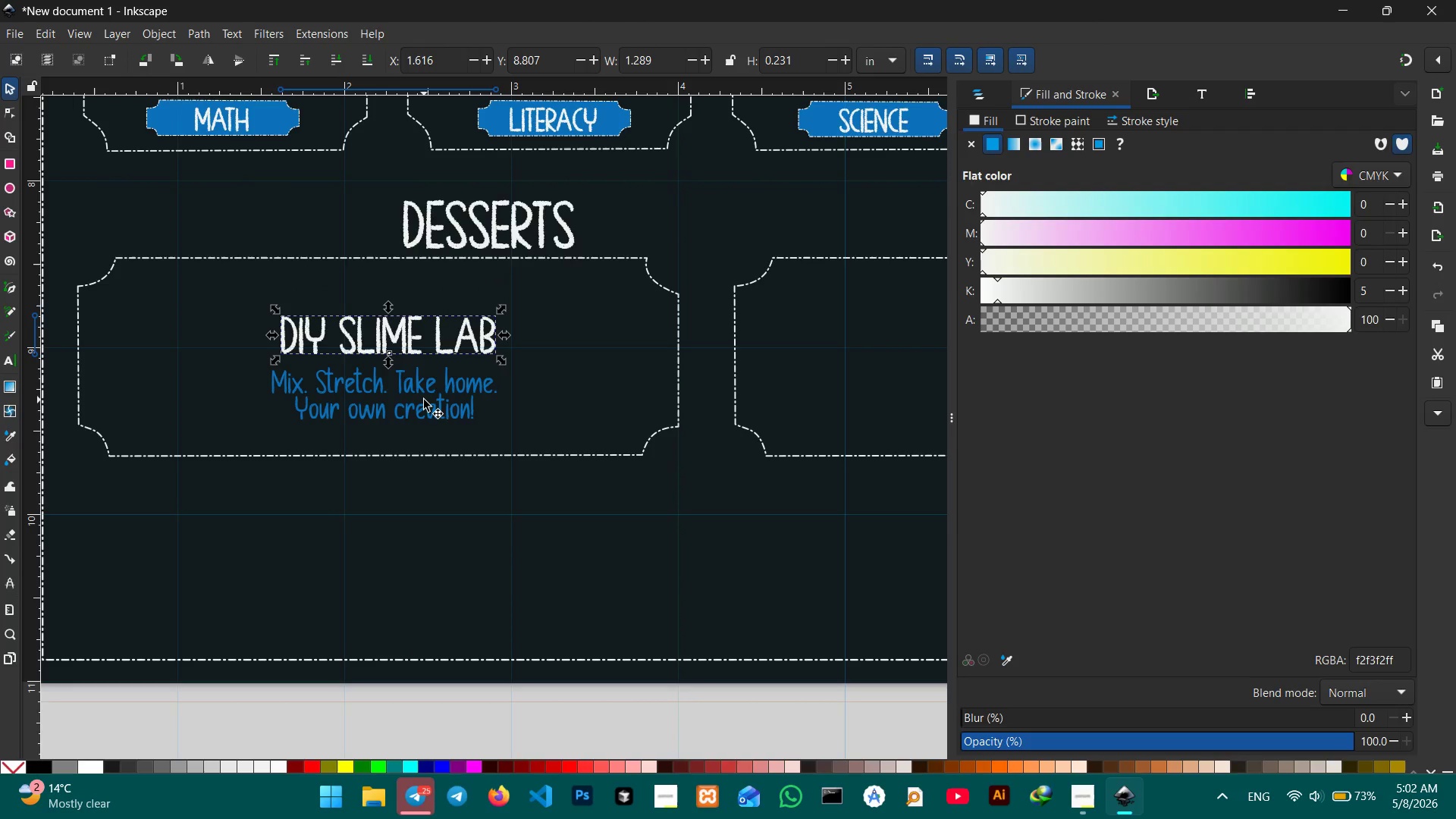 
hold_key(key=ShiftLeft, duration=0.62)
left_click([424, 400])
 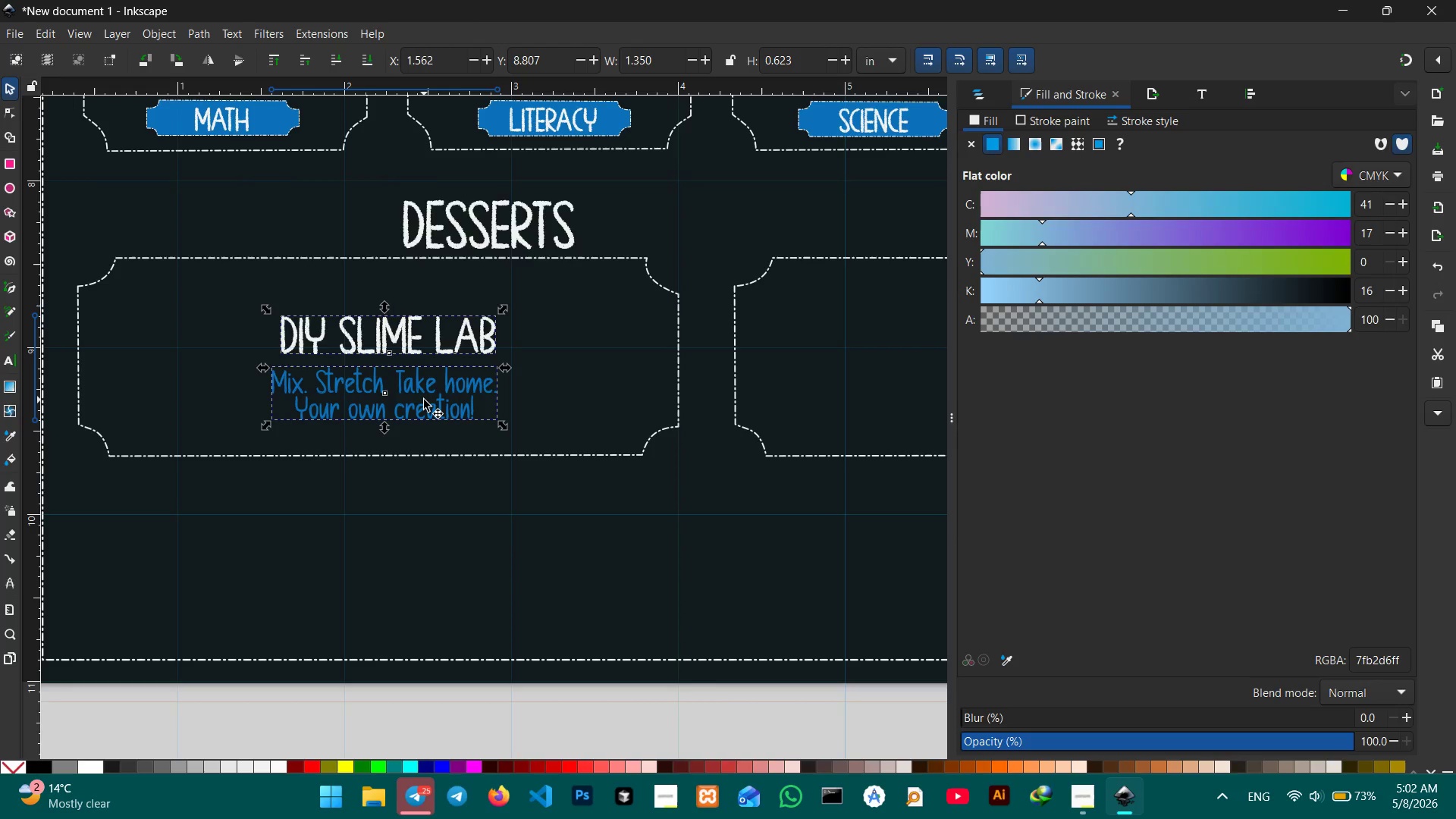 
key(Control+C)
 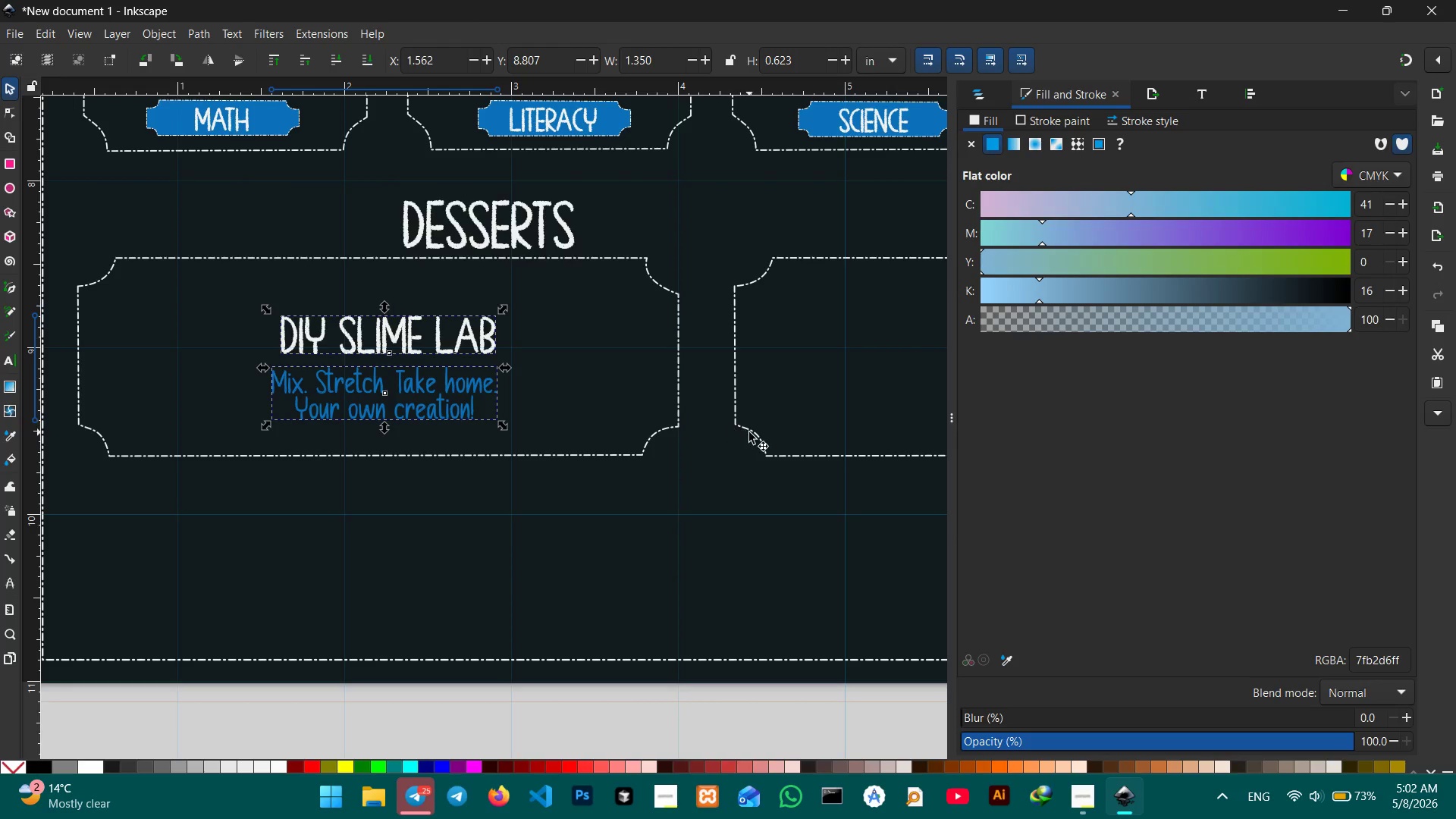 
left_click_drag(start_coordinate=[749, 432], to_coordinate=[388, 425])
 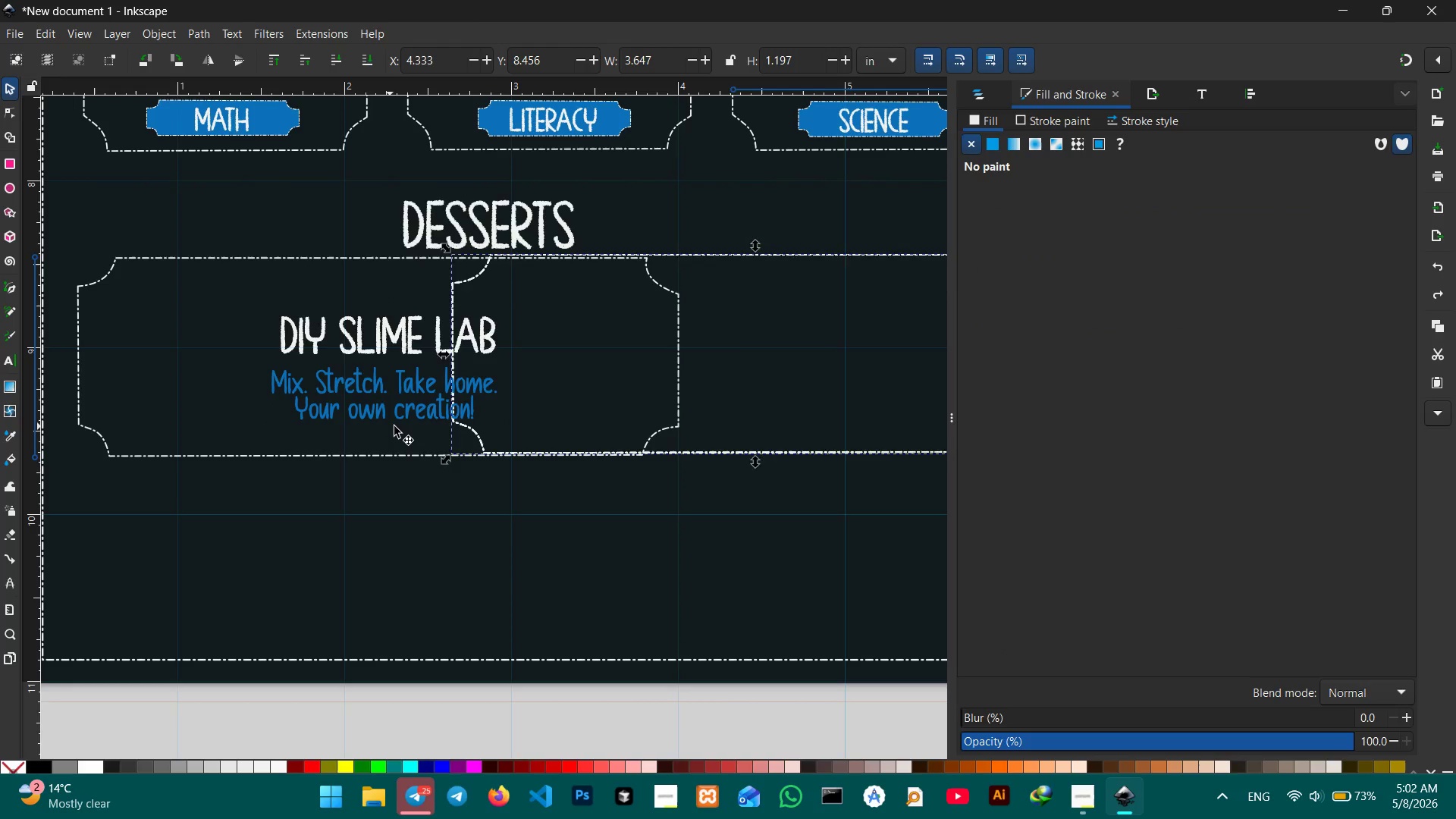 
hold_key(key=Space, duration=0.83)
 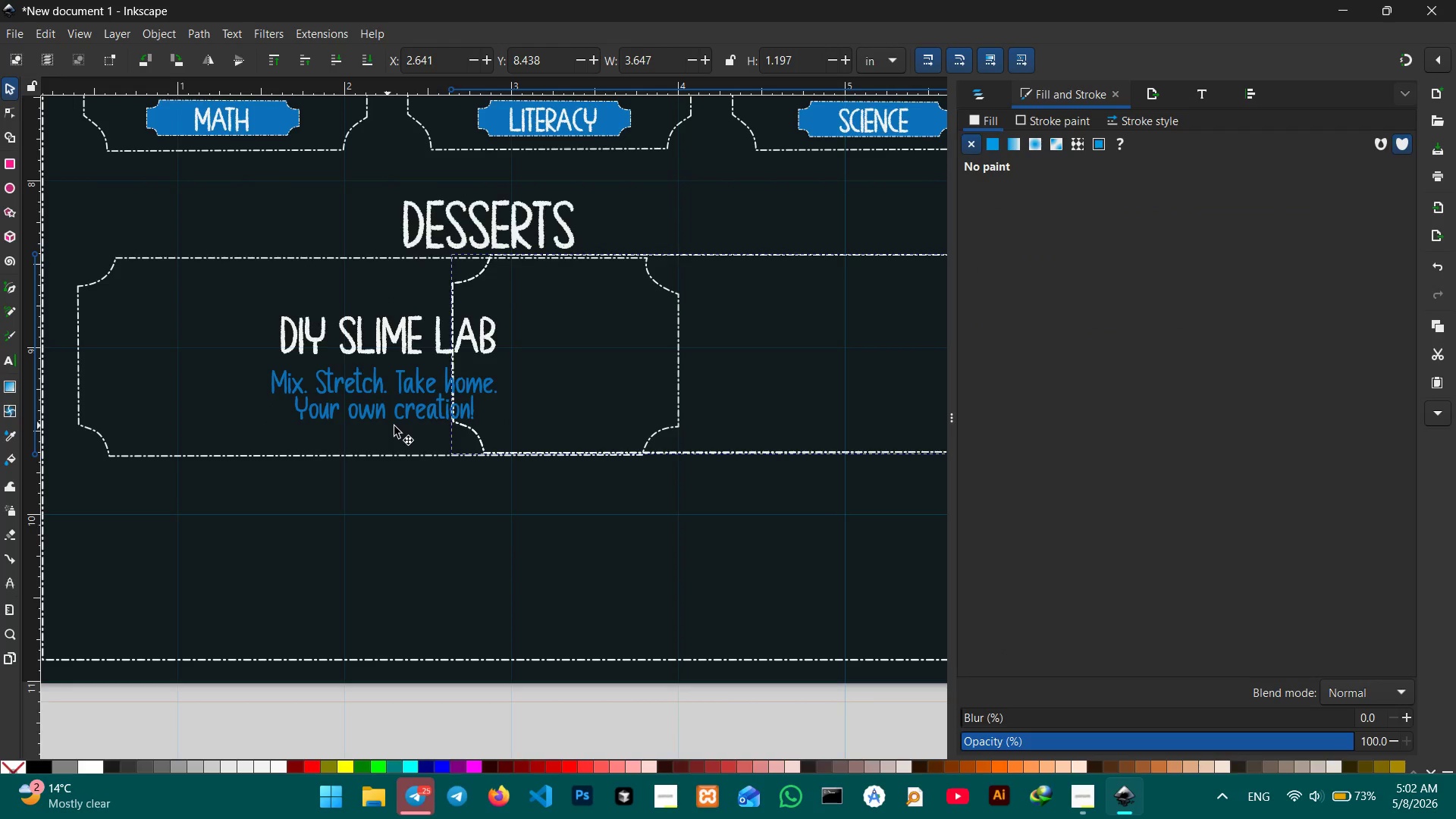 
key(Control+Z)
 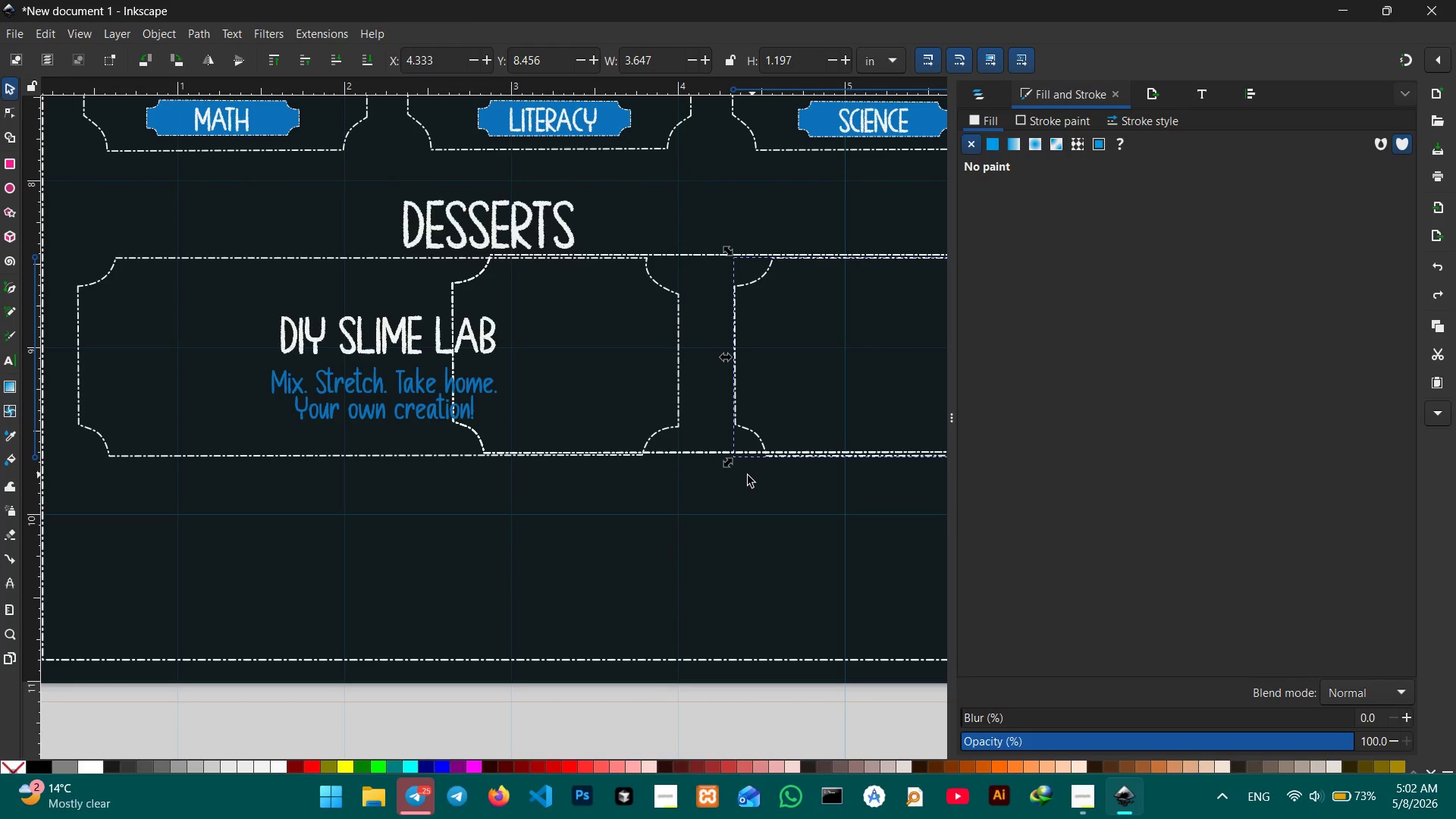 
left_click([724, 481])
 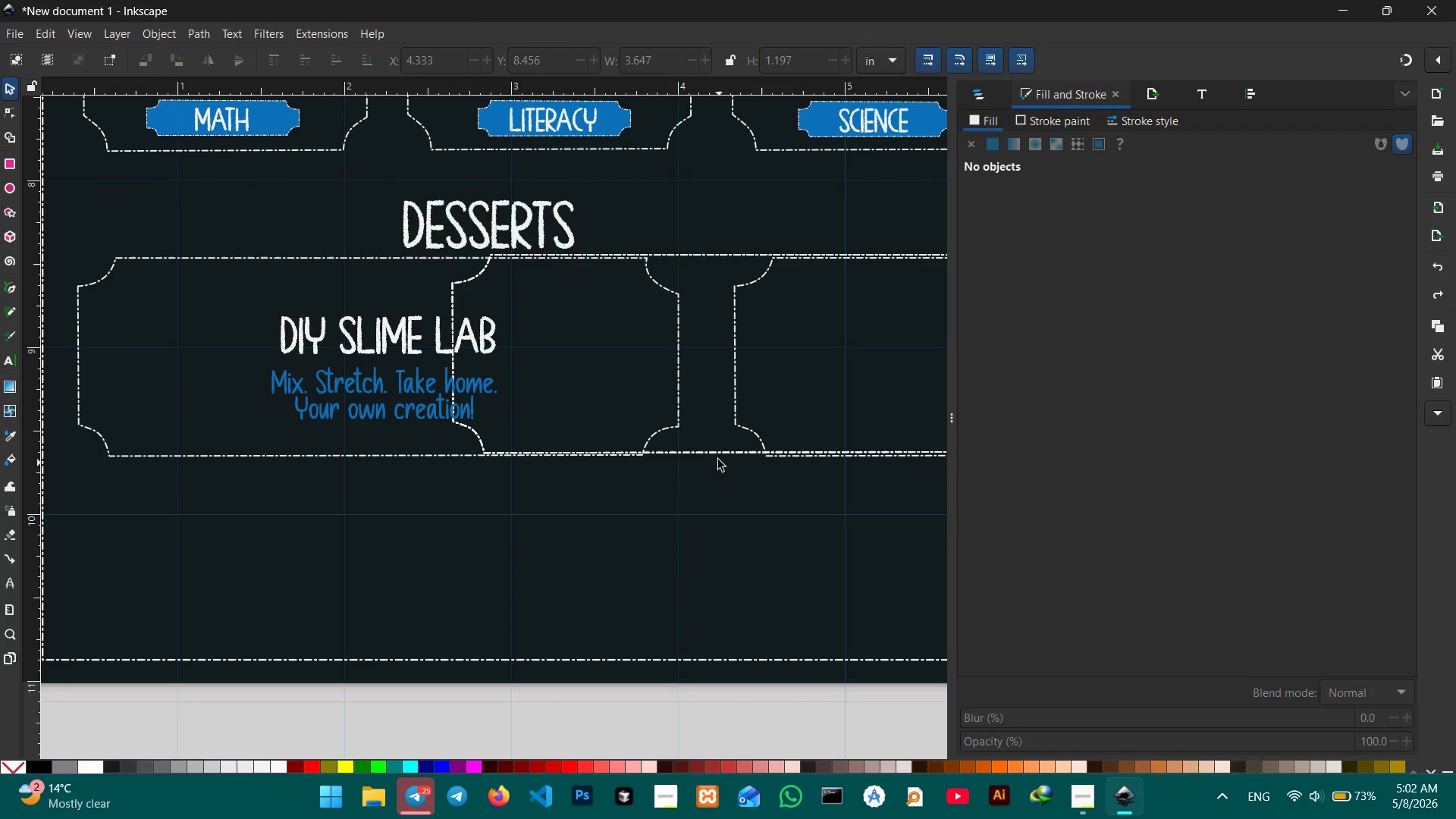 
left_click([715, 450])
 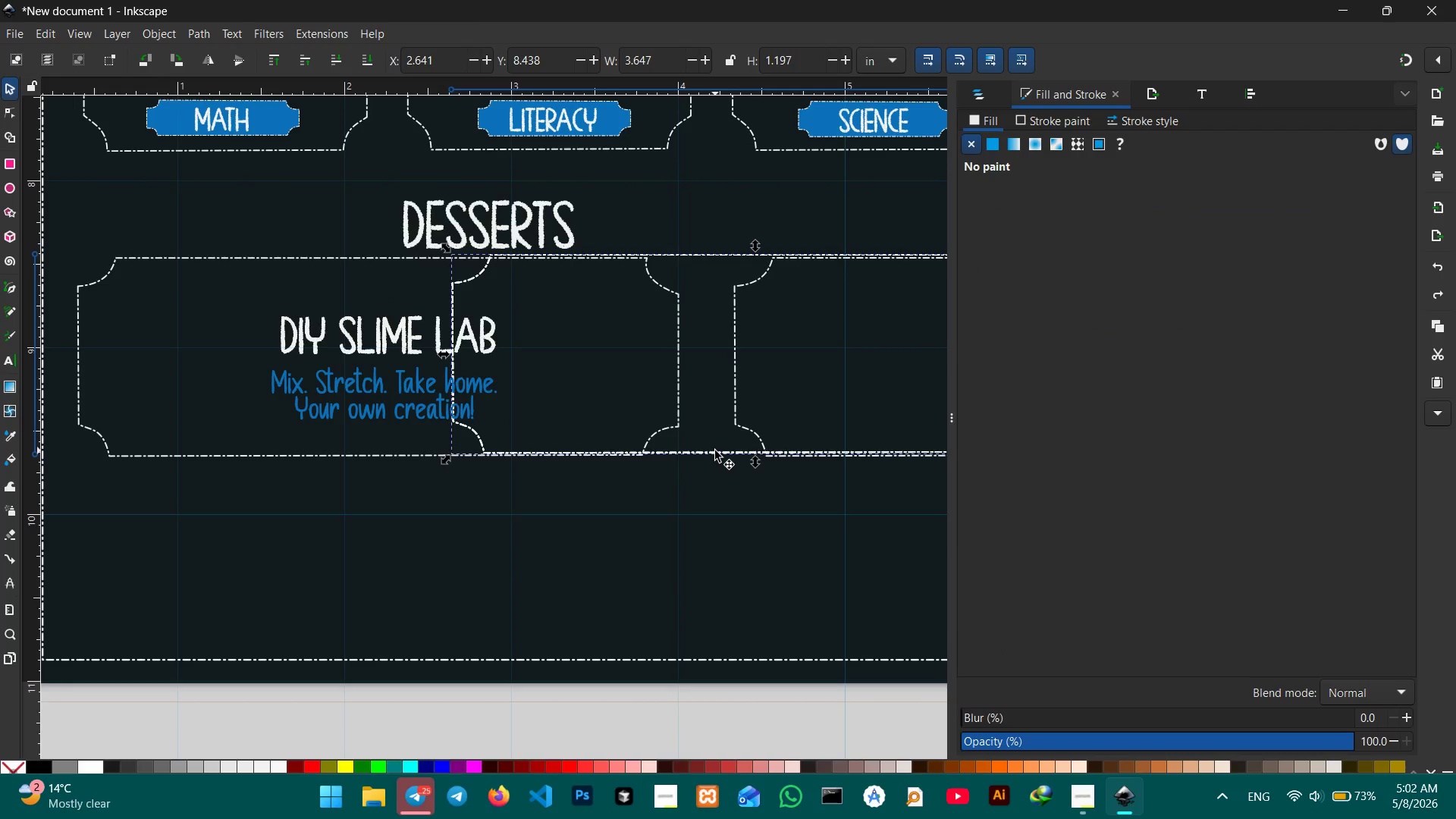 
key(Backspace)
 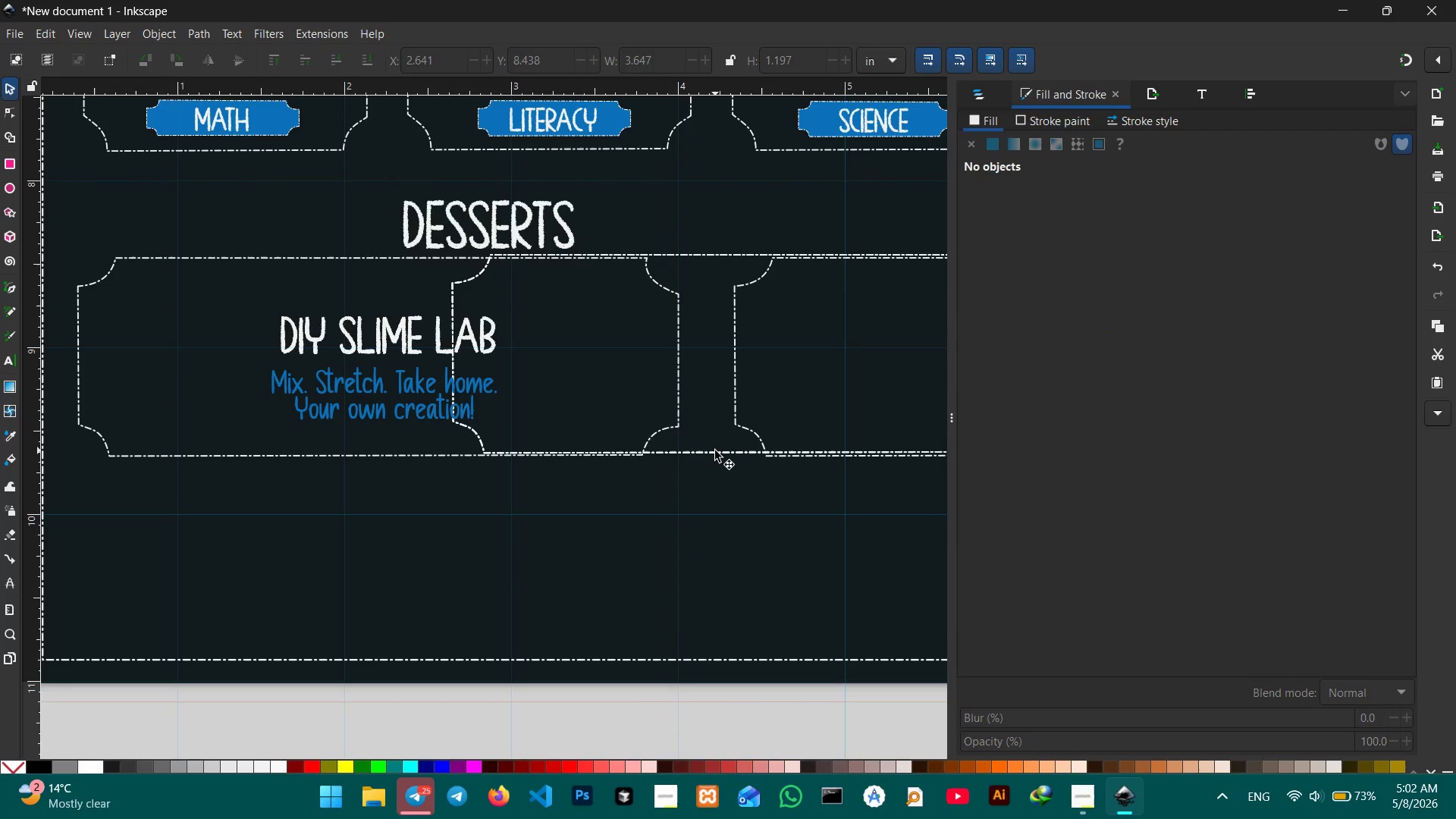 
left_click([715, 450])
 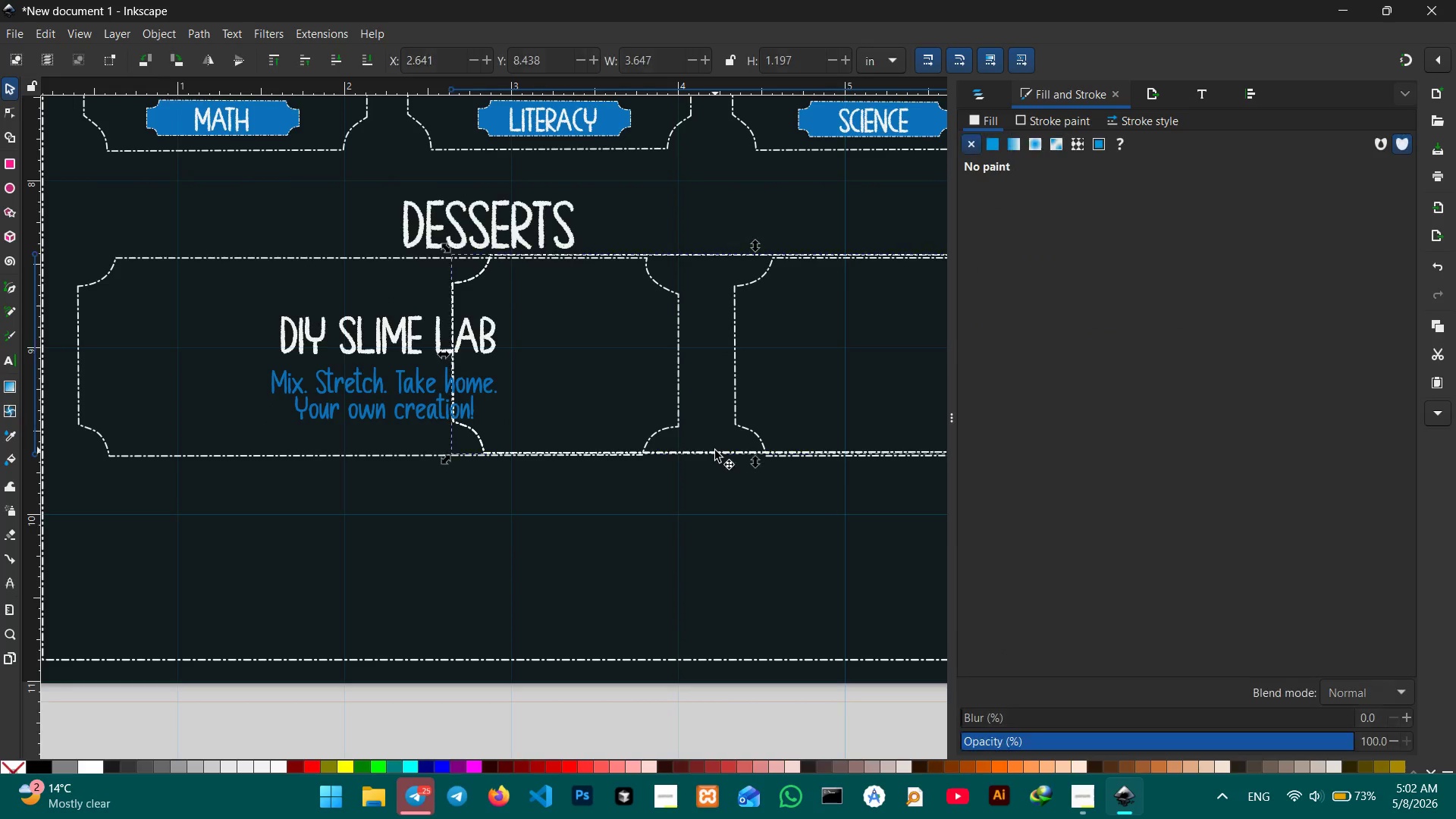 
key(Backspace)
 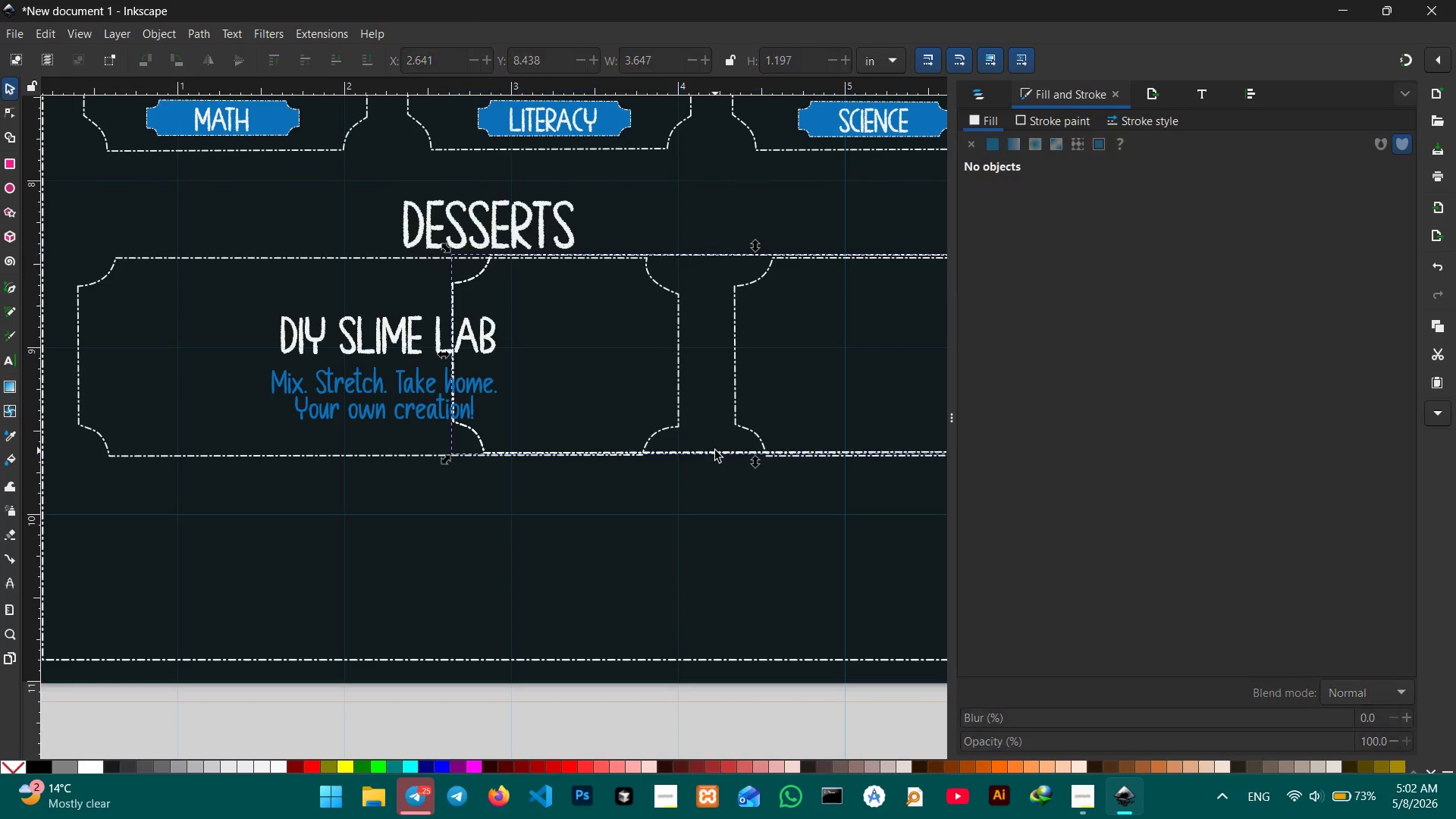 
double_click([715, 450])
 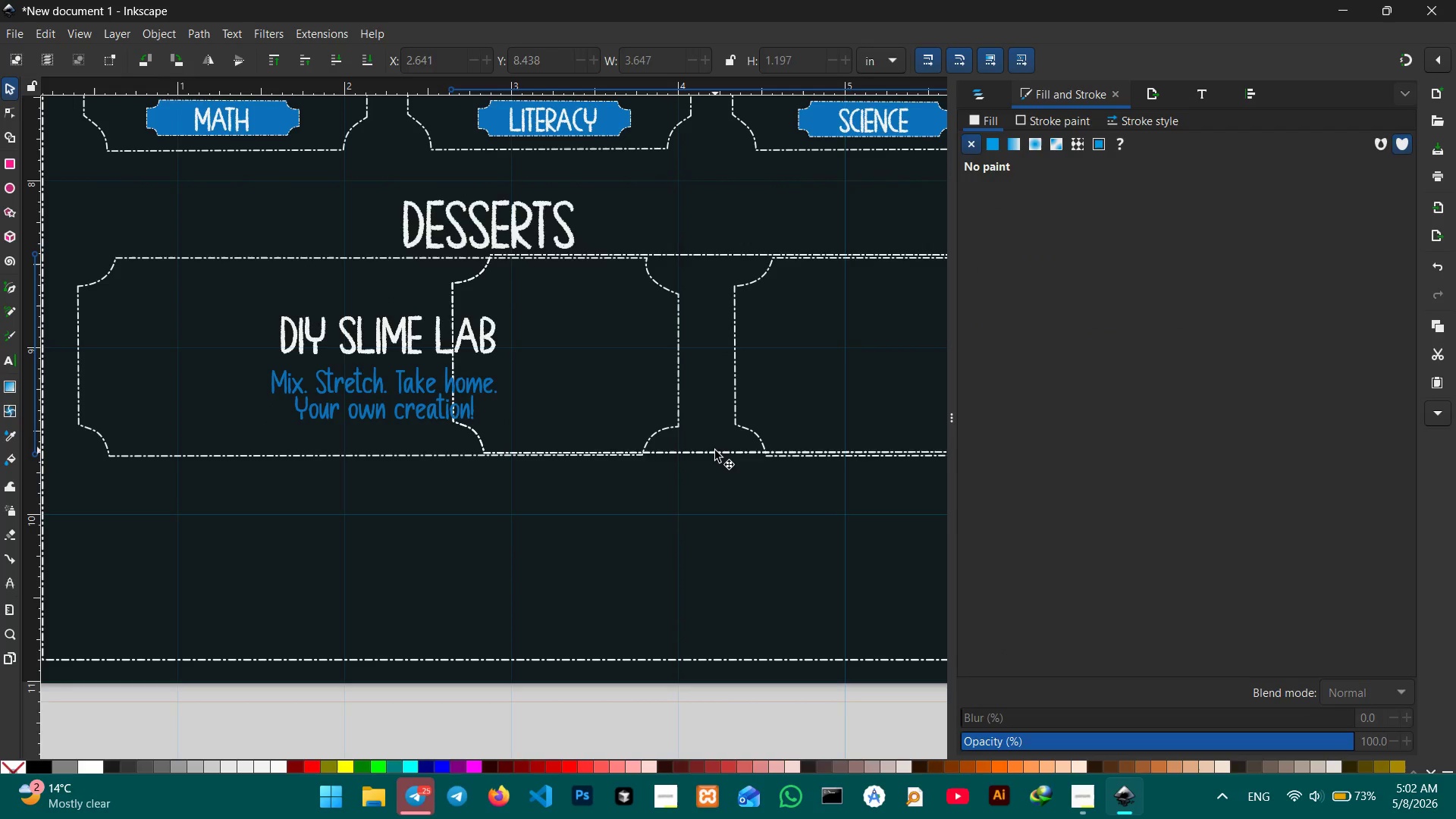 
triple_click([715, 450])
 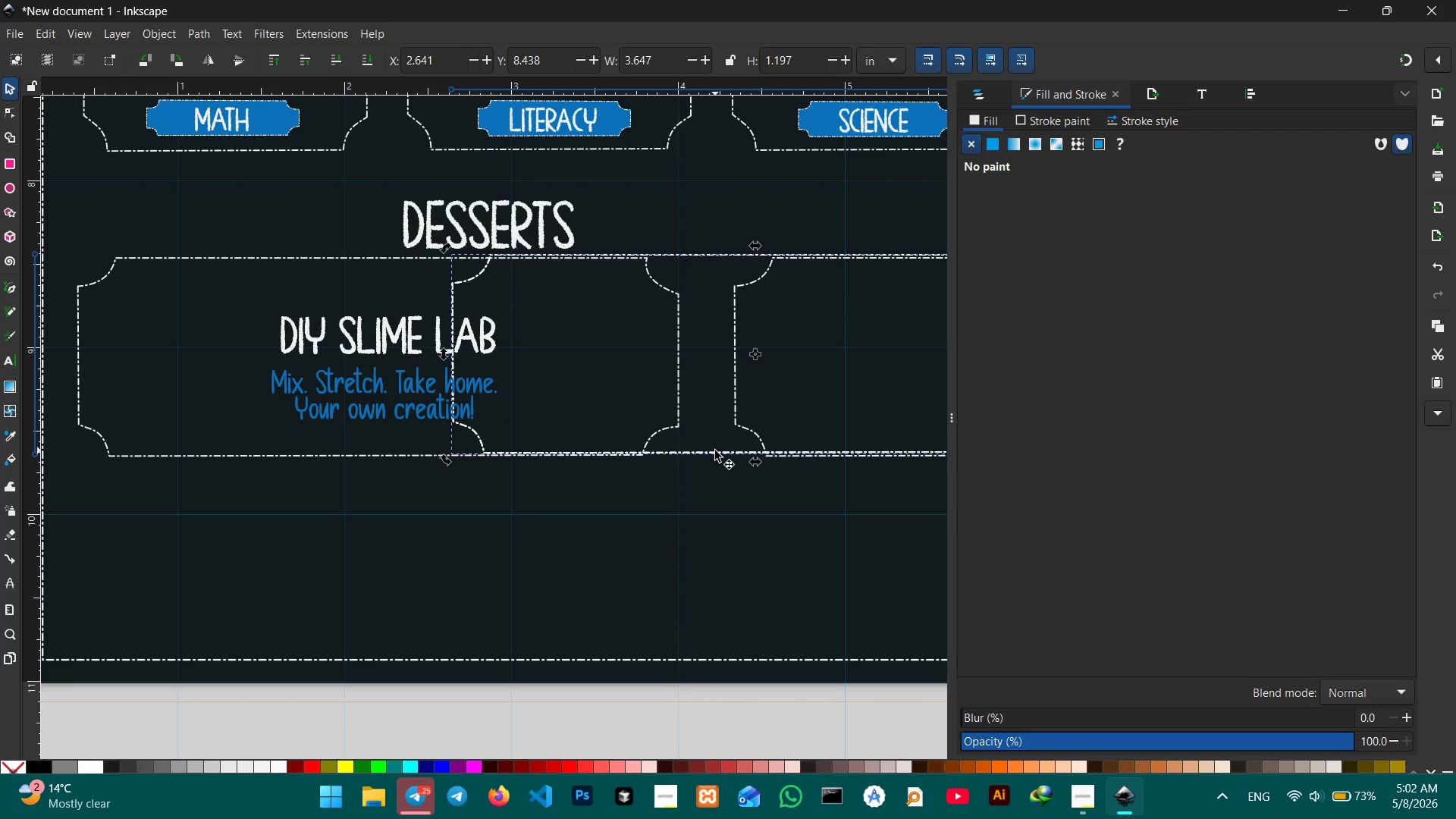 
key(Backspace)
 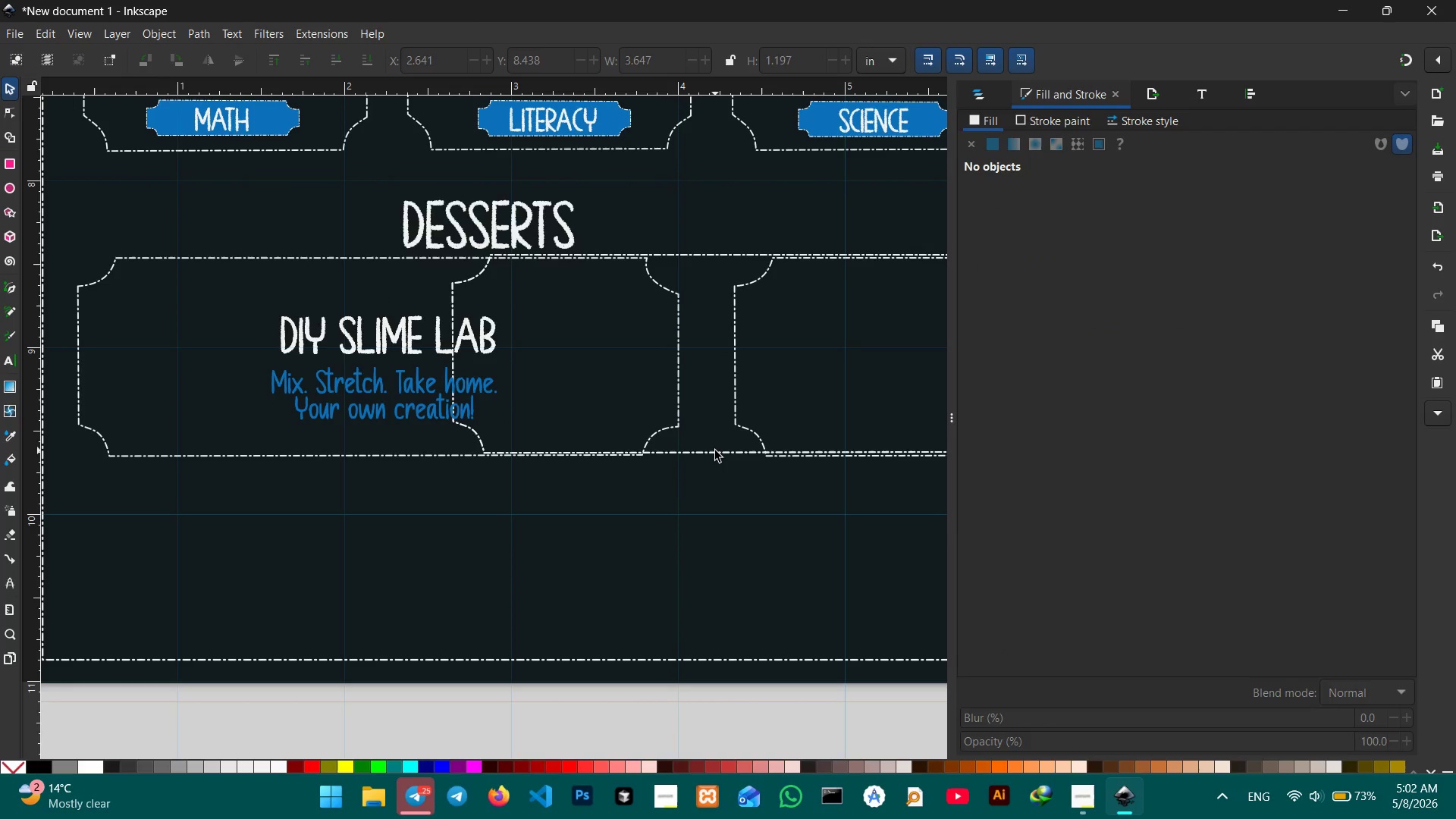 
left_click([715, 450])
 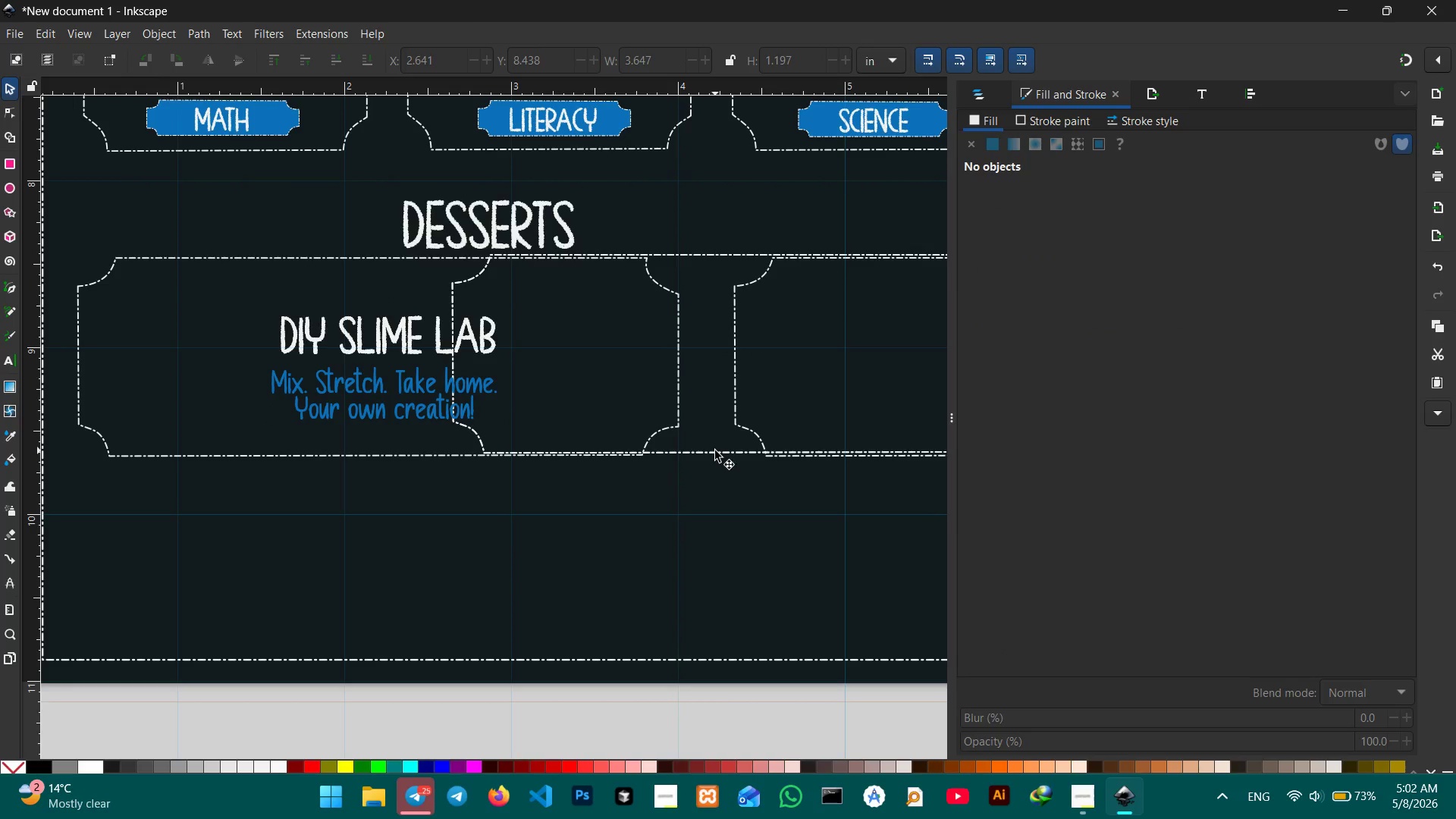 
key(Backspace)
 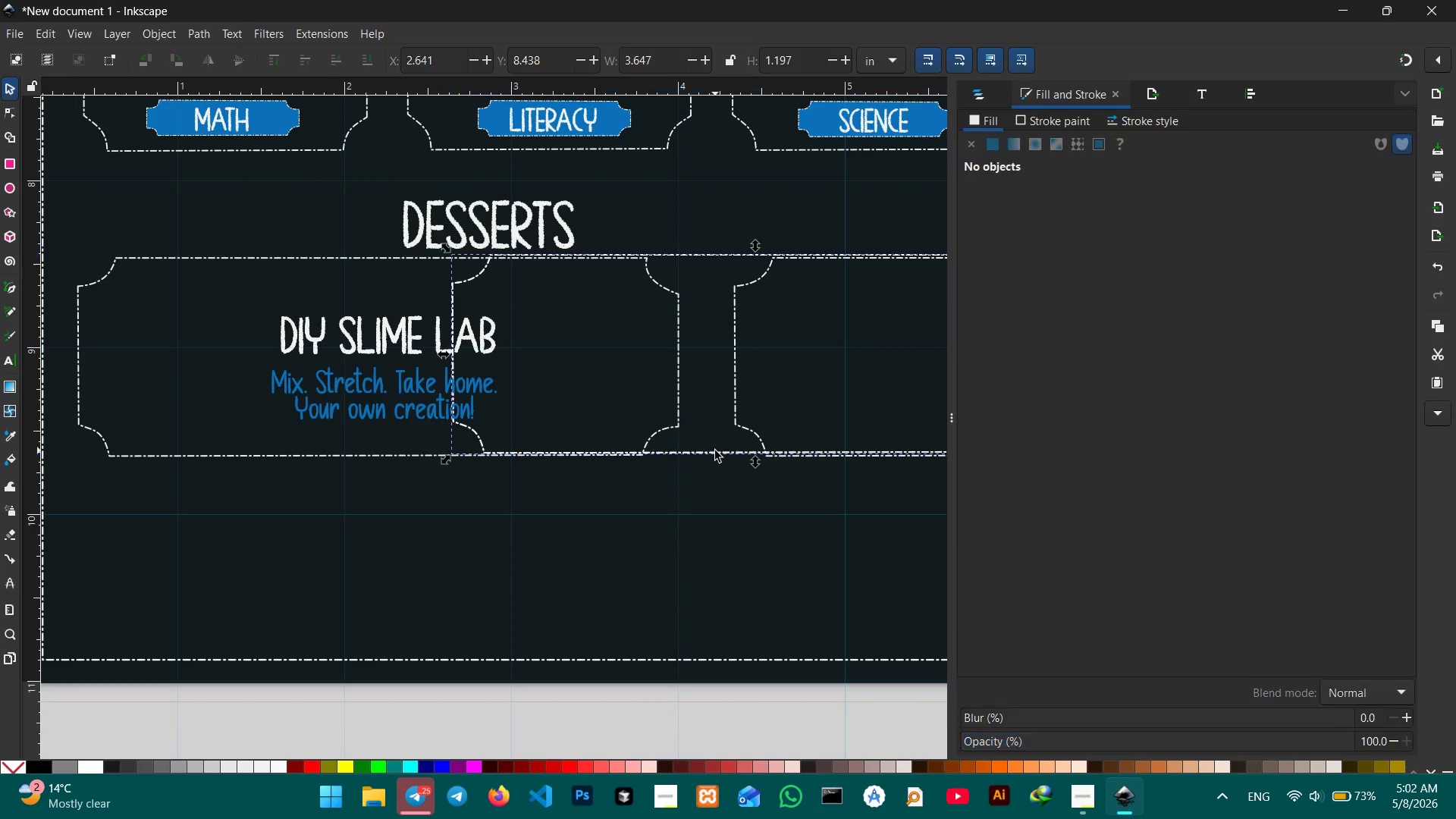 
double_click([715, 450])
 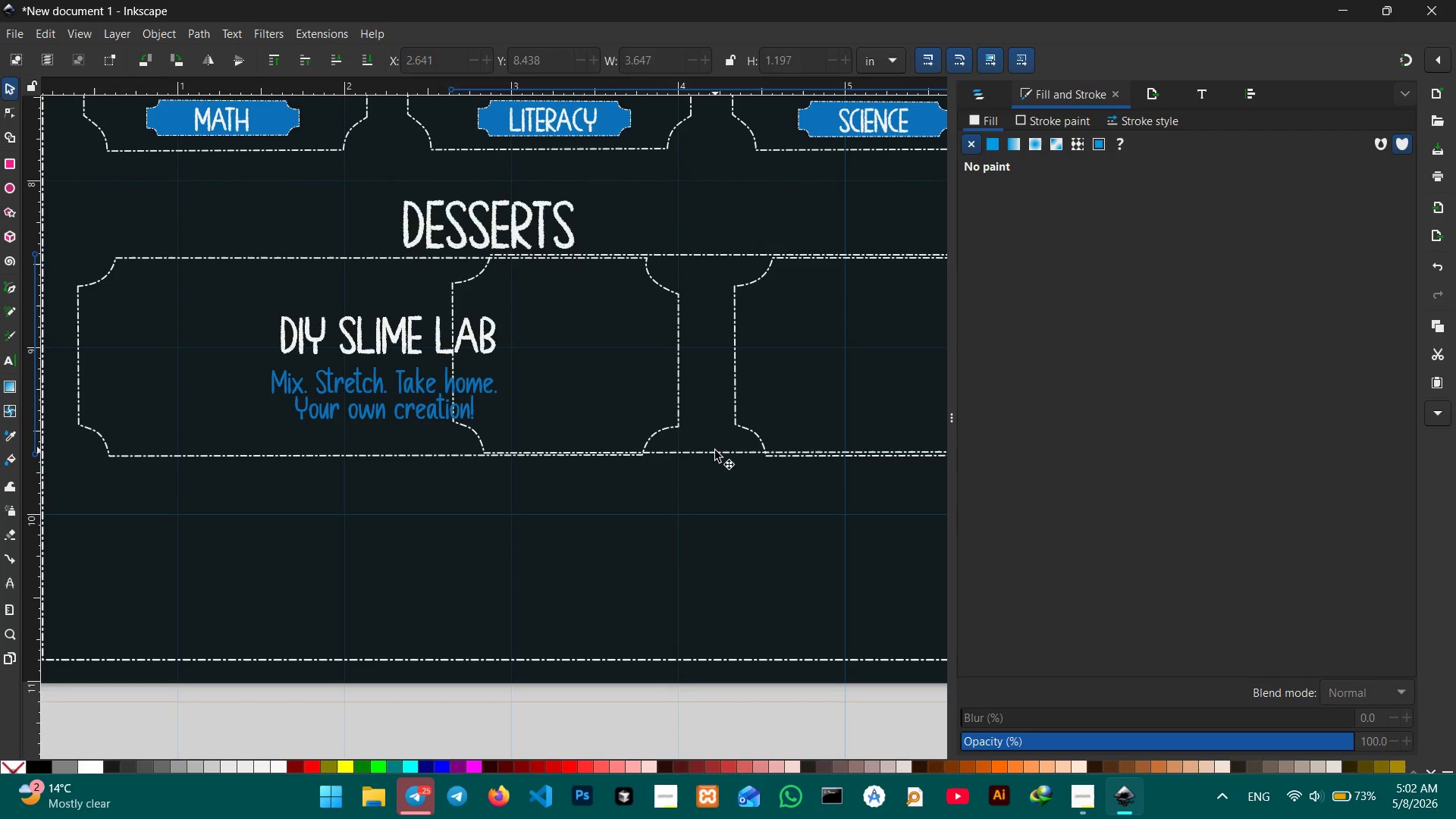 
key(Backspace)
 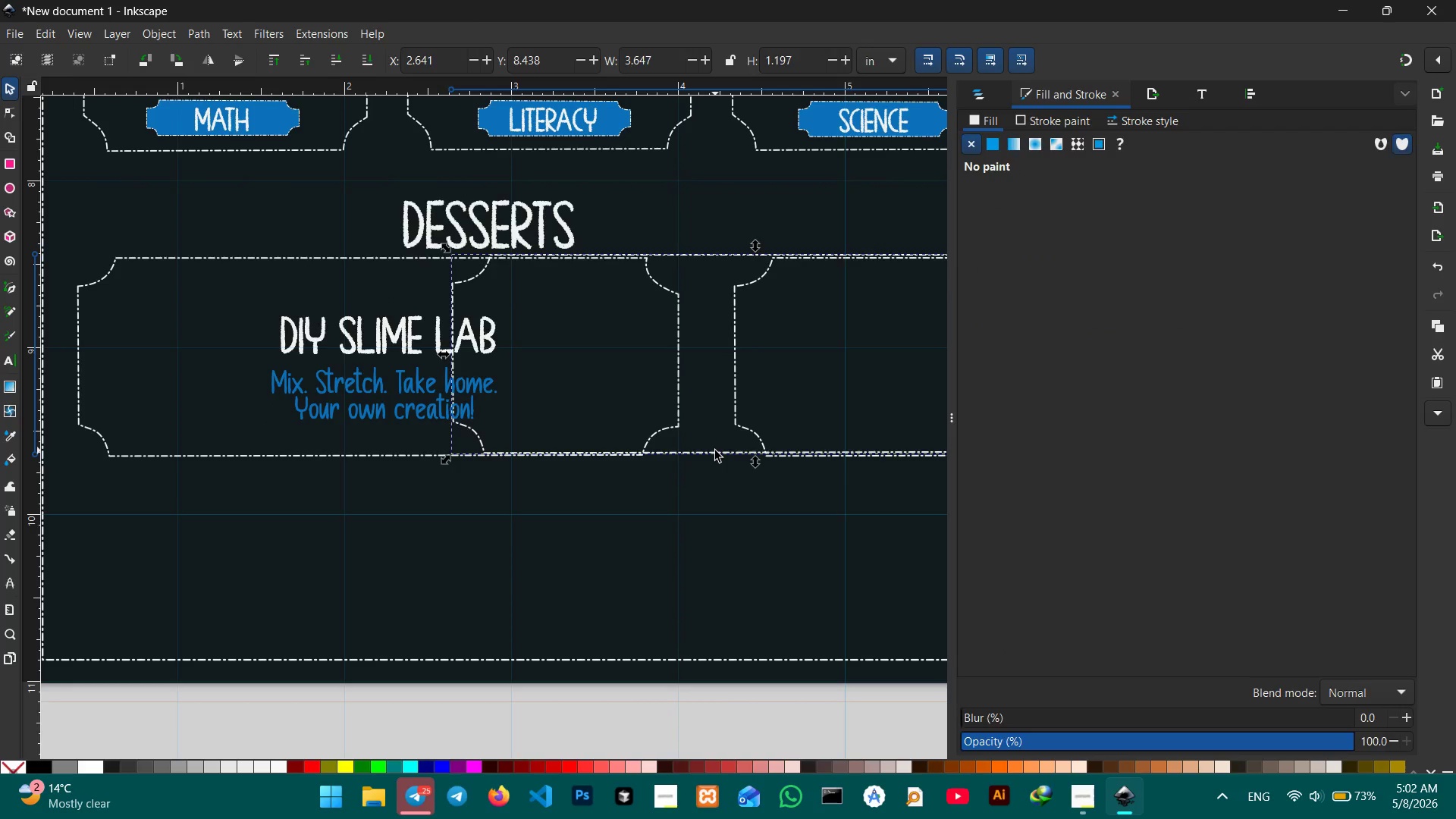 
triple_click([715, 450])
 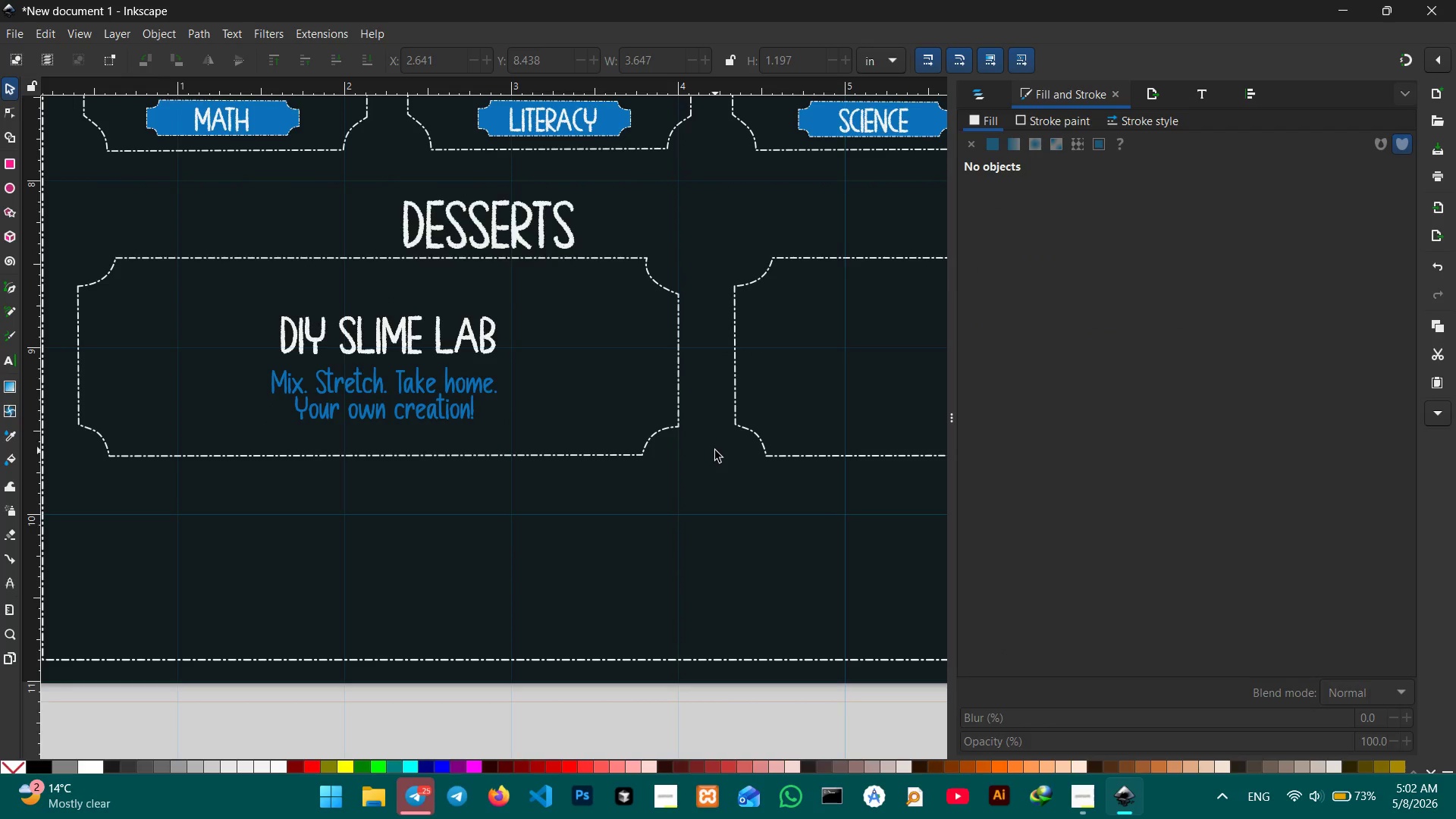 
hold_key(key=Space, duration=1.27)
 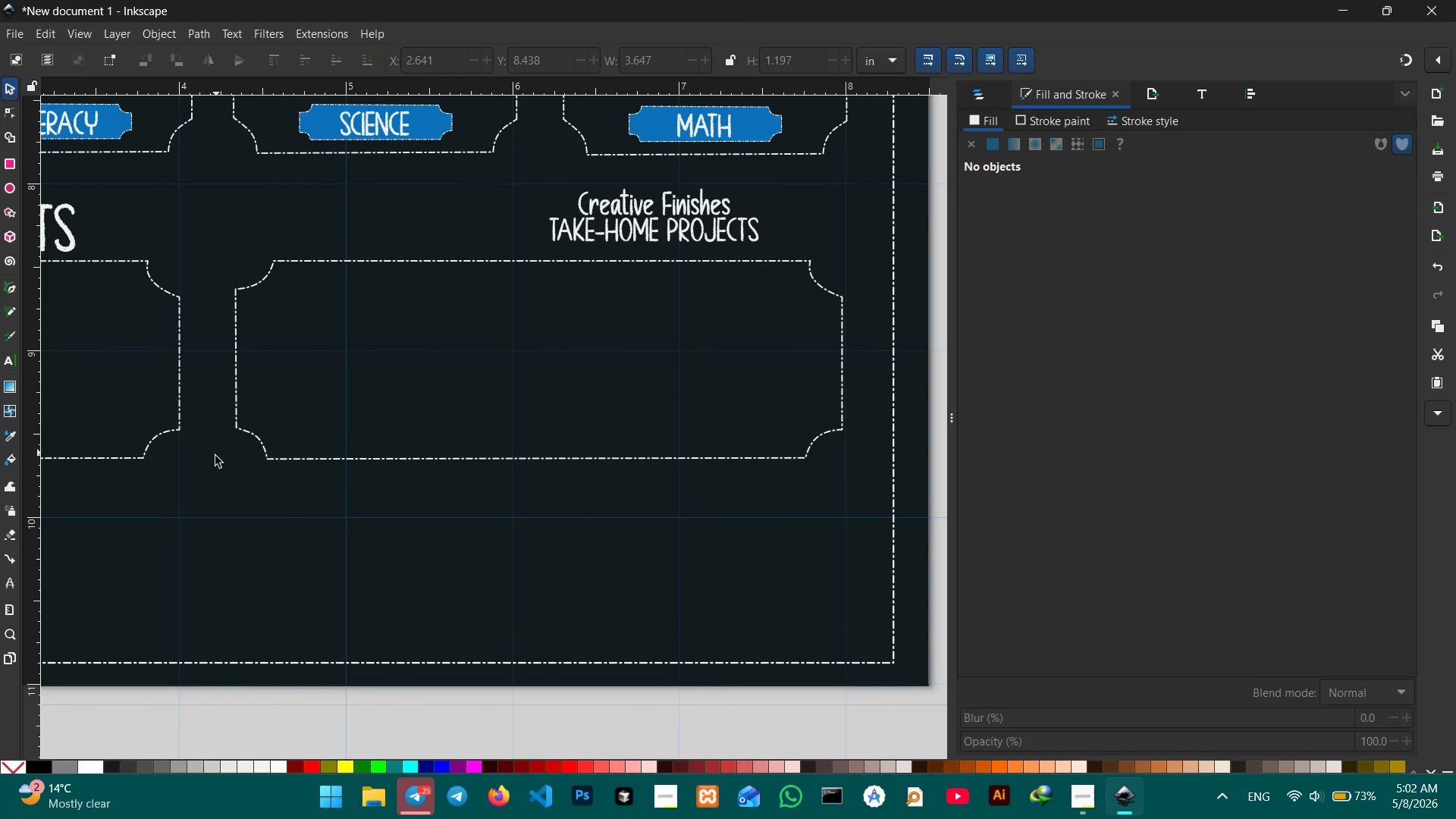 
left_click_drag(start_coordinate=[715, 450], to_coordinate=[216, 453])
 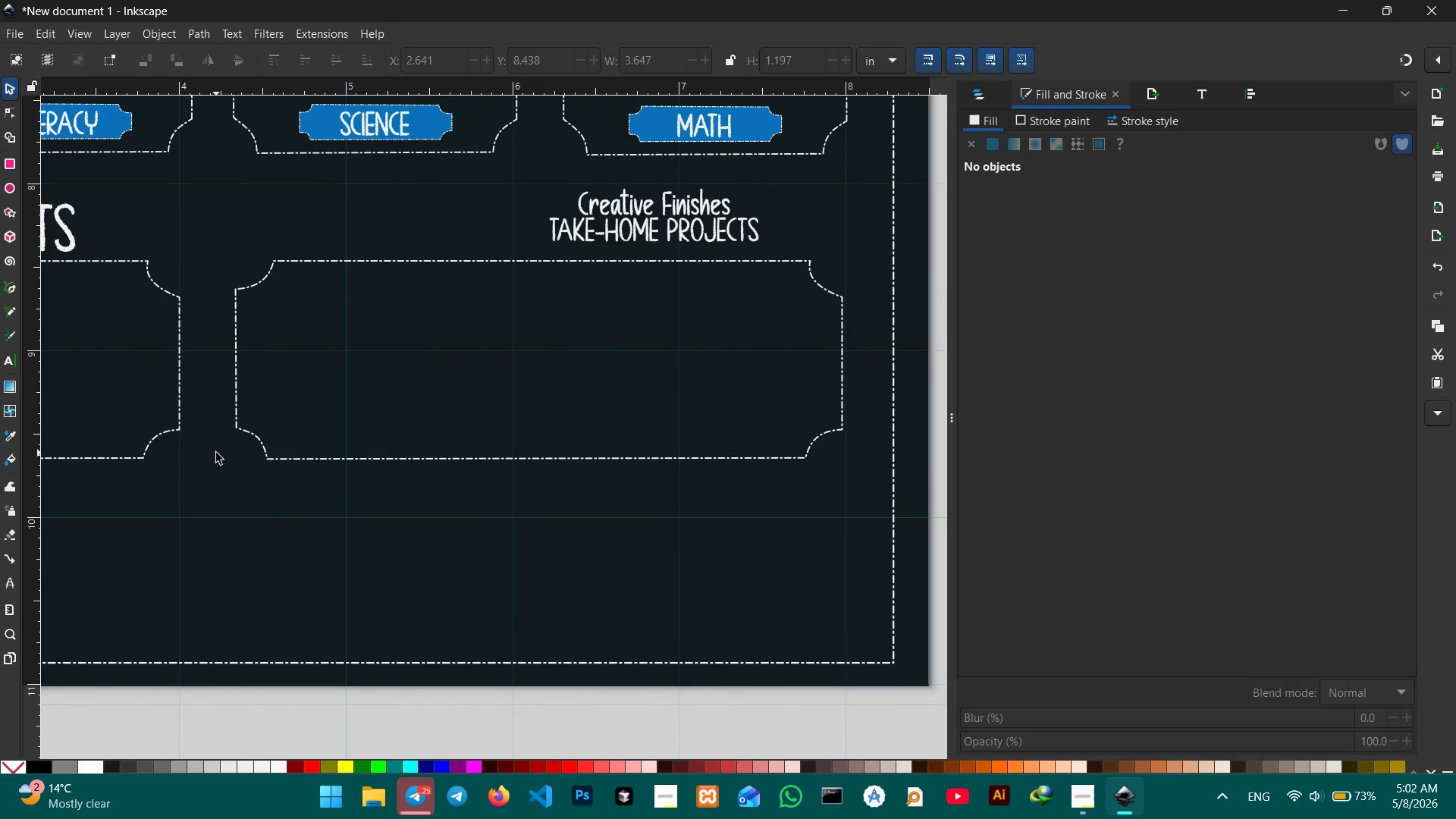 
key(Control+V)
 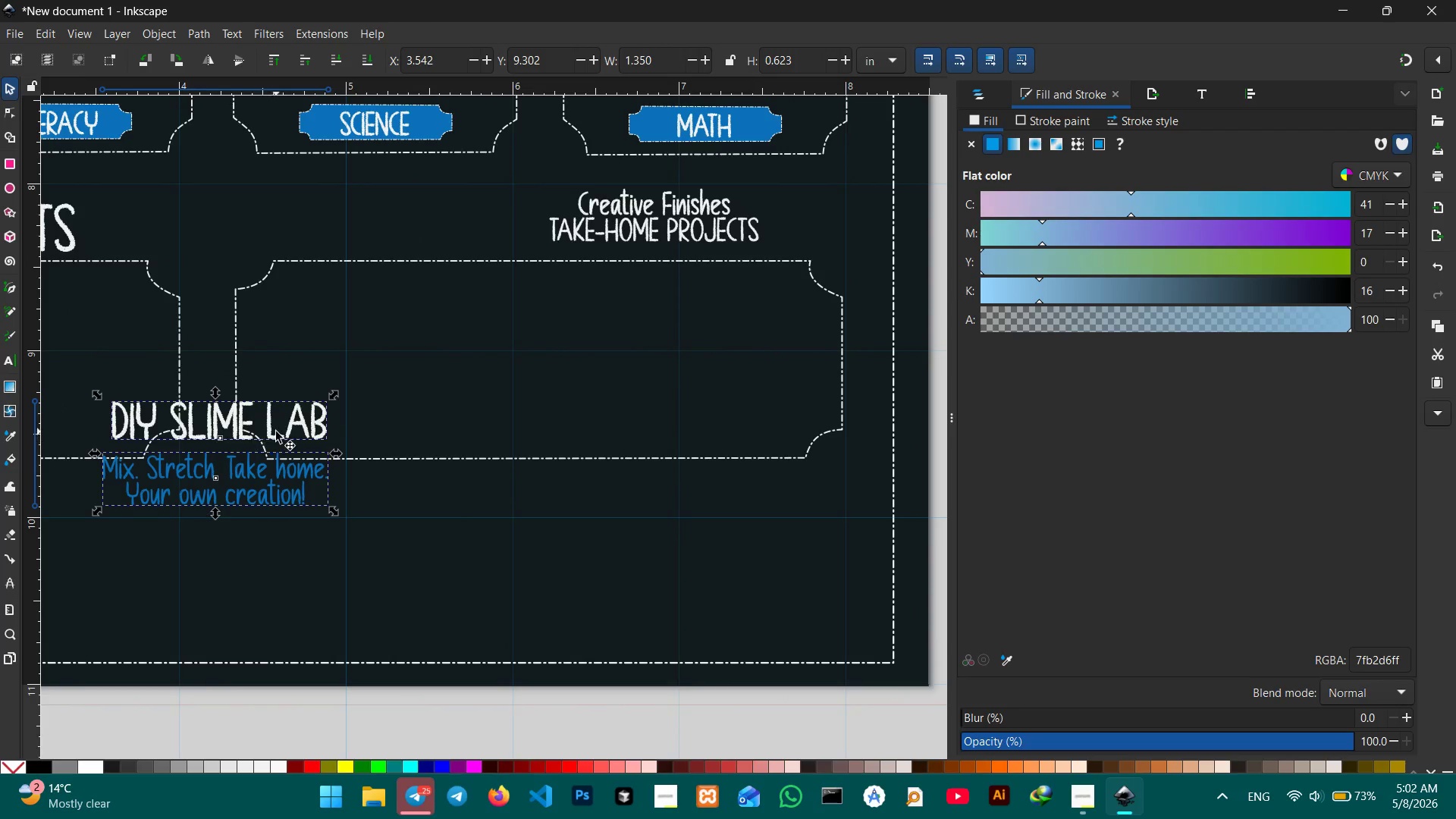 
left_click_drag(start_coordinate=[273, 438], to_coordinate=[620, 358])
 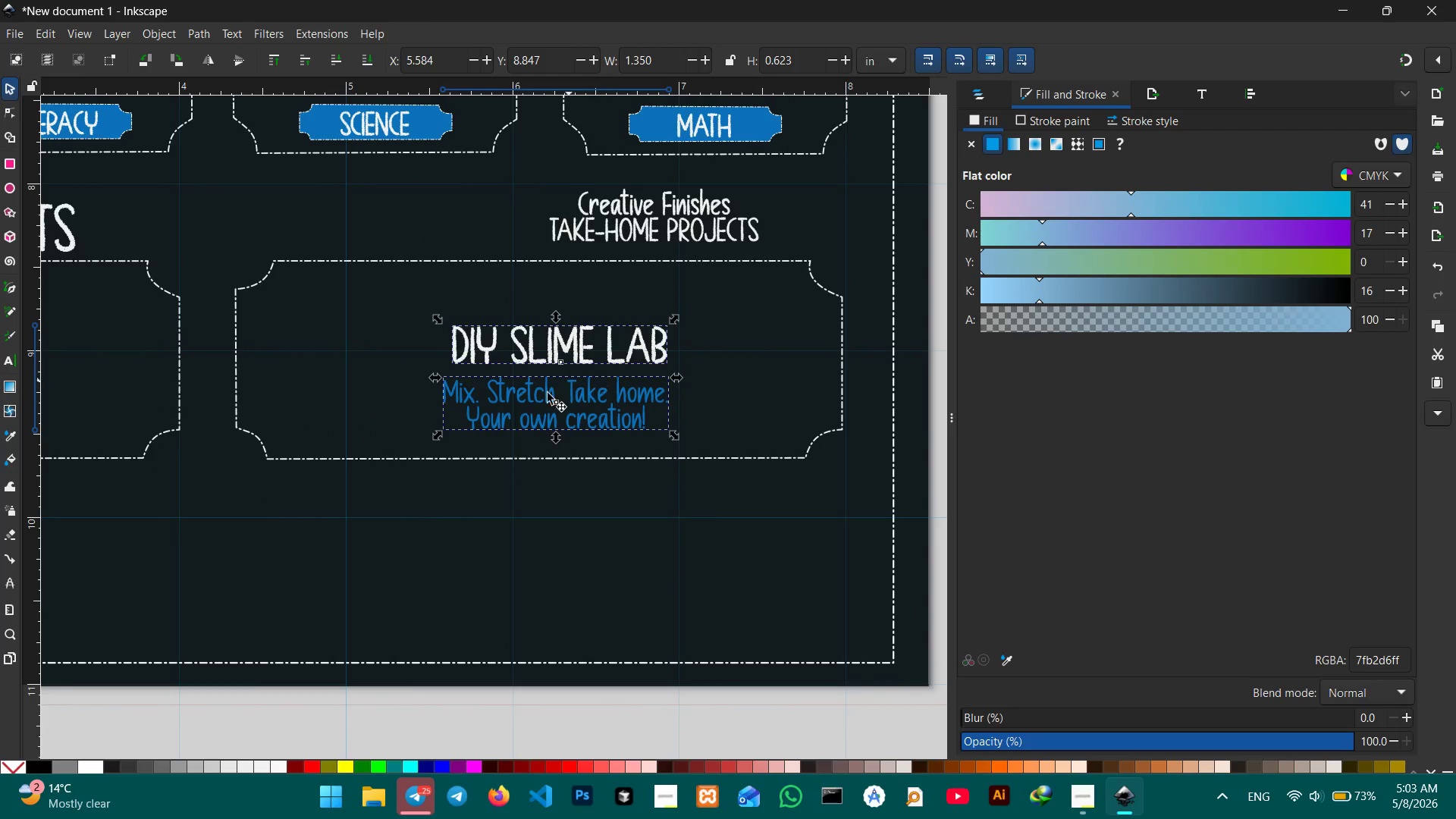 
hold_key(key=Space, duration=1.5)
 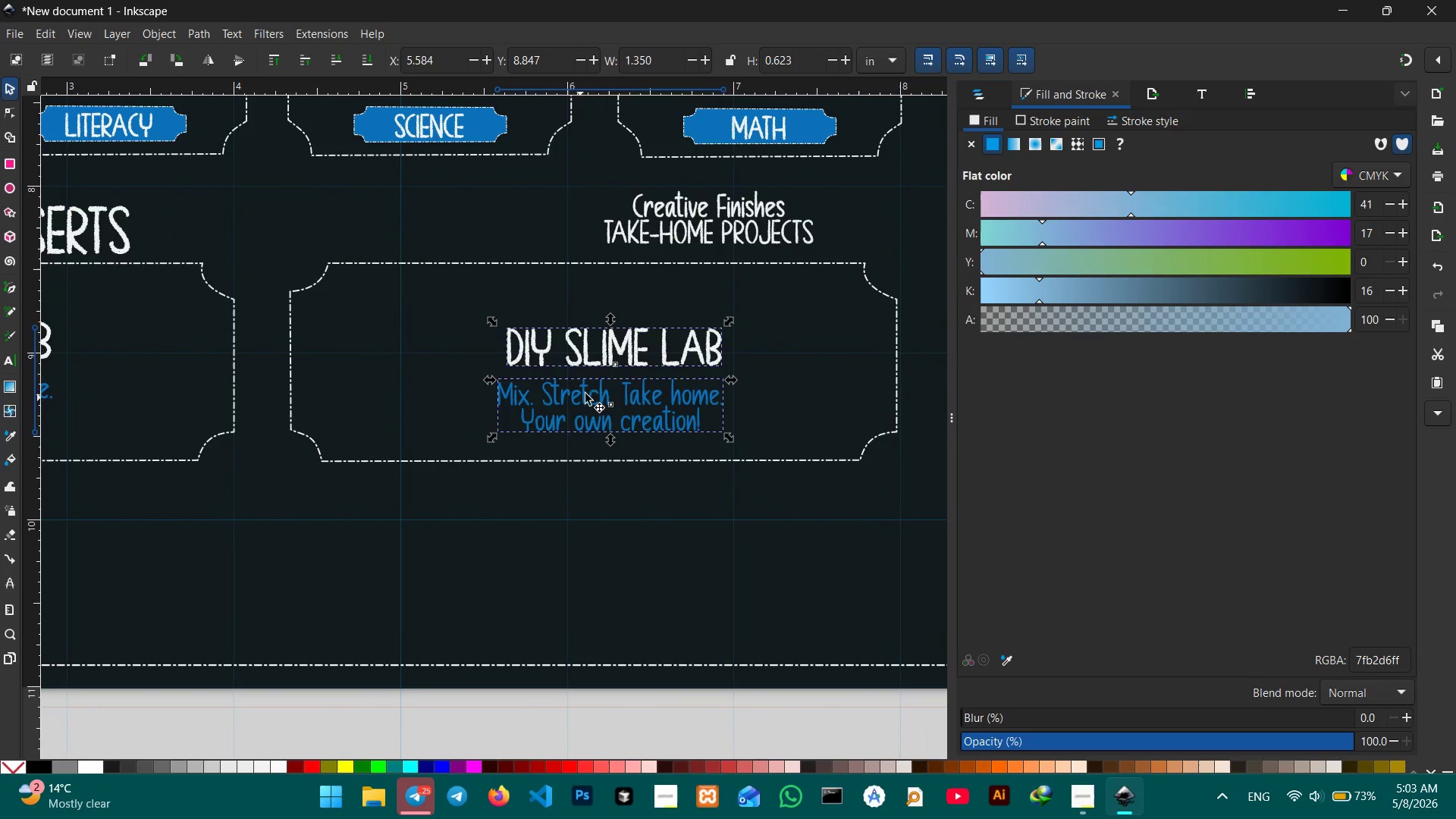 
left_click_drag(start_coordinate=[438, 413], to_coordinate=[567, 403])
 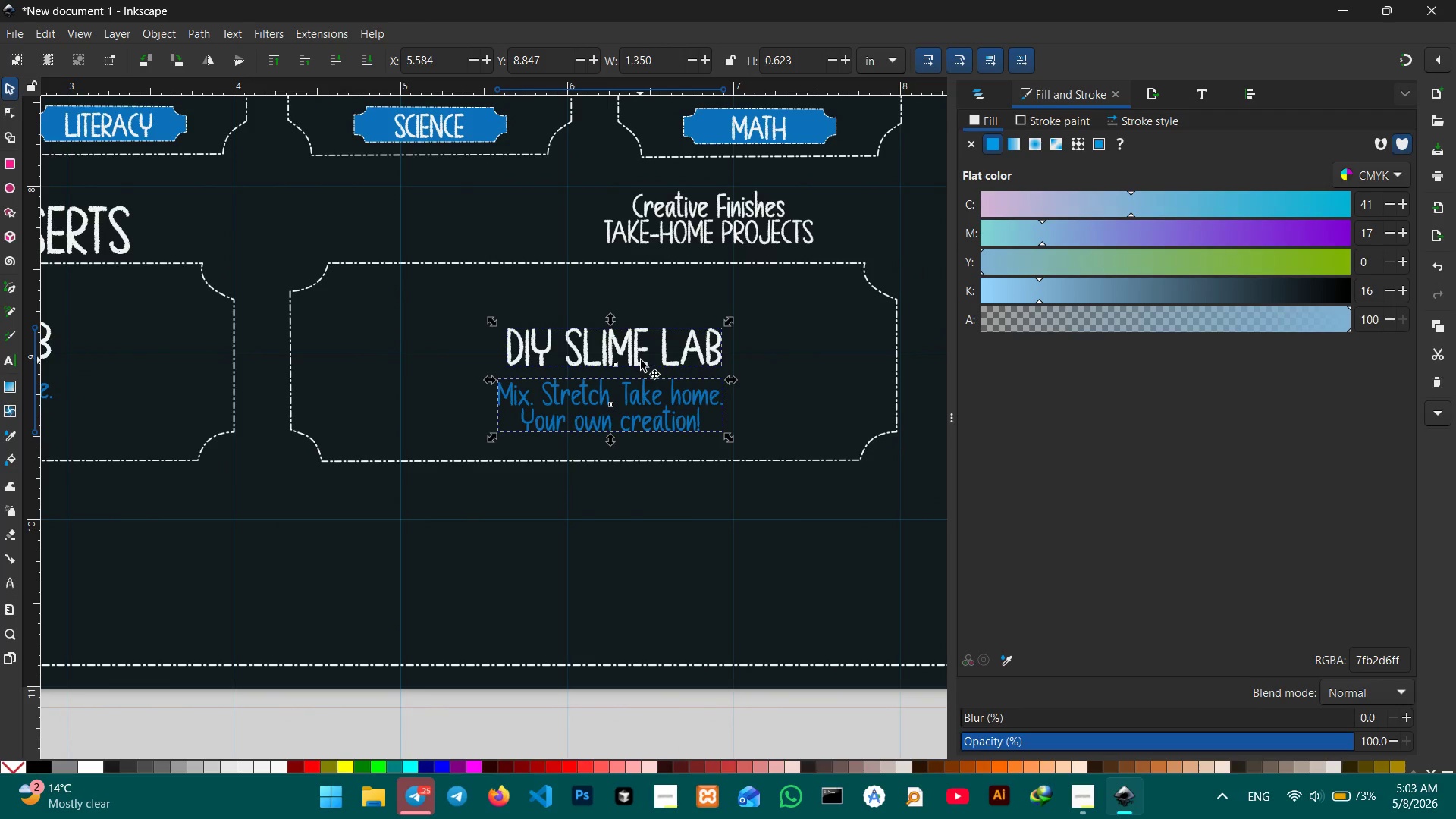 
hold_key(key=Space, duration=0.44)
 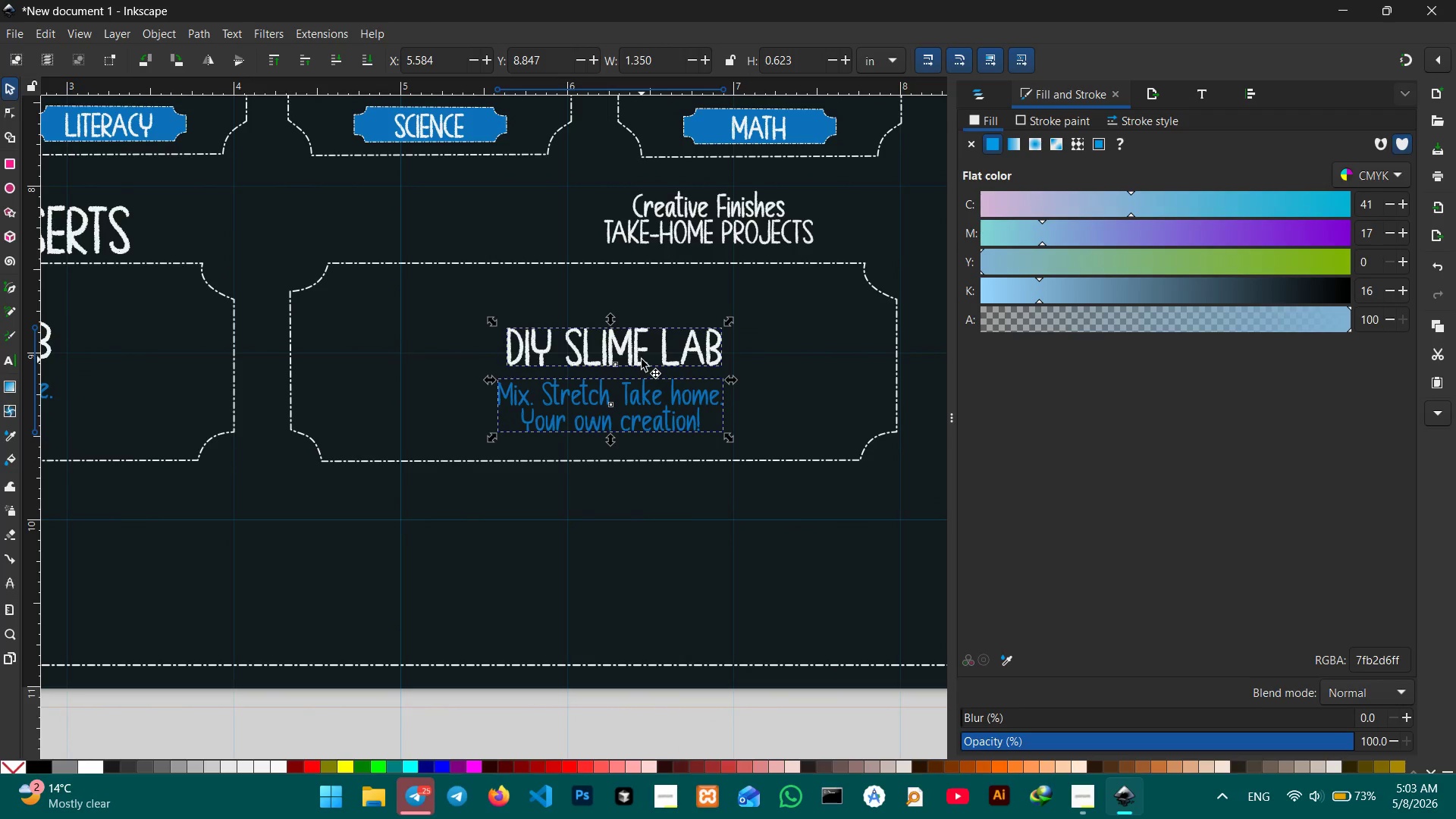 
left_click_drag(start_coordinate=[641, 359], to_coordinate=[642, 348])
 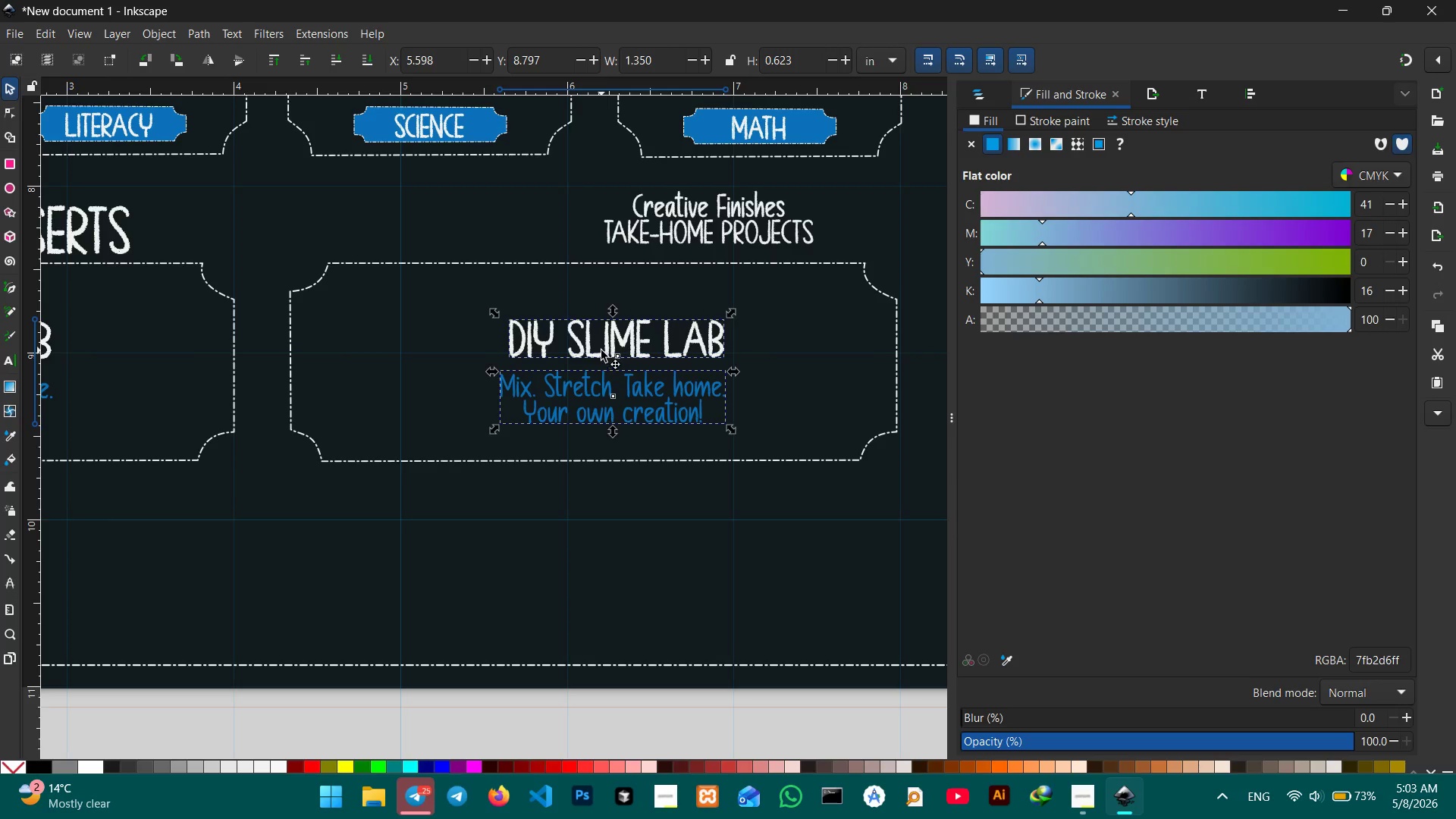 
double_click([601, 350])
 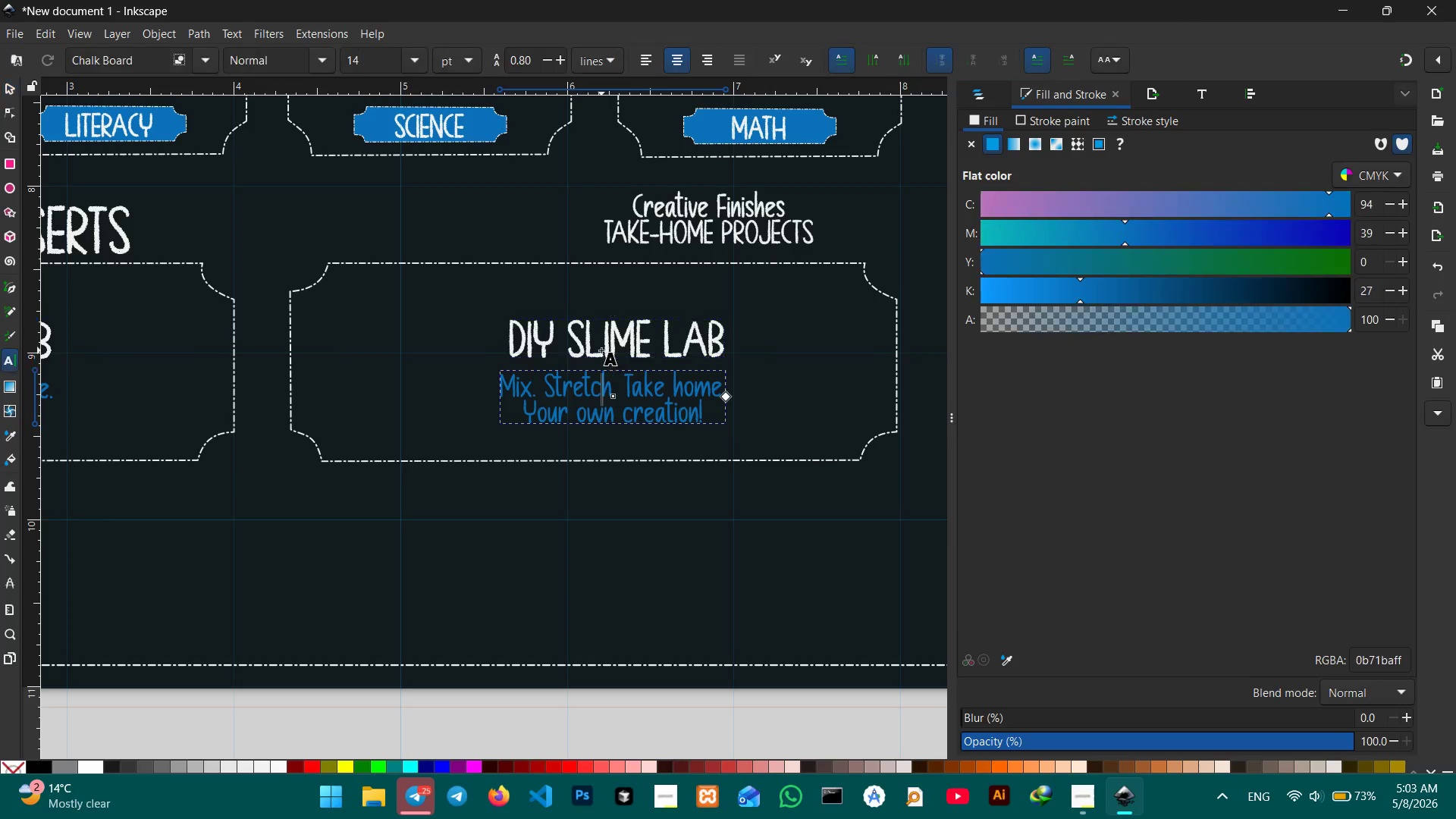 
triple_click([601, 350])
 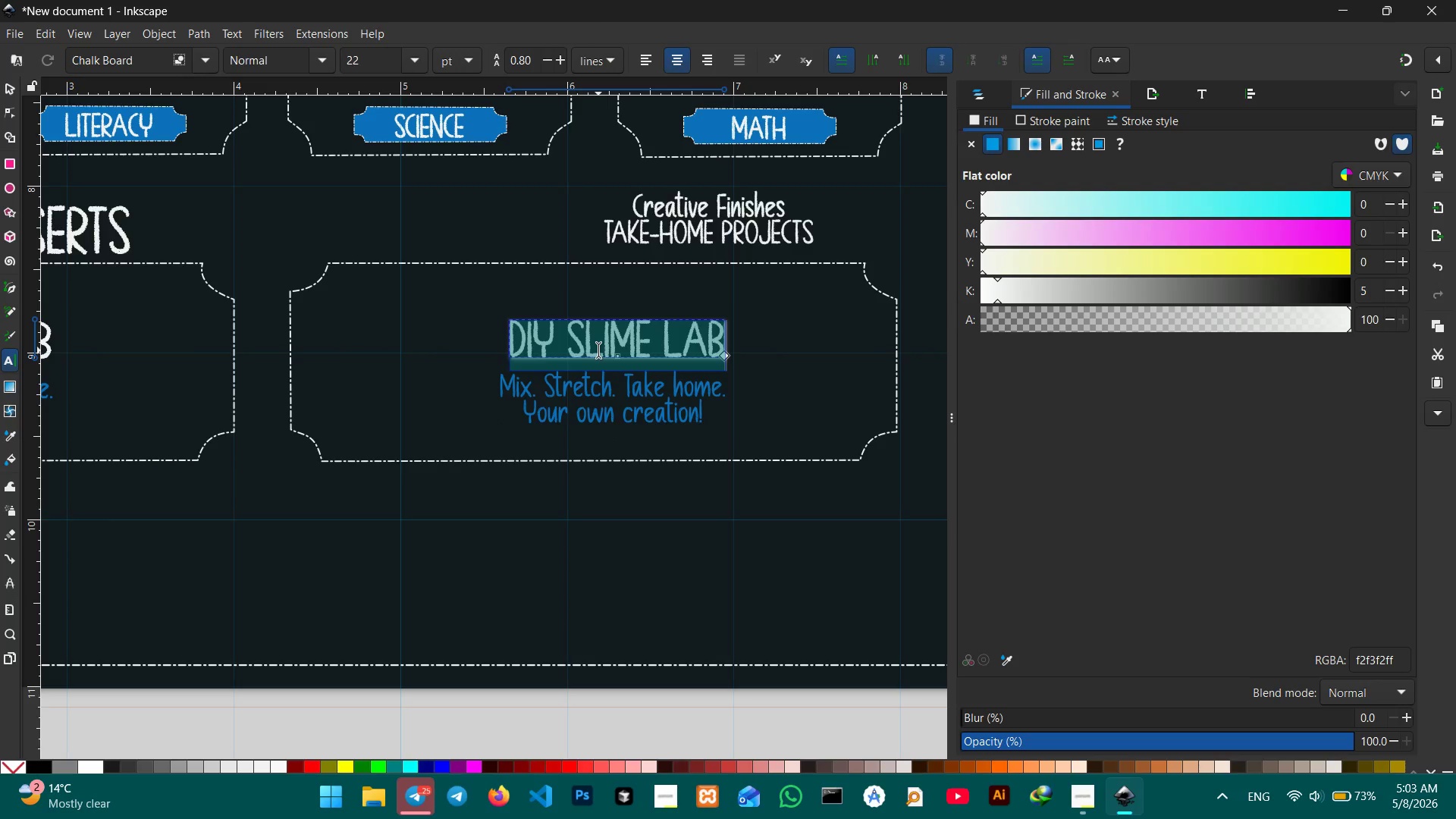 
type(BINARY BRACLE)
key(Backspace)
key(Backspace)
type(ELETS)
 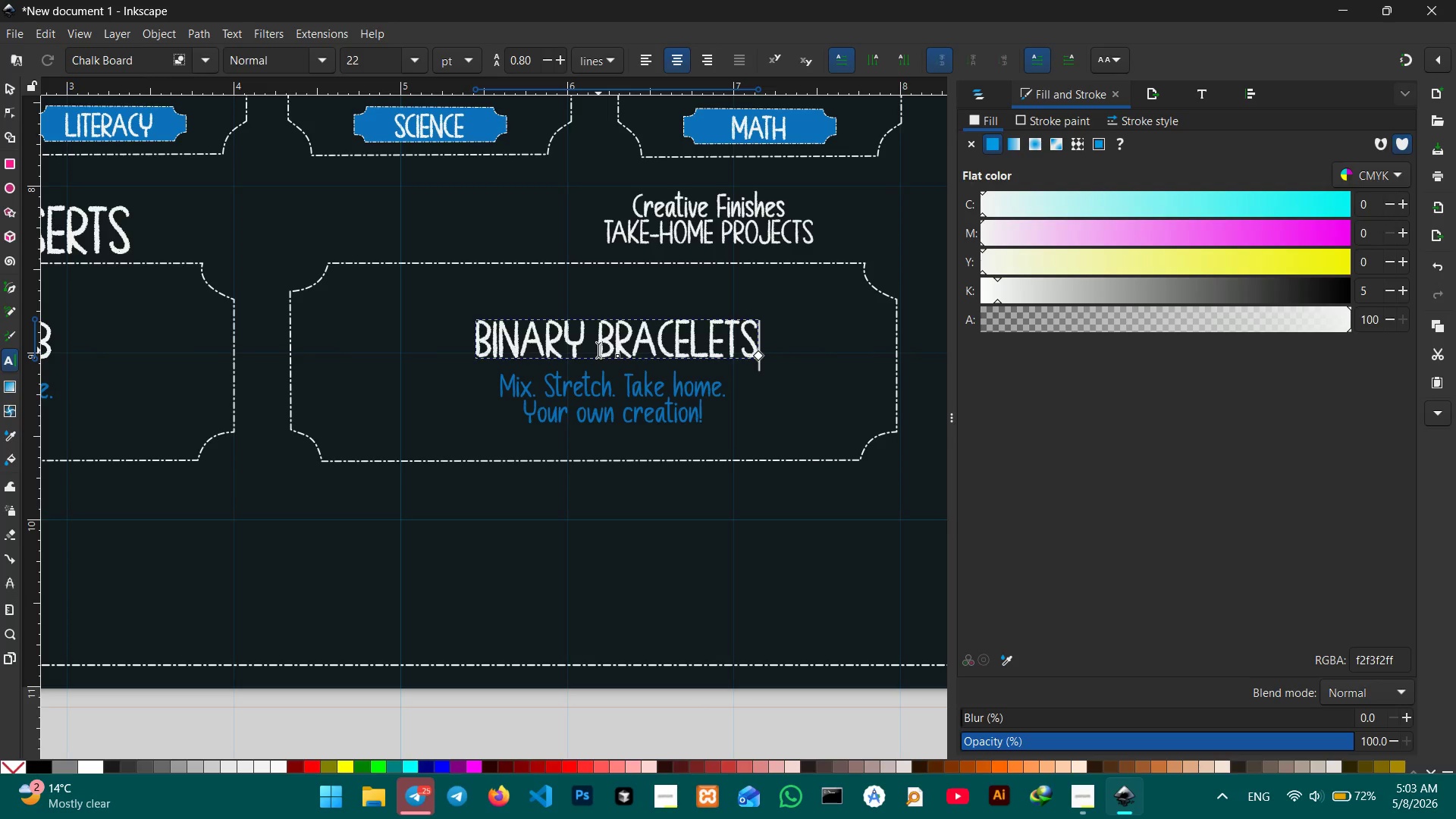 
wait(6.31)
 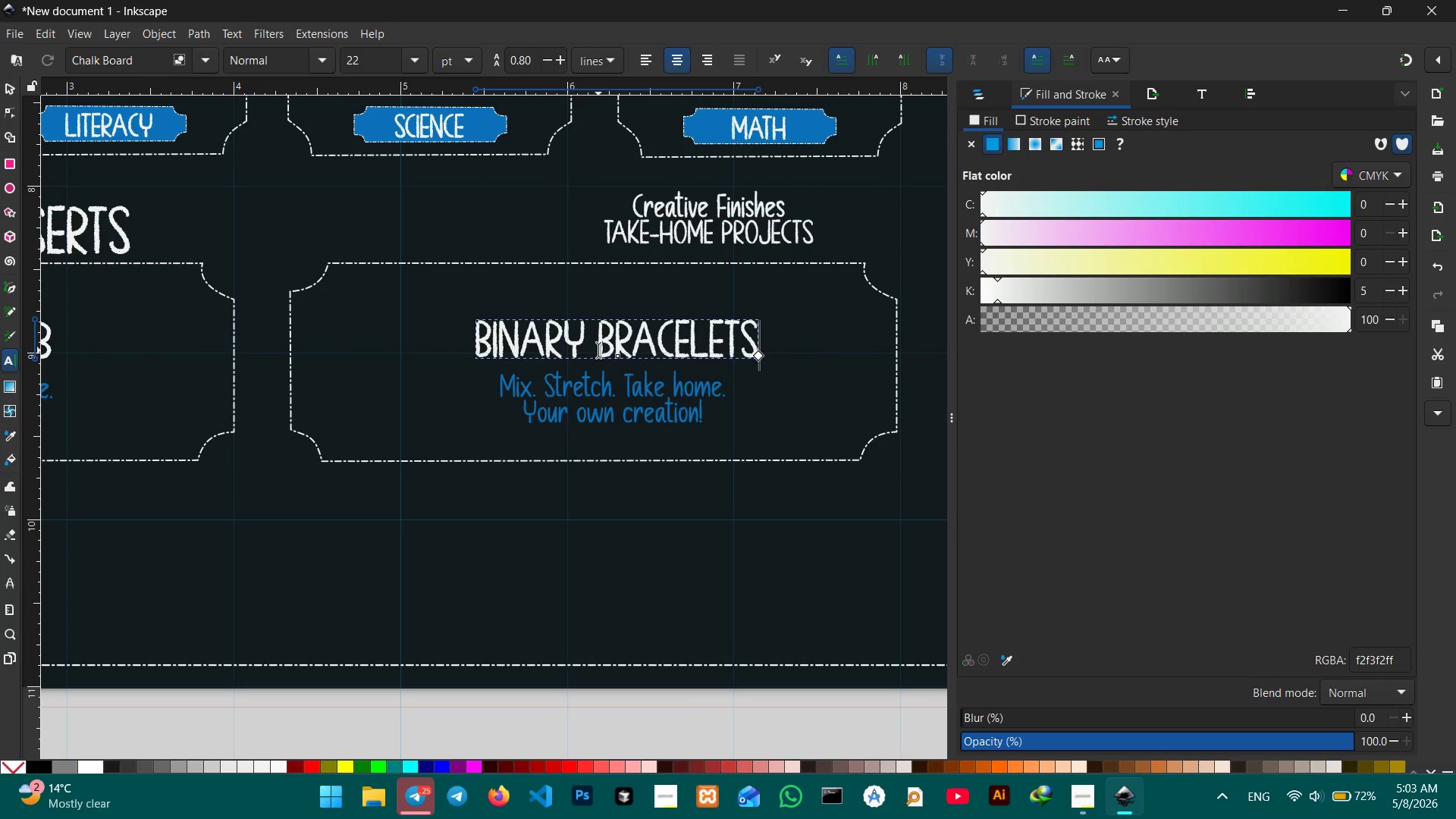 
left_click_drag(start_coordinate=[501, 381], to_coordinate=[716, 418])
 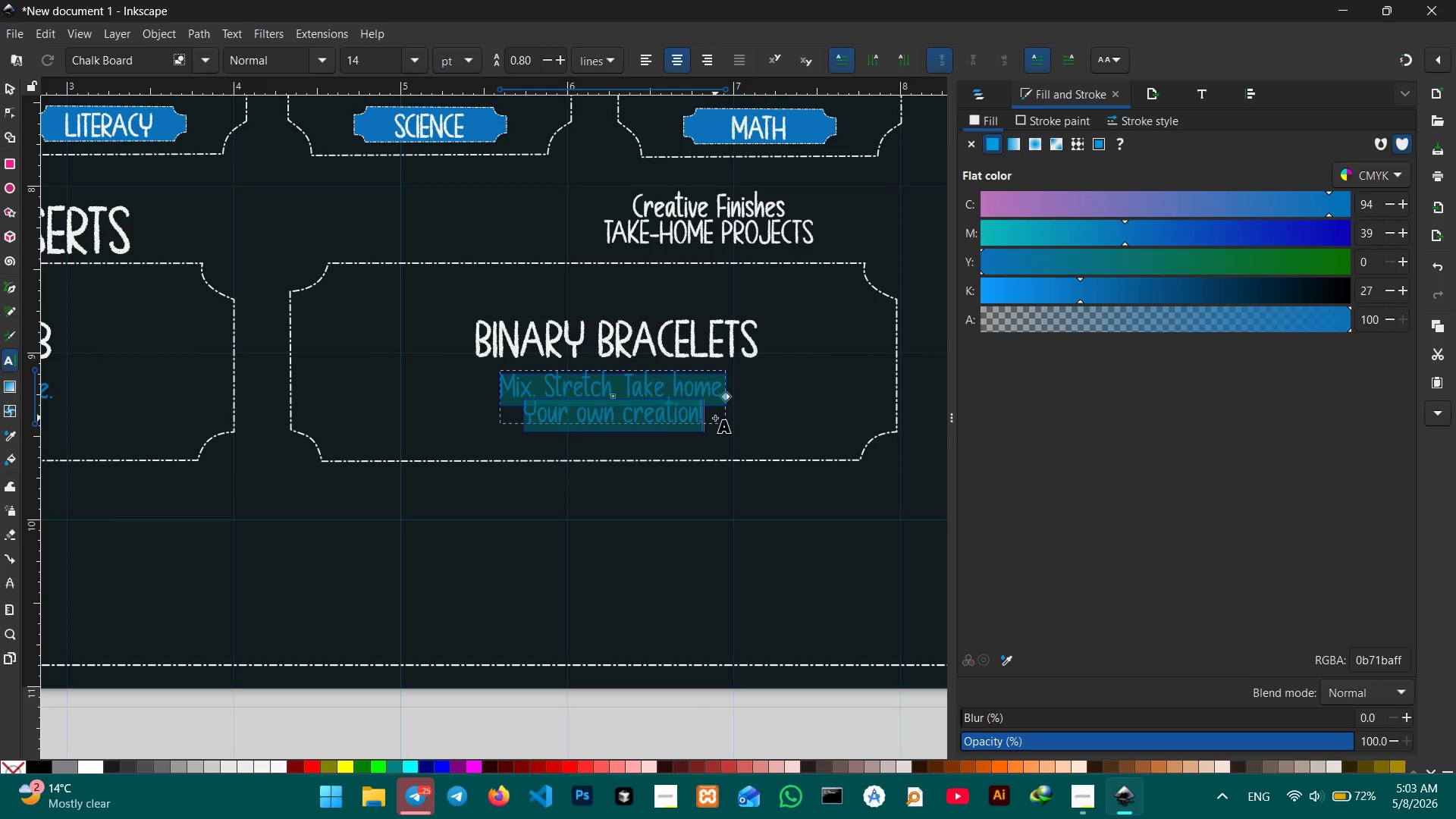 
type(Code it. Wear it. )
 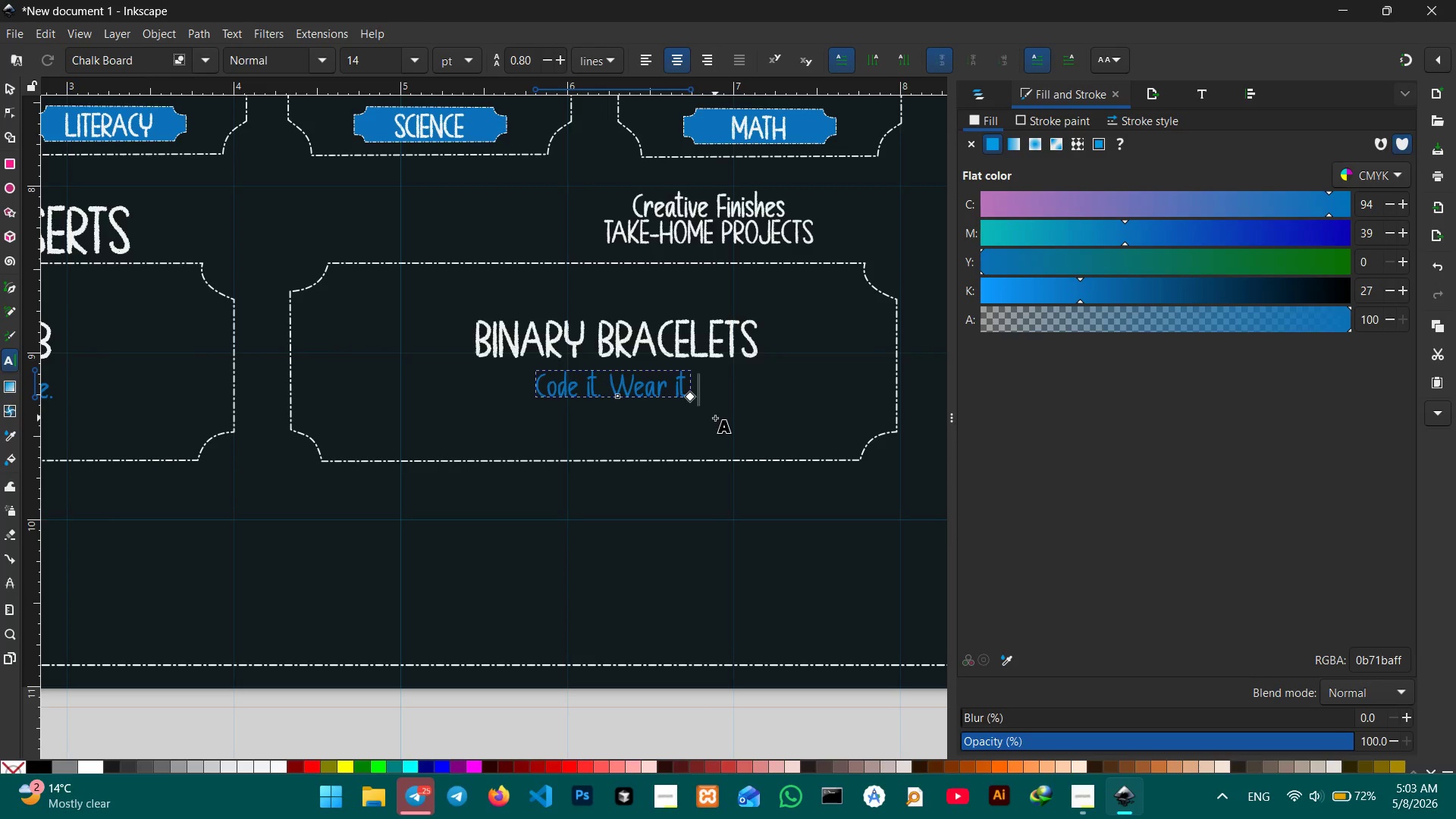 
key(Shift+Enter)
 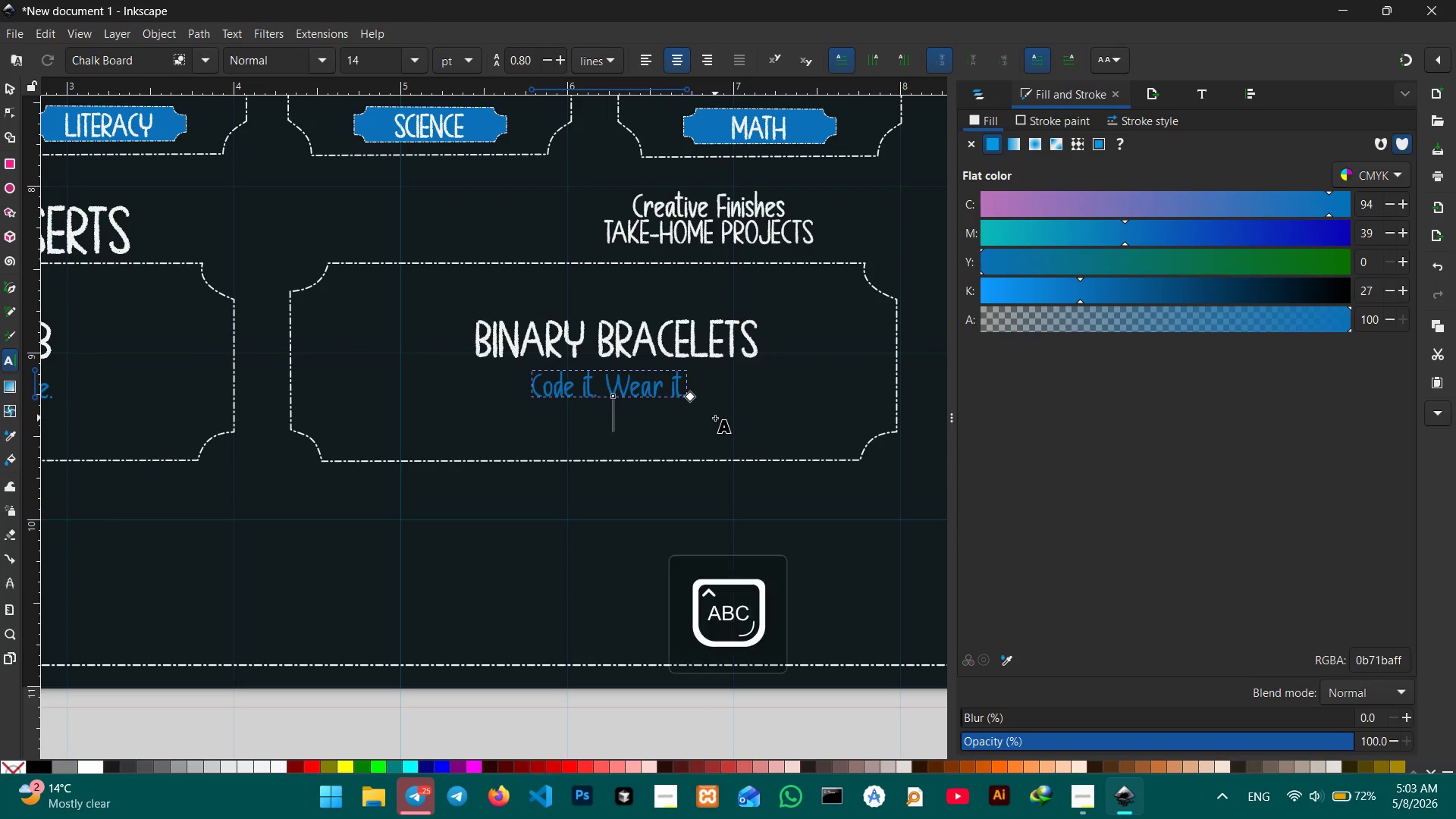 
type(Show off your logic.)
 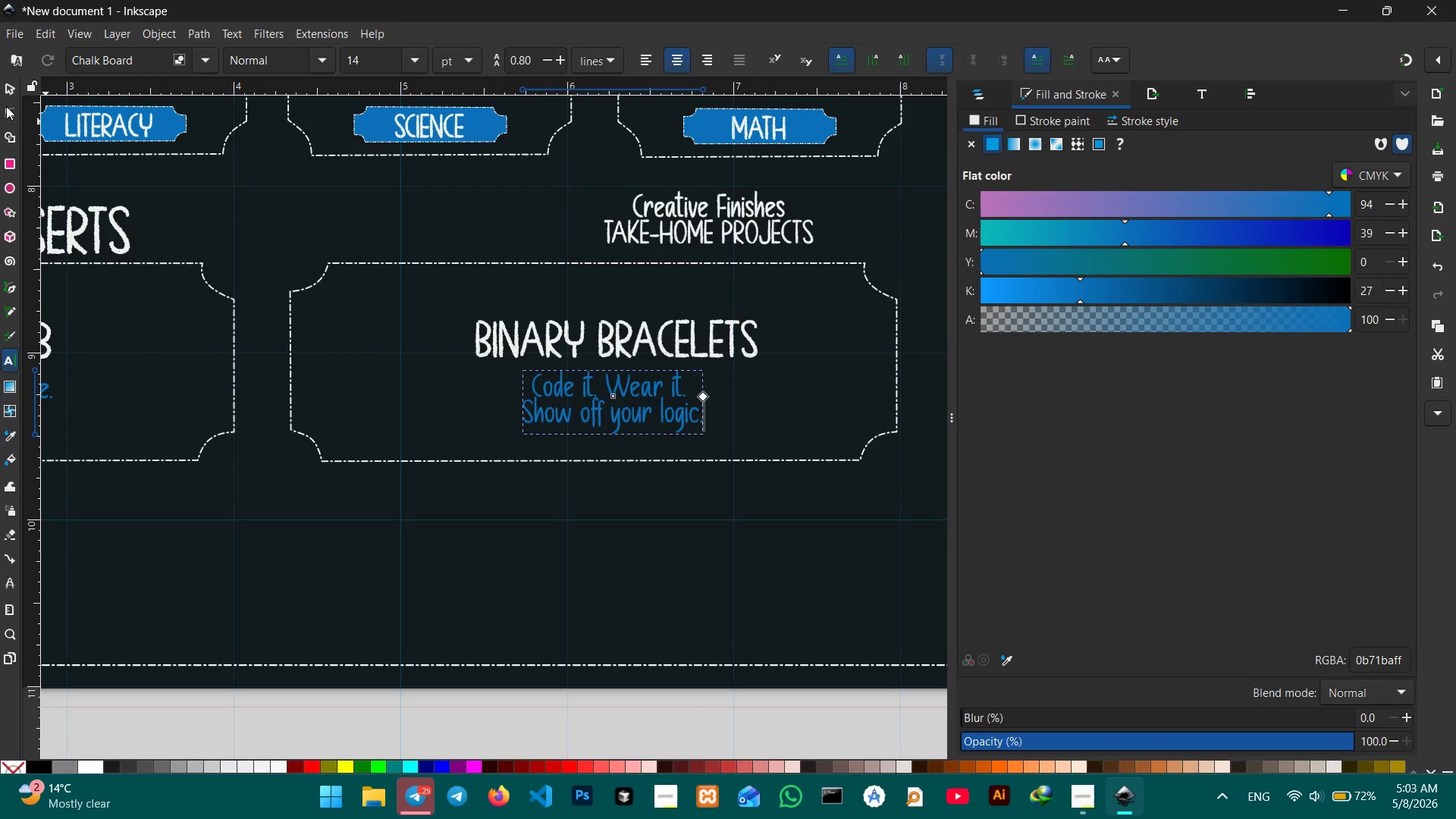 
left_click([0, 86])
 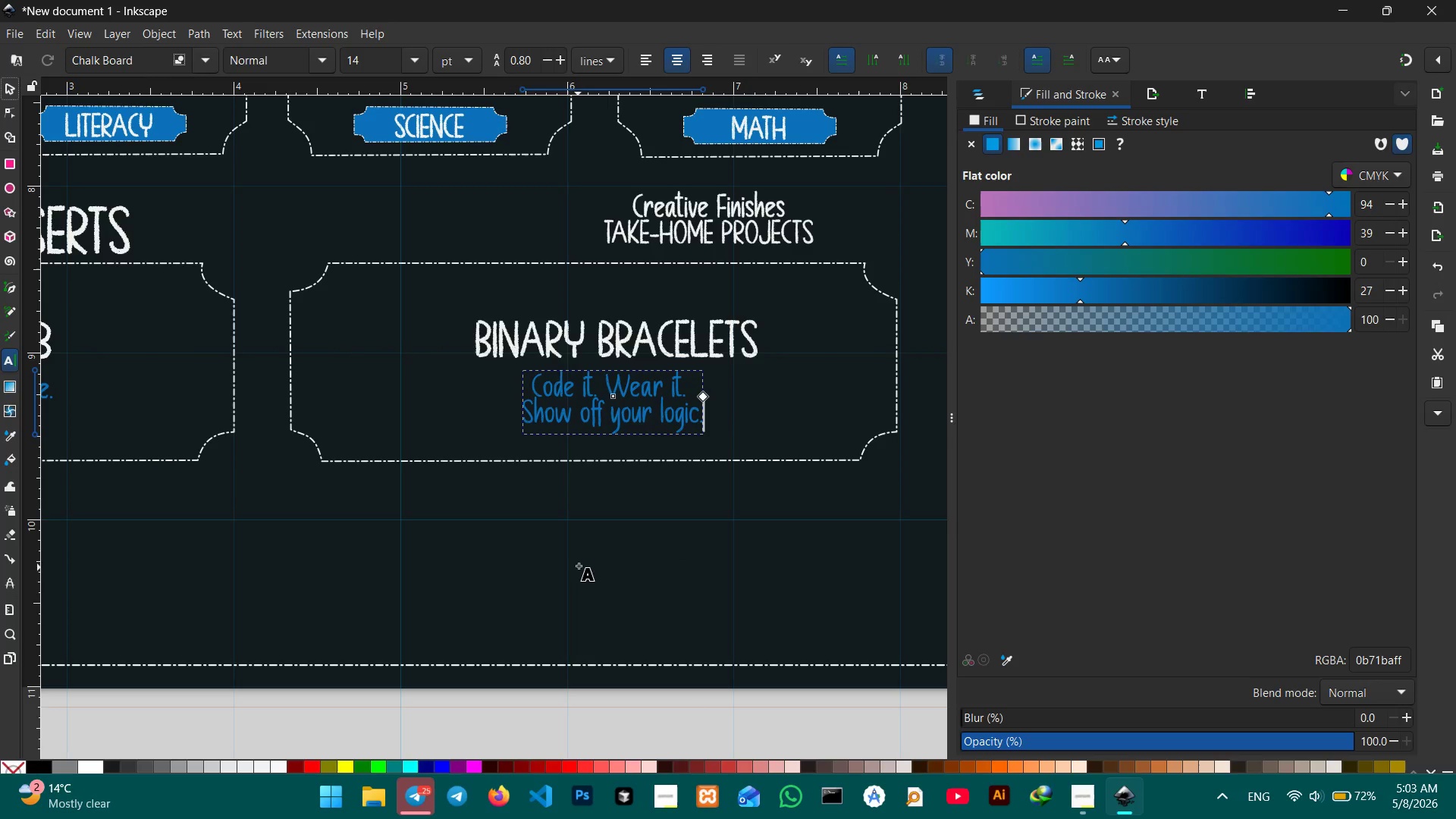 
left_click([579, 557])
 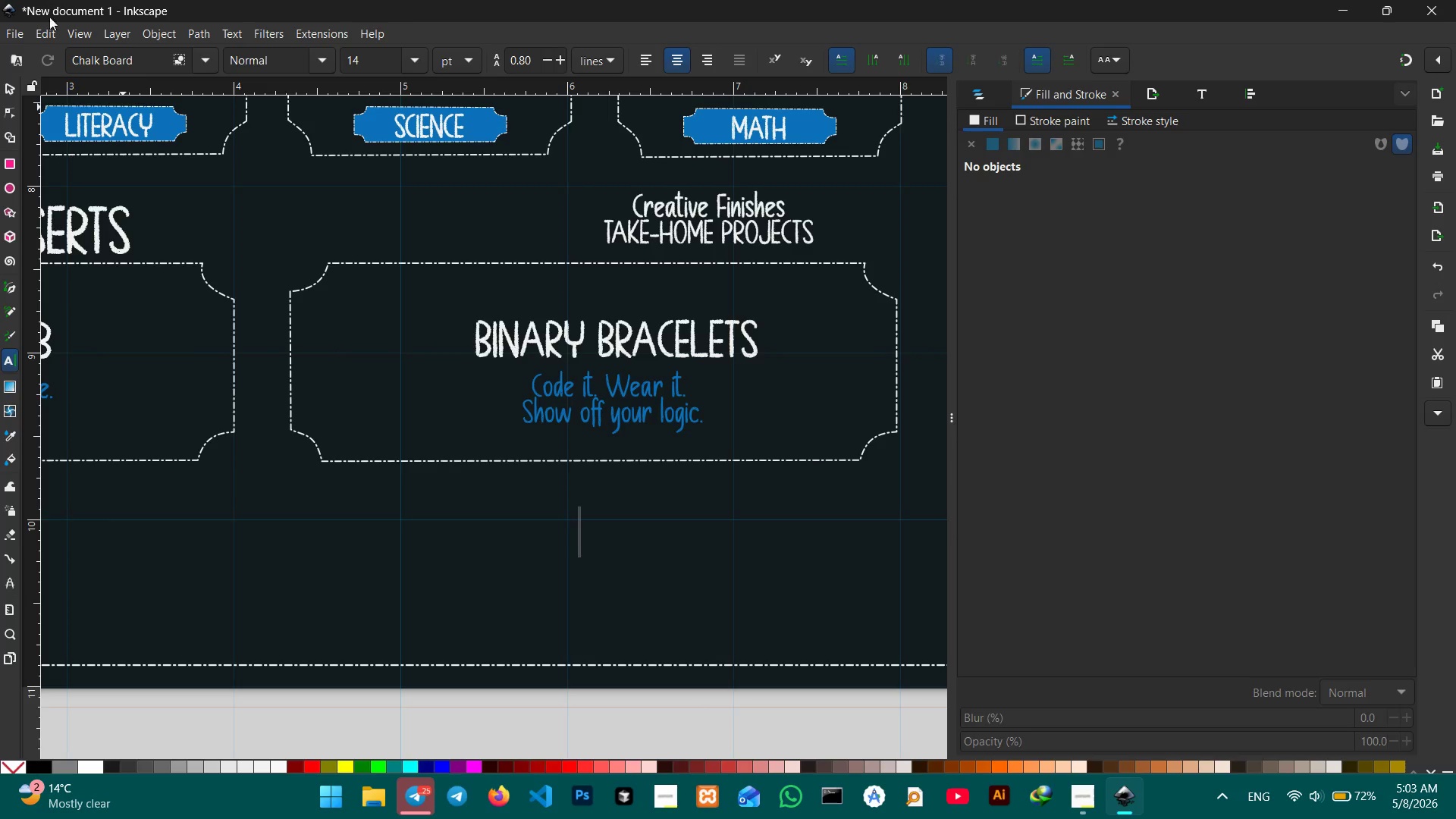 
left_click([4, 86])
 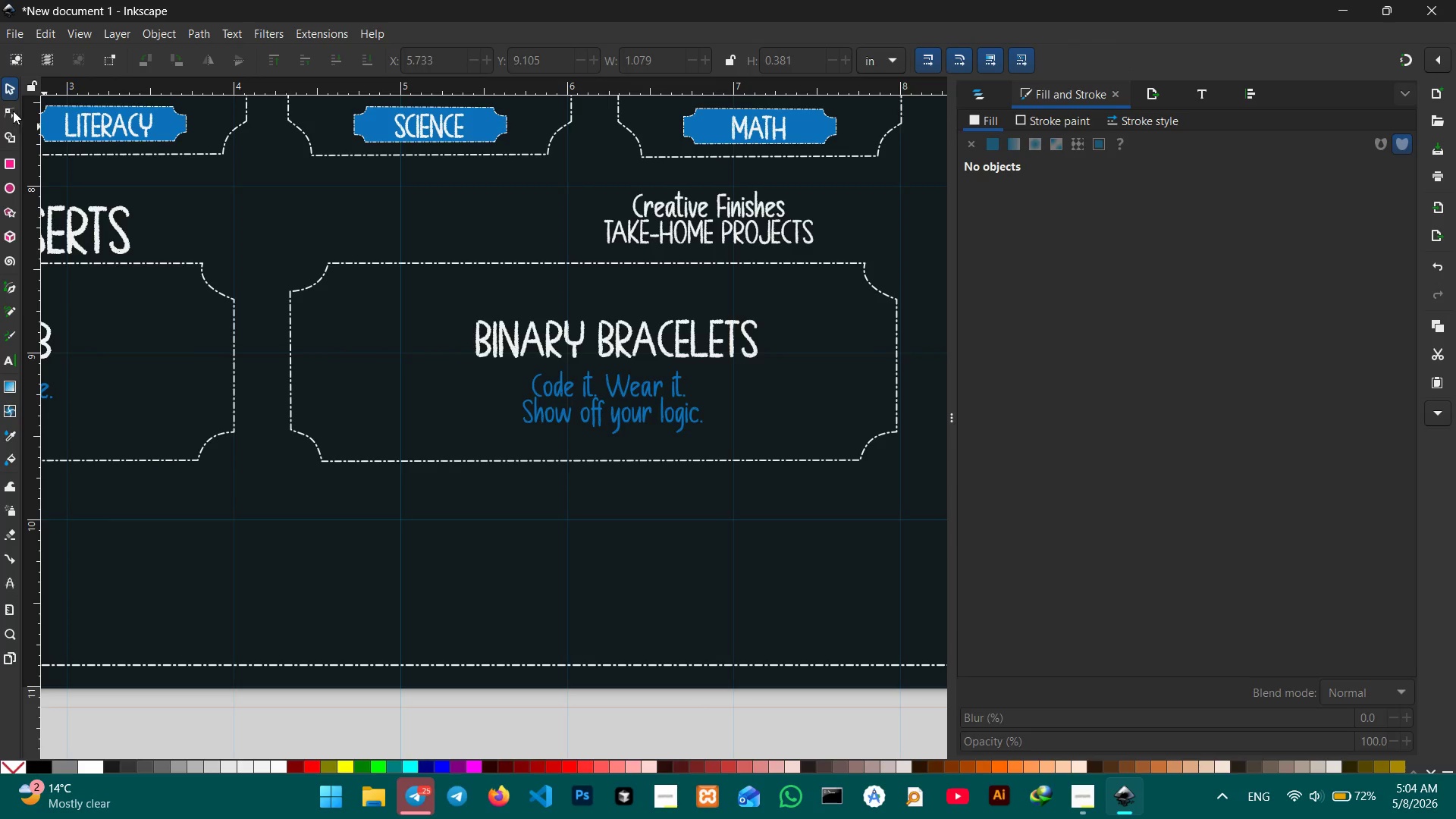 
left_click([403, 278])
 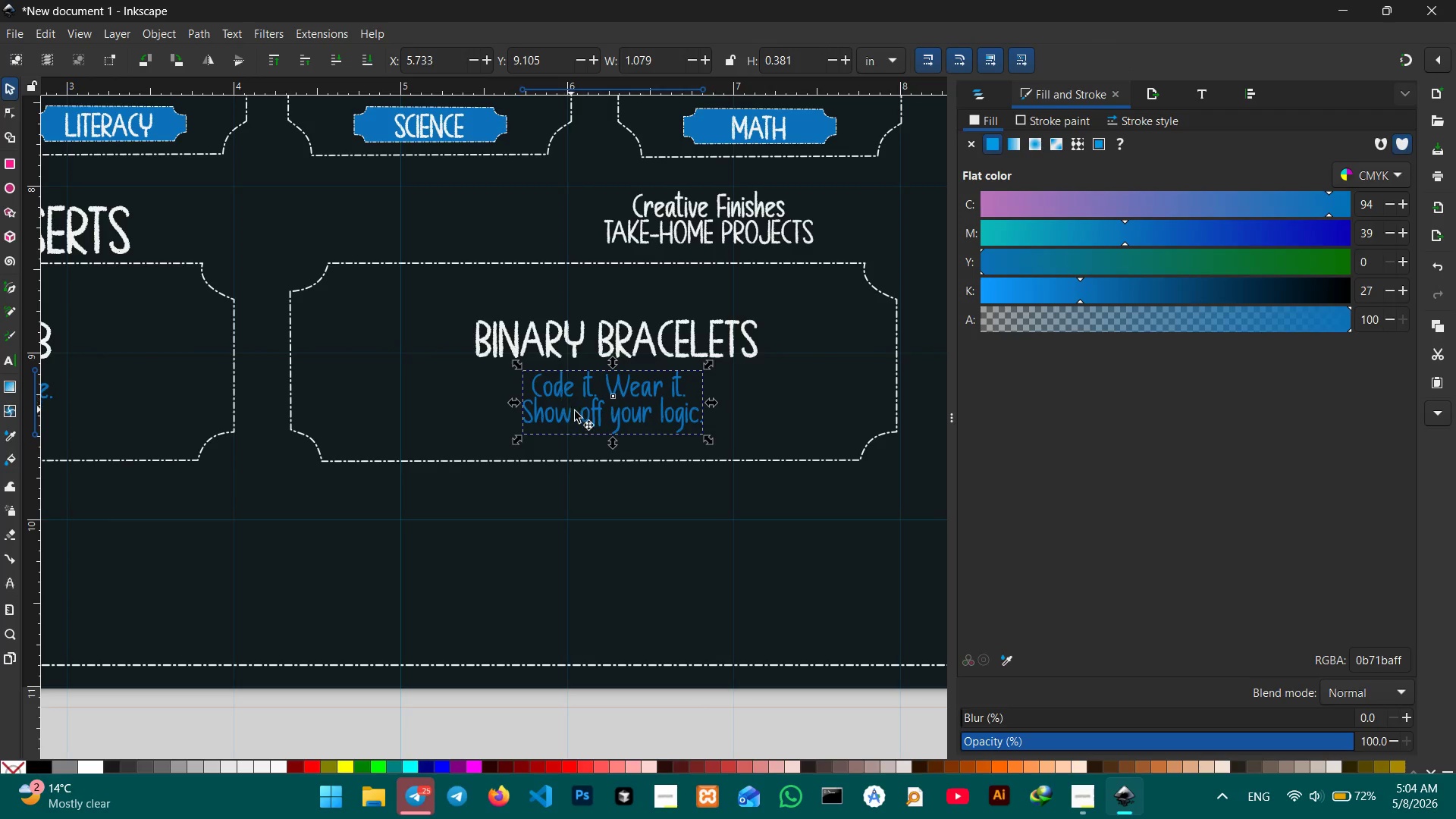 
hold_key(key=Space, duration=1.08)
 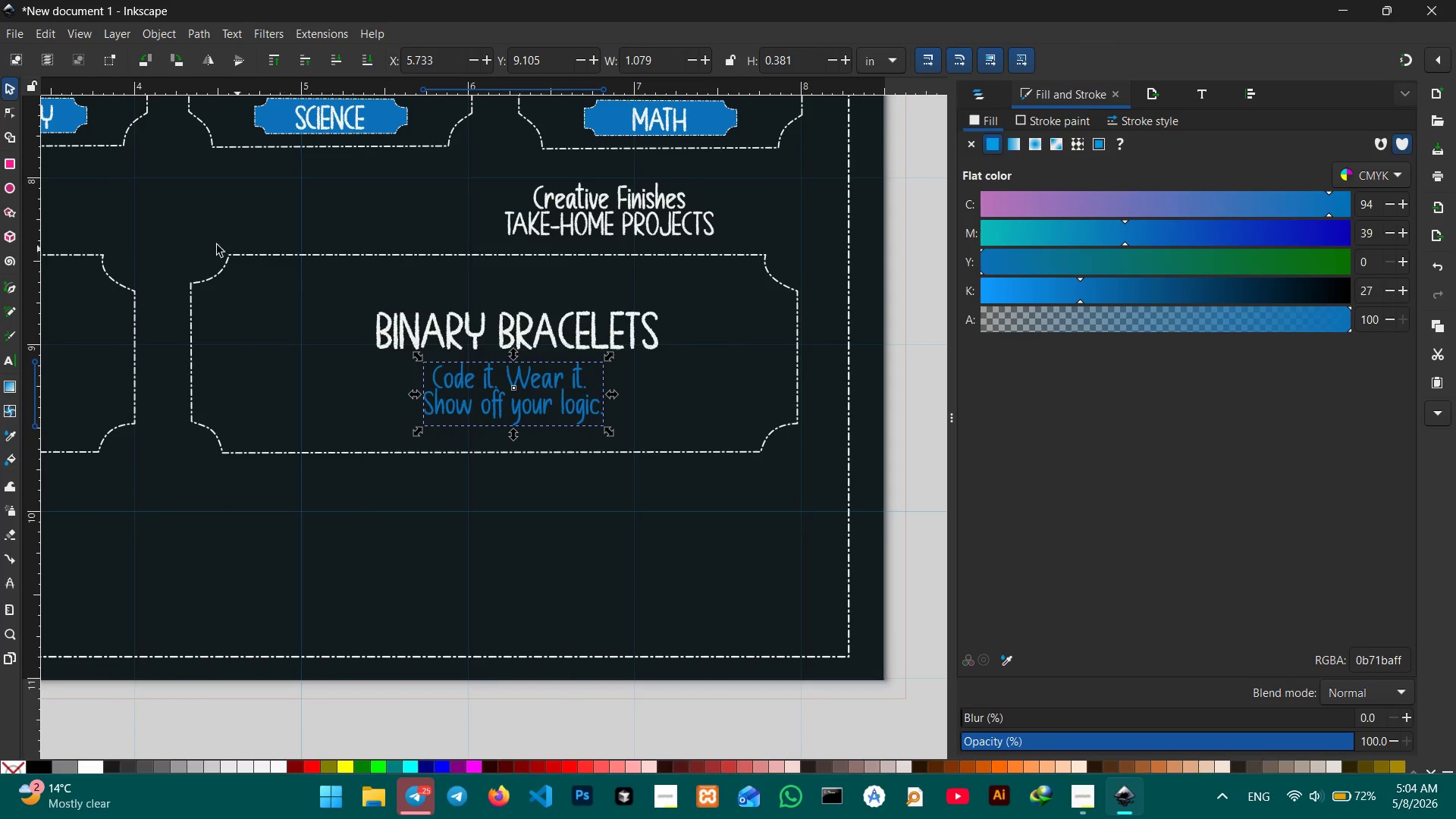 
left_click_drag(start_coordinate=[768, 397], to_coordinate=[638, 374])
 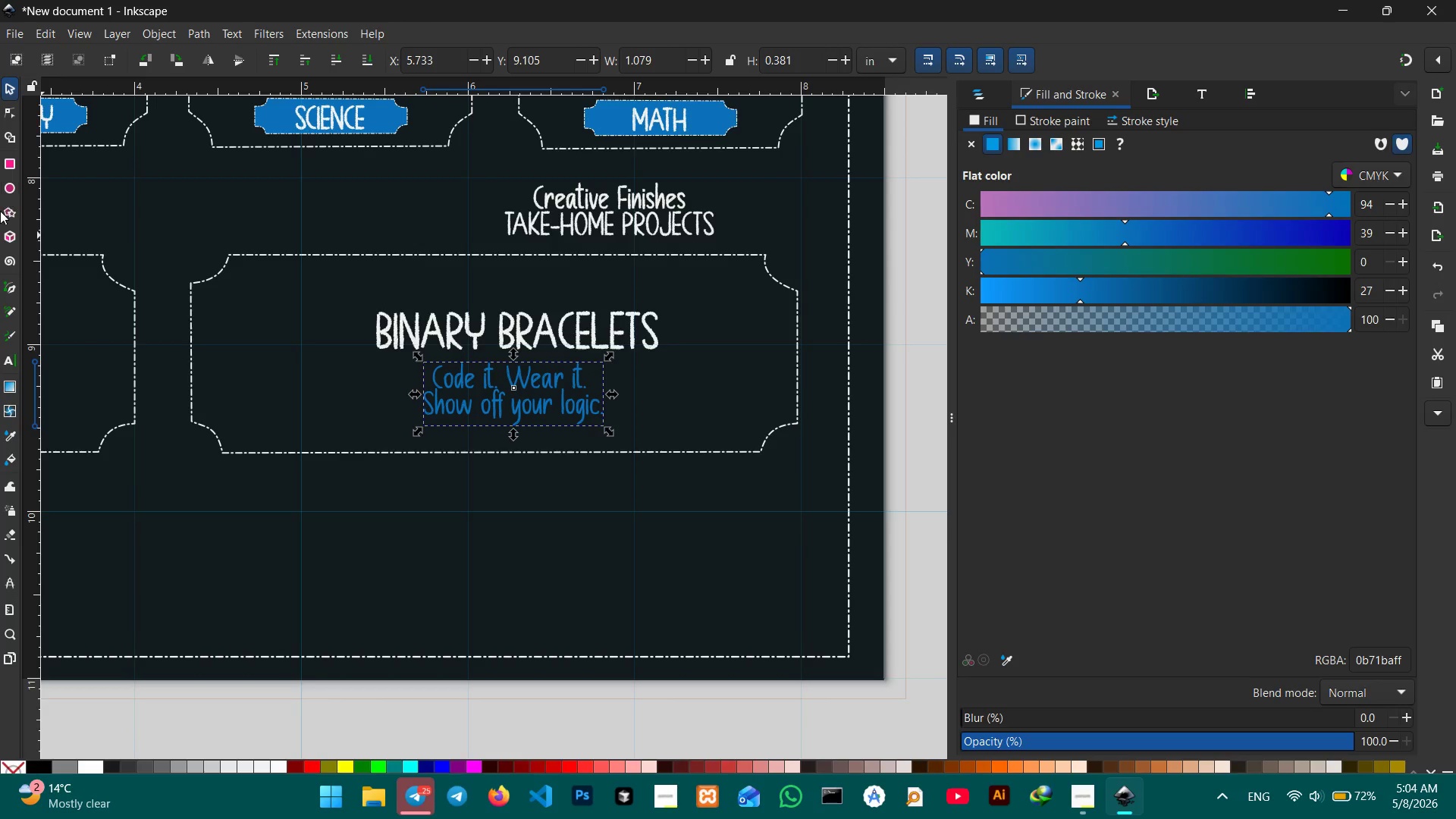 
right_click([5, 215])
 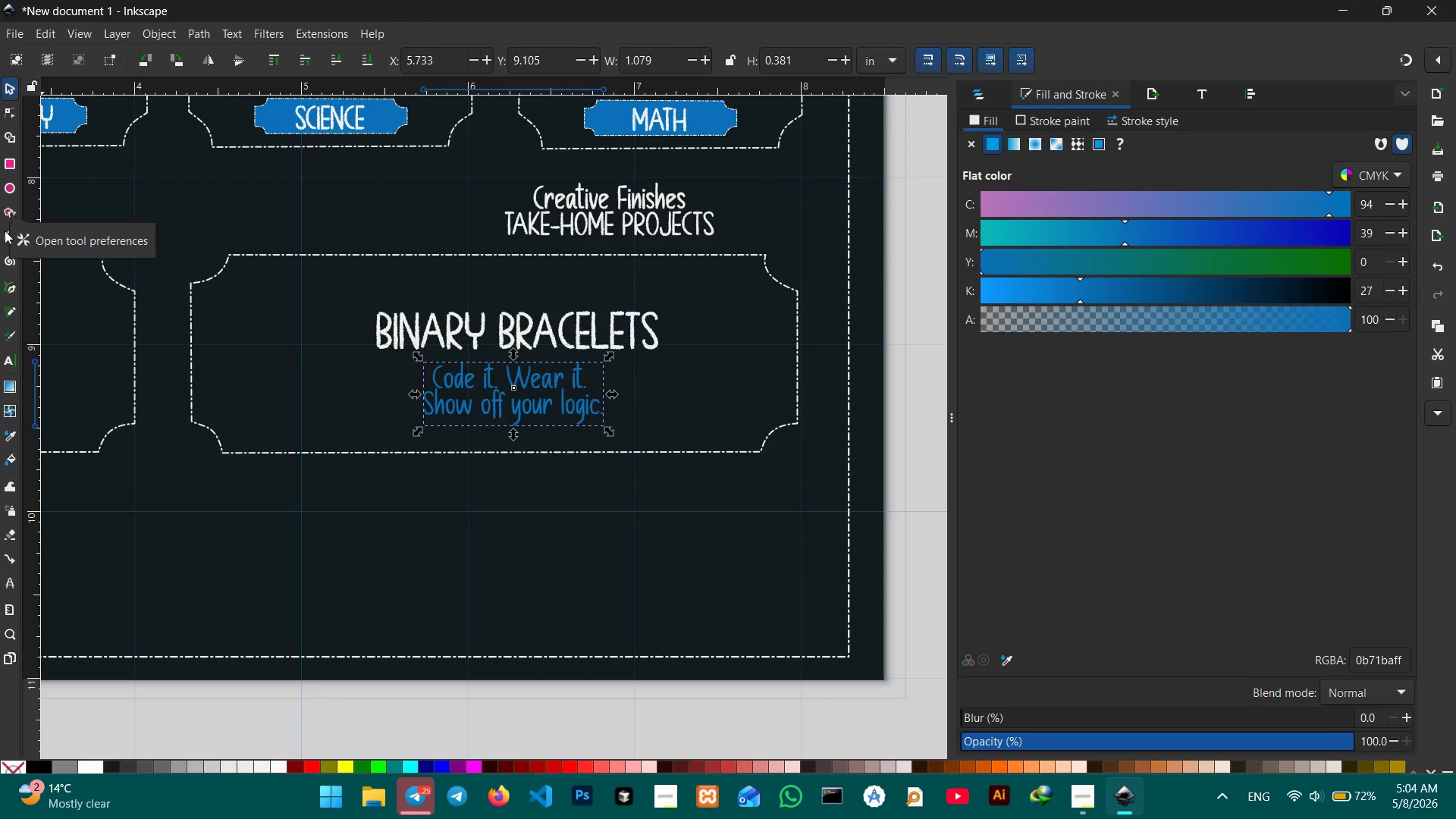 
left_click([5, 237])
 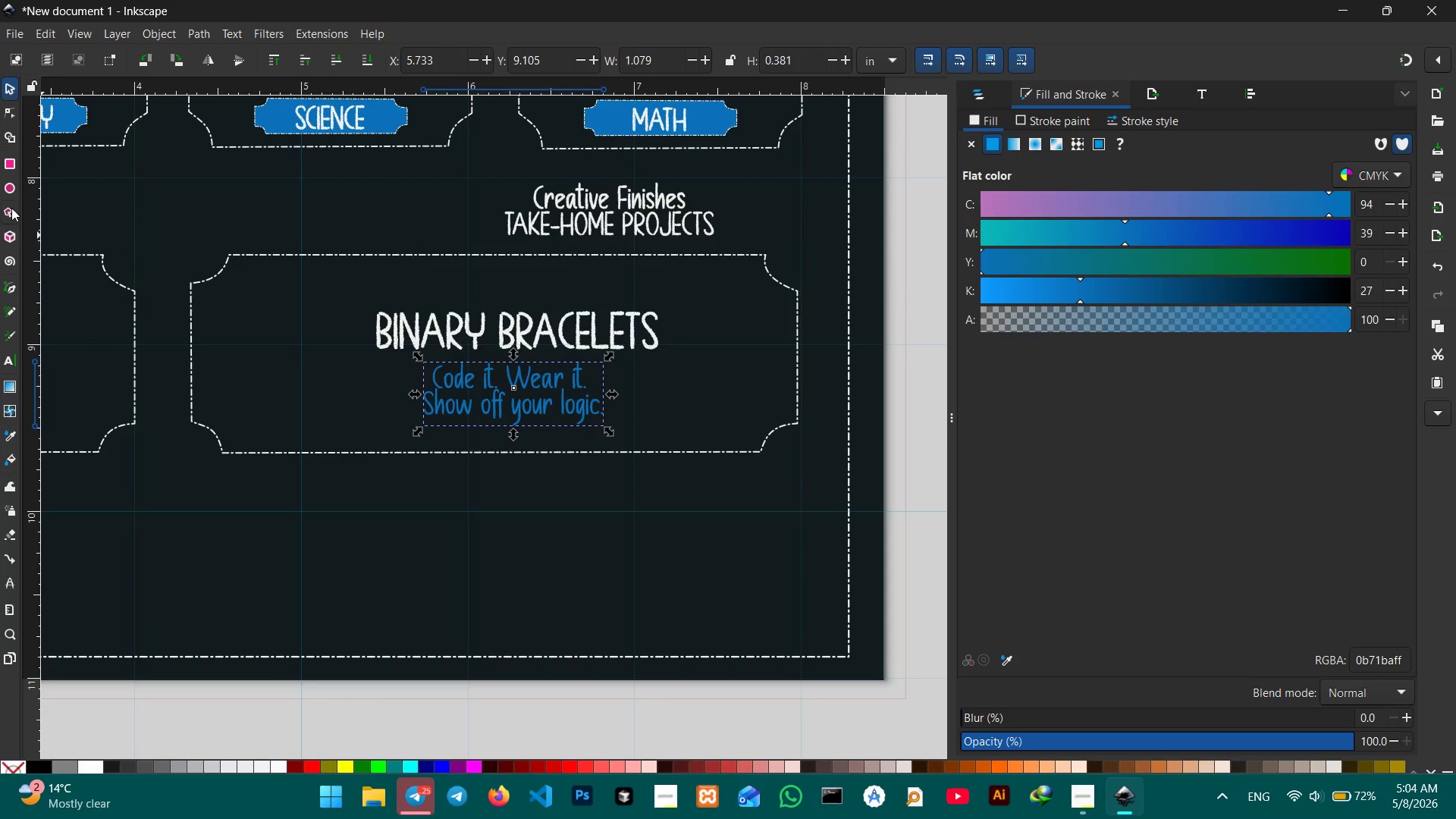 
left_click([5, 229])
 